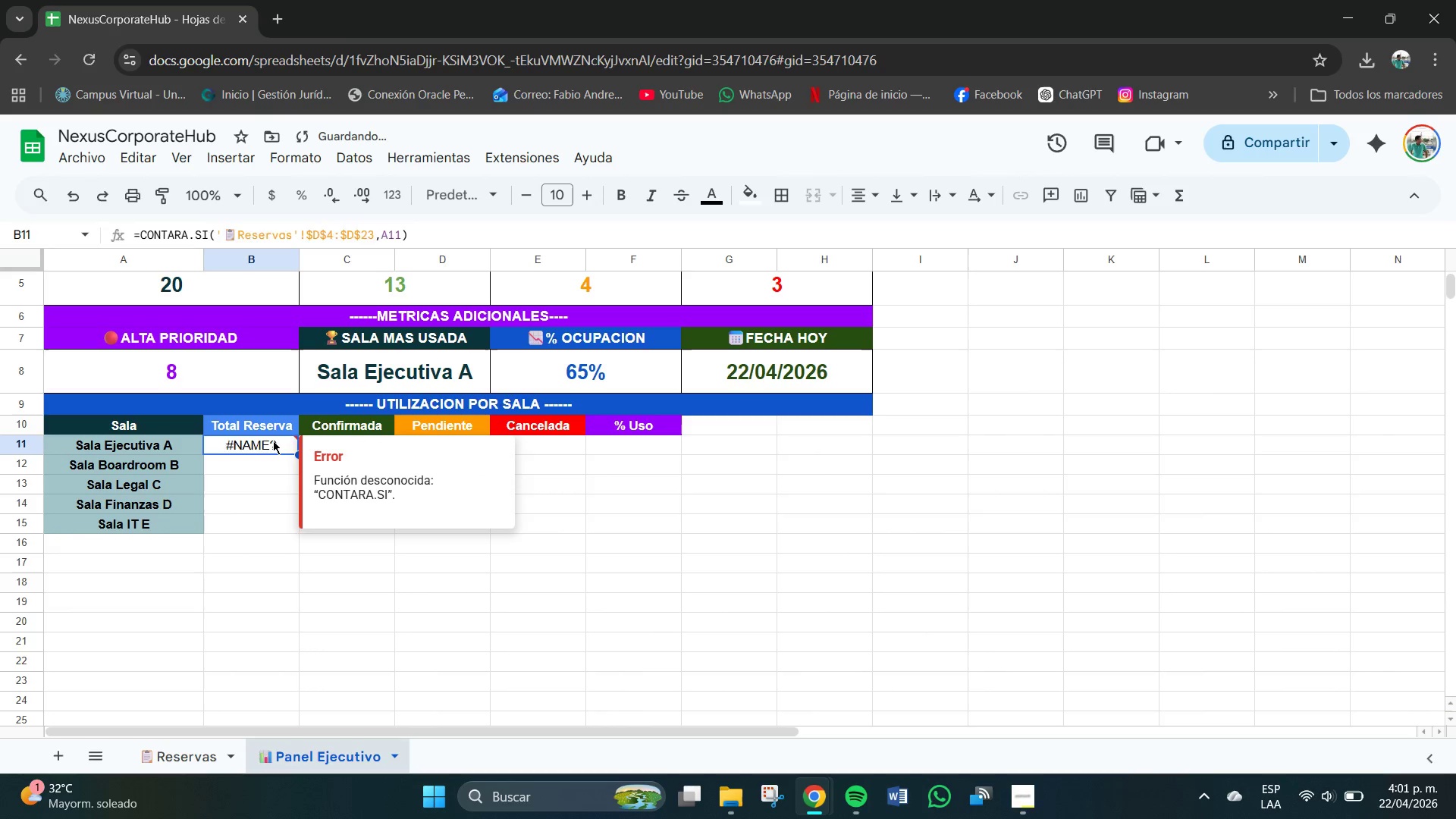 
key(Backspace)
 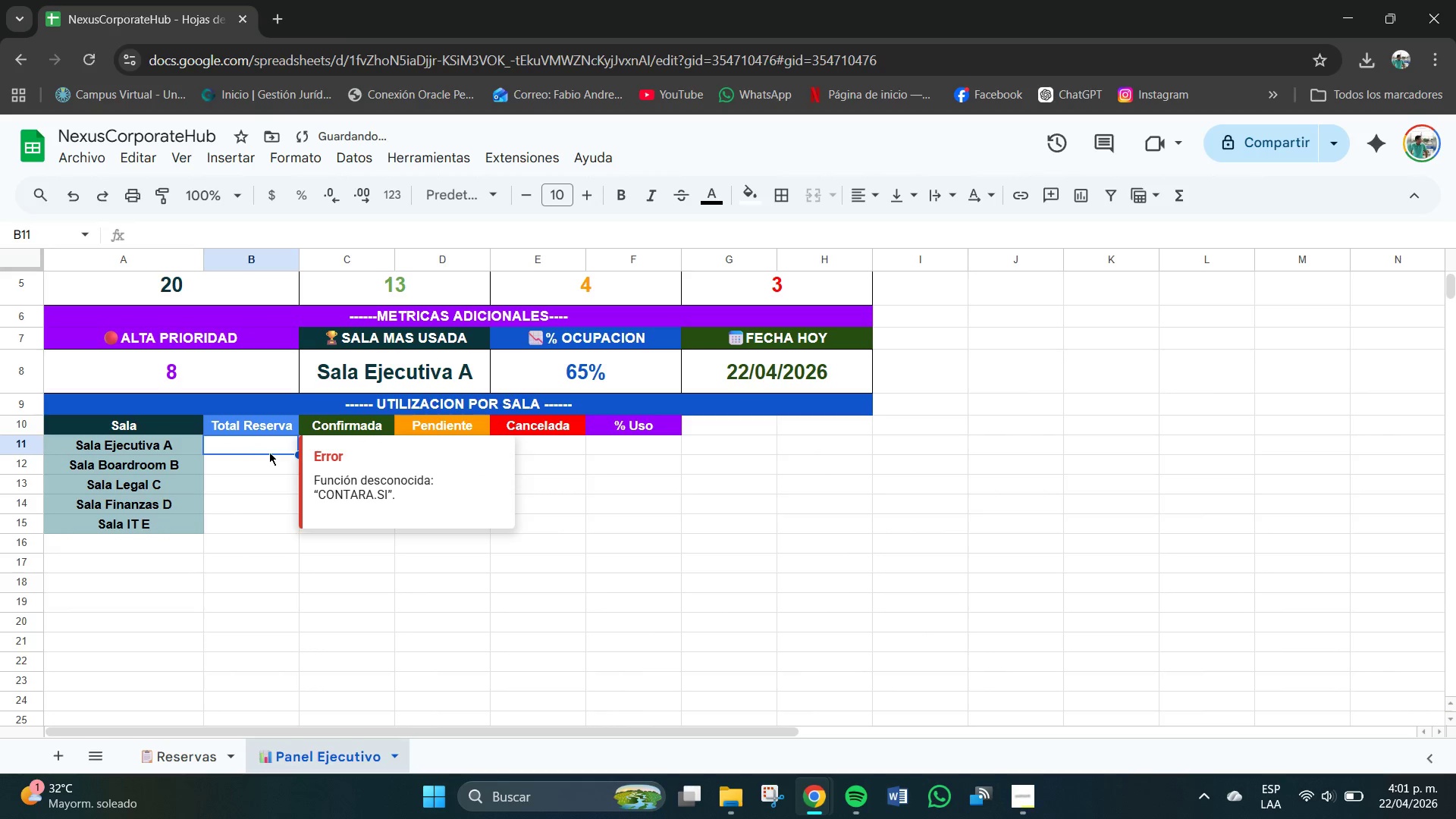 
double_click([269, 452])
 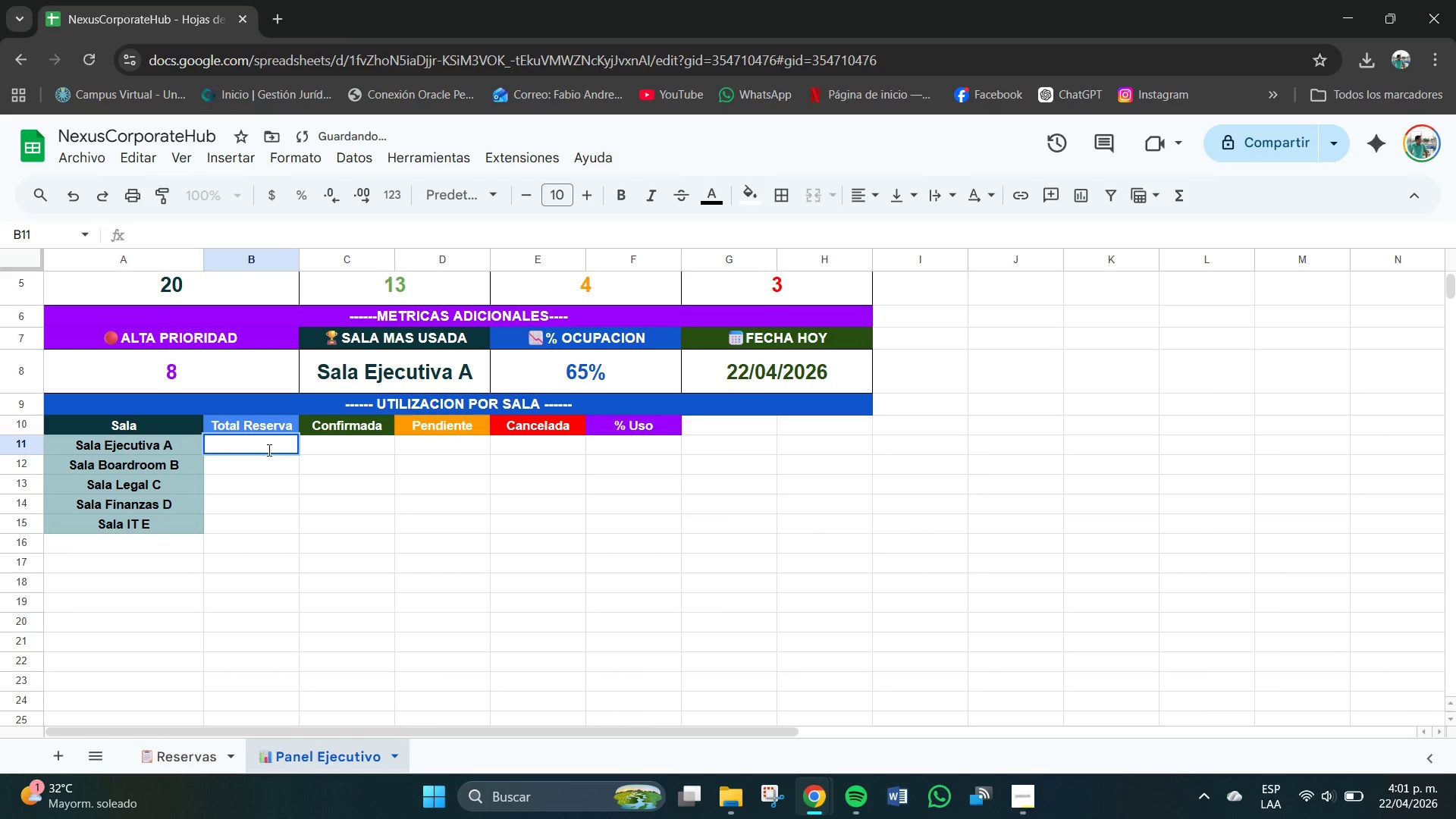 
key(Numpad7)
 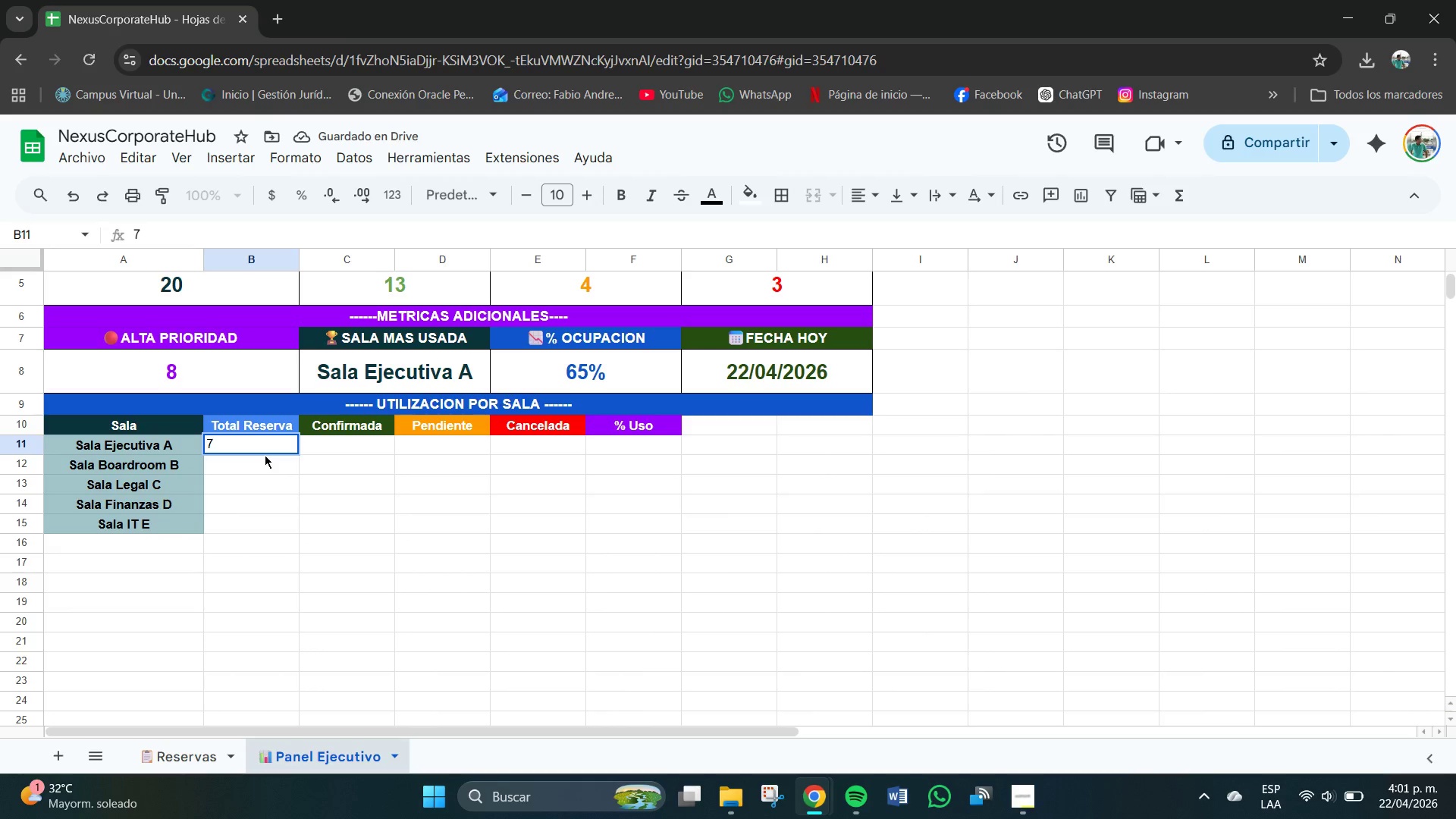 
key(Enter)
 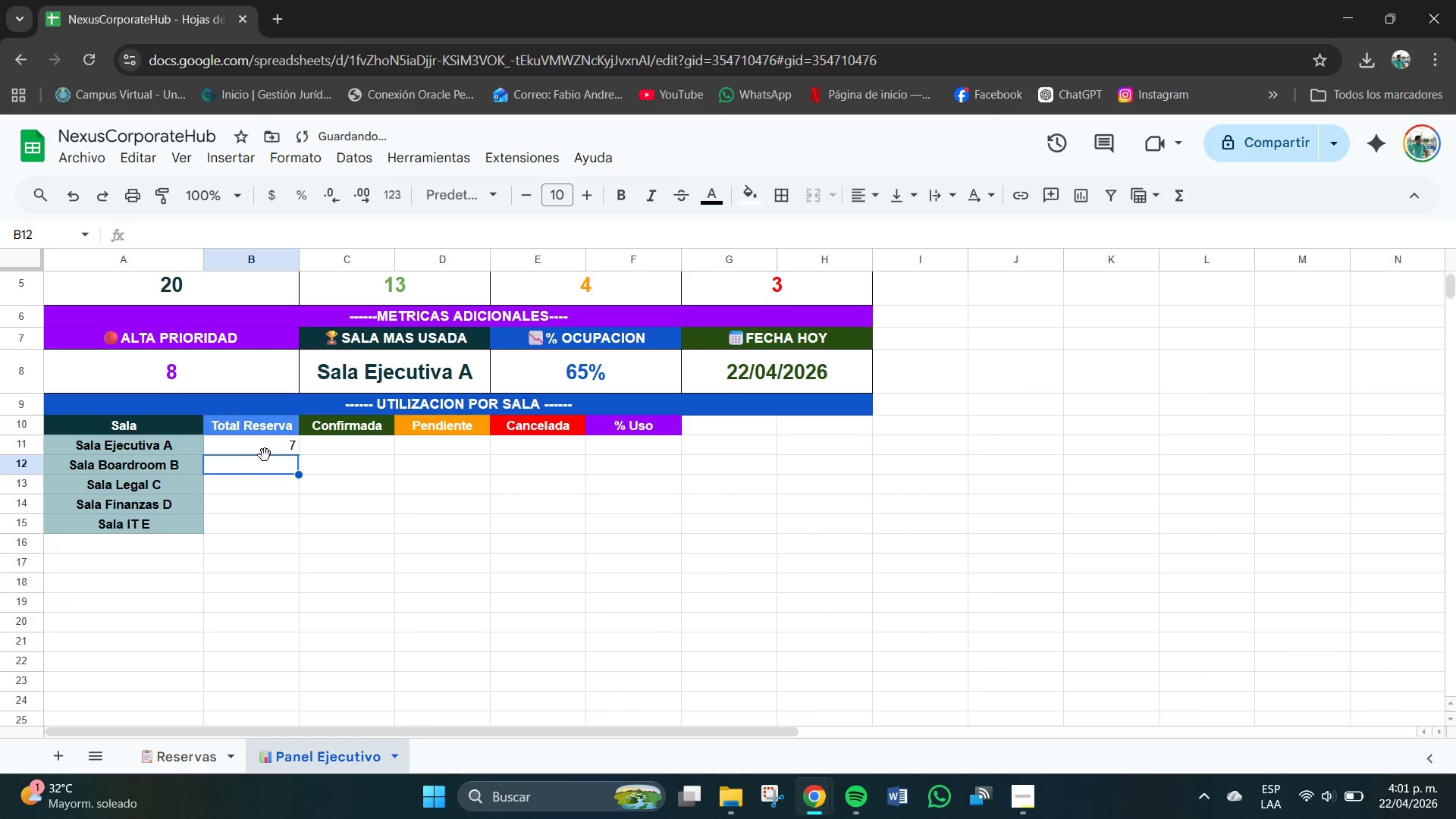 
key(Numpad1)
 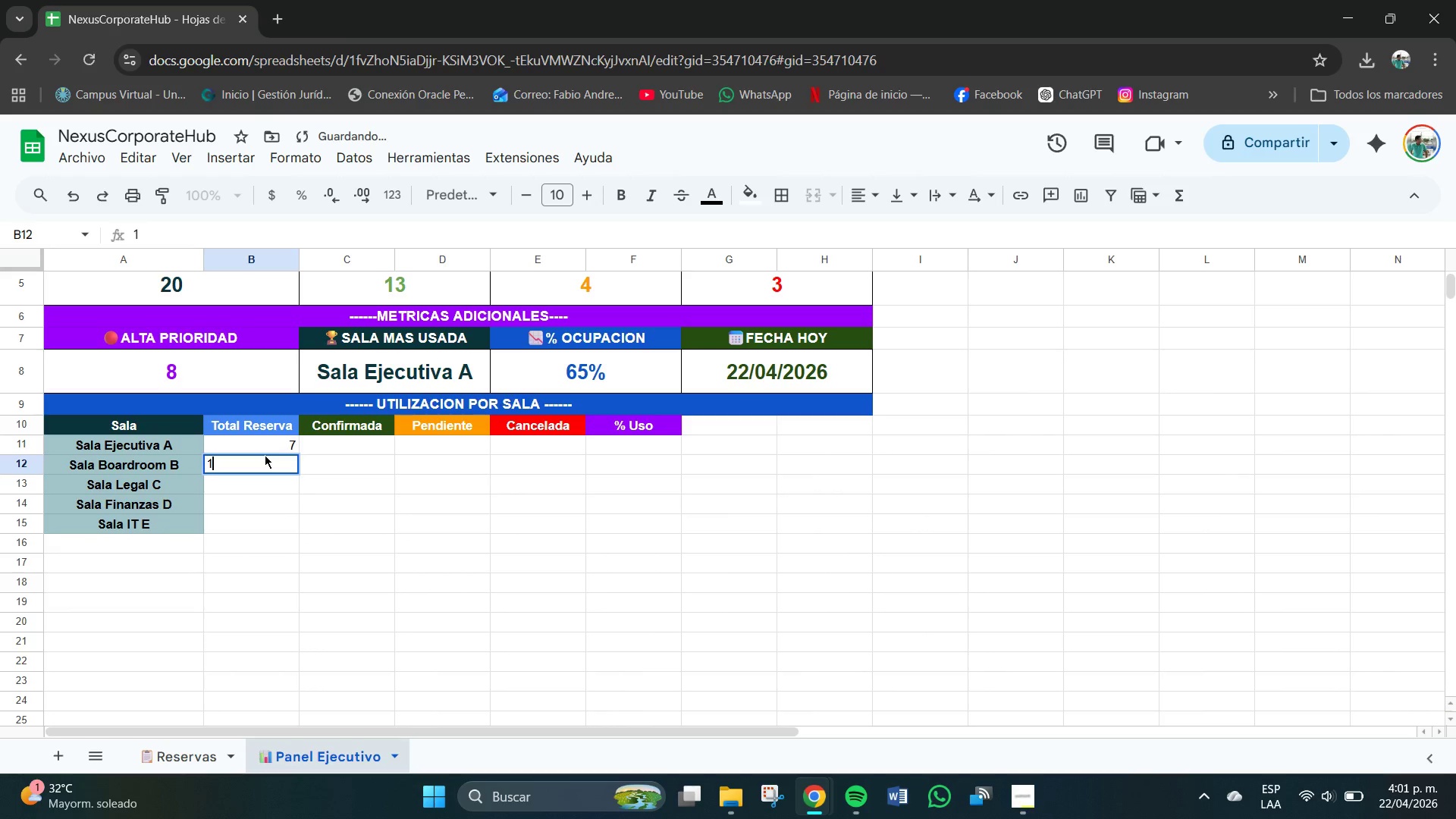 
key(NumpadEnter)
 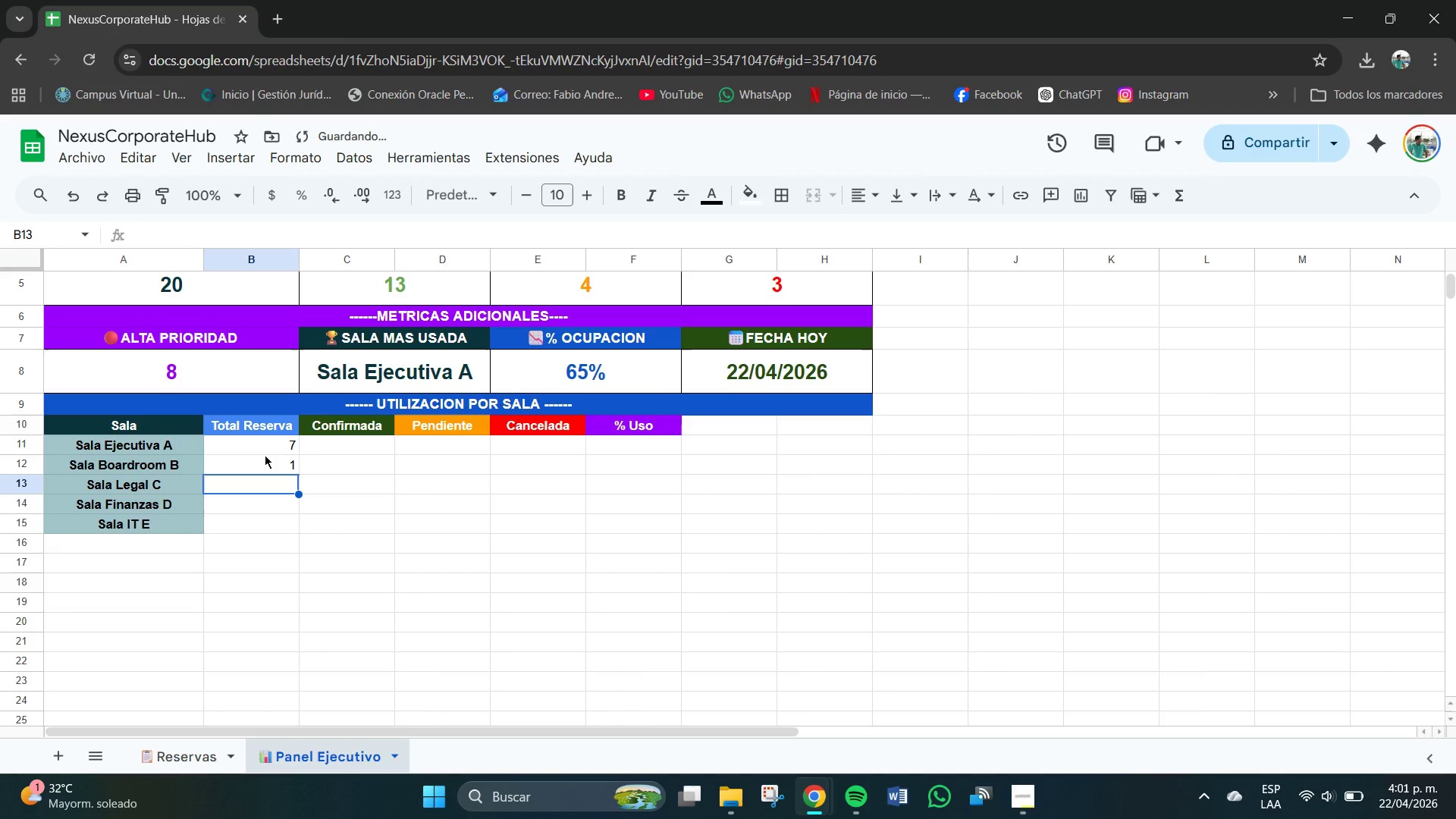 
key(Numpad5)
 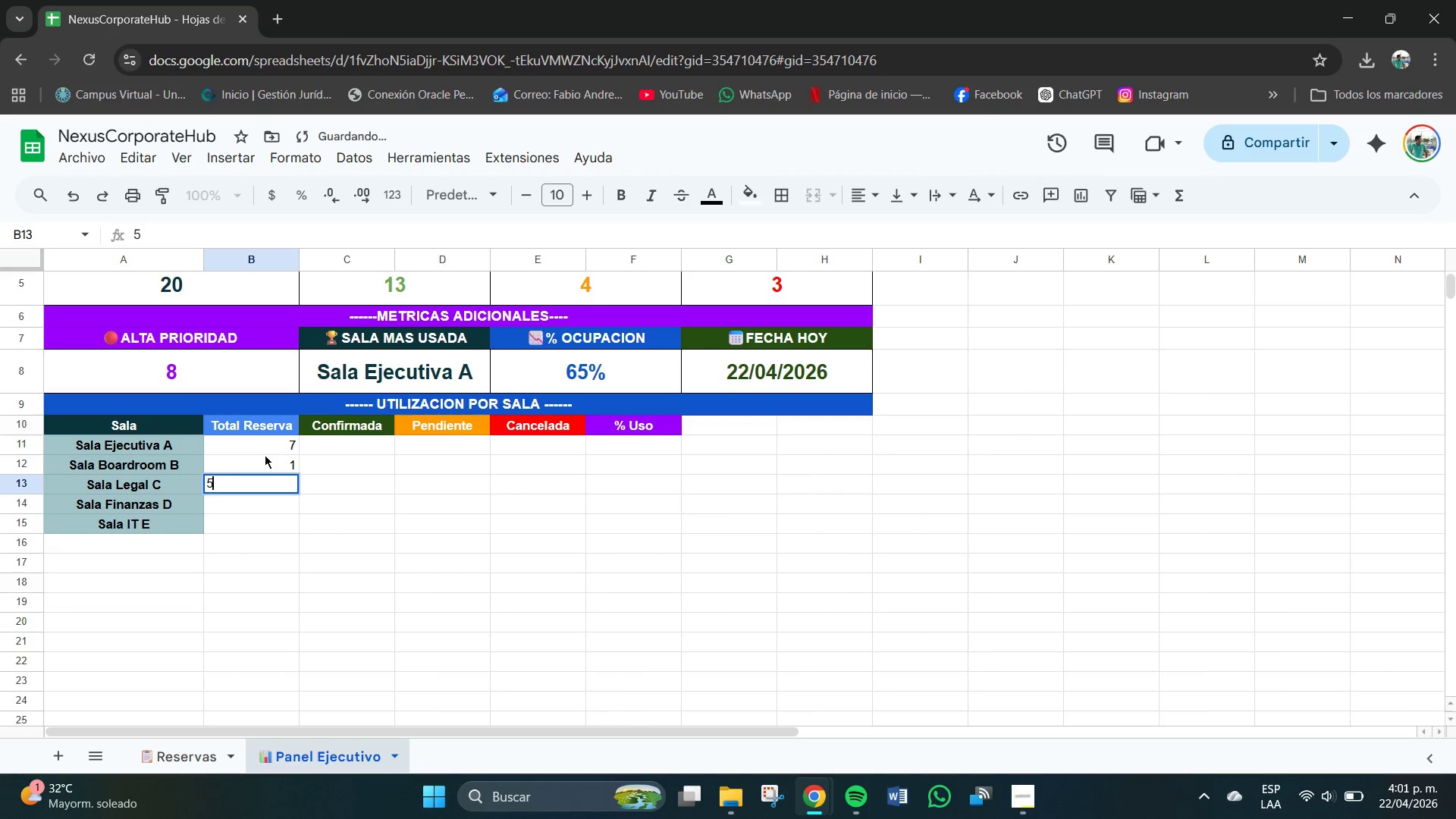 
key(NumpadEnter)
 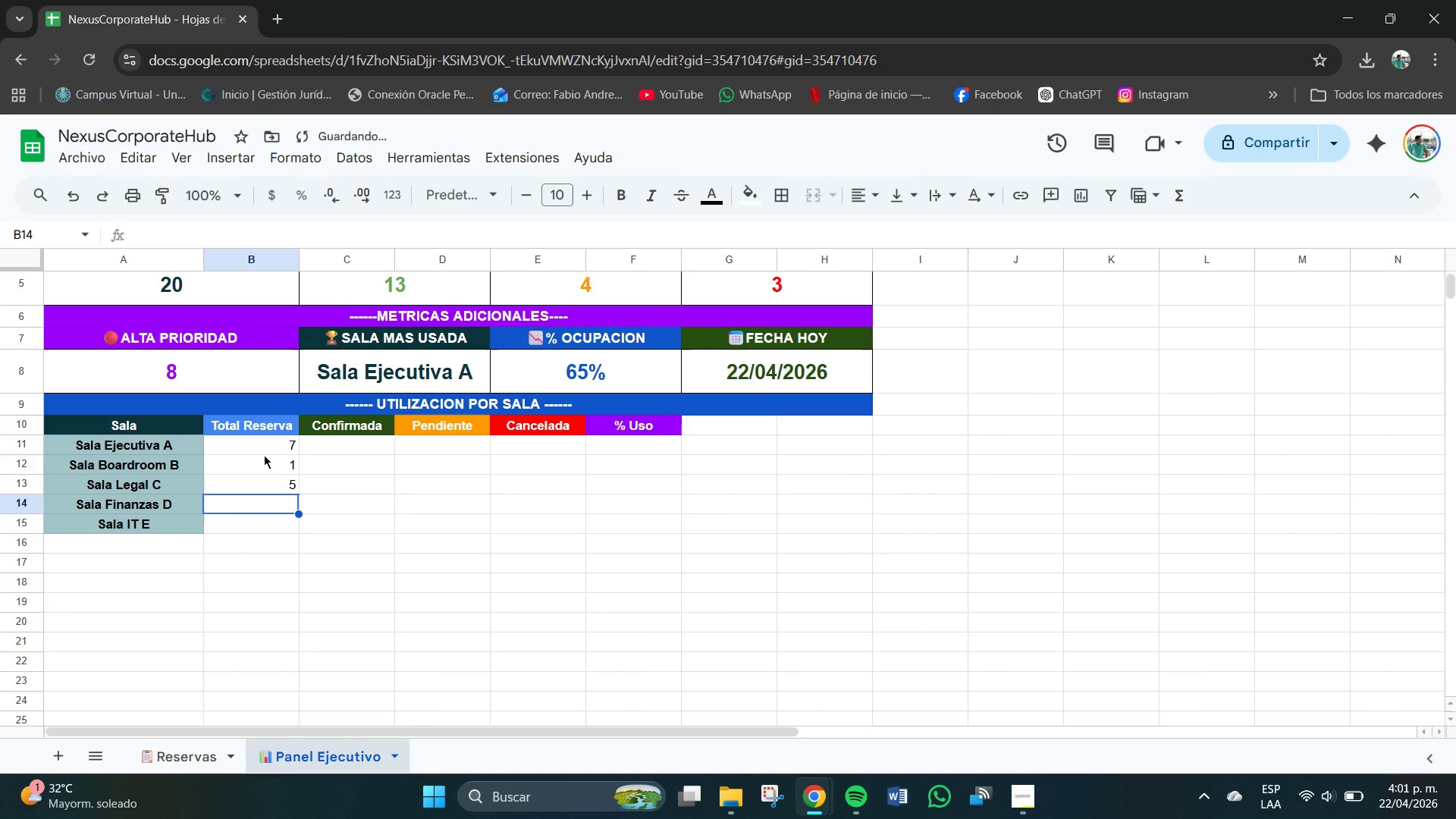 
key(Numpad0)
 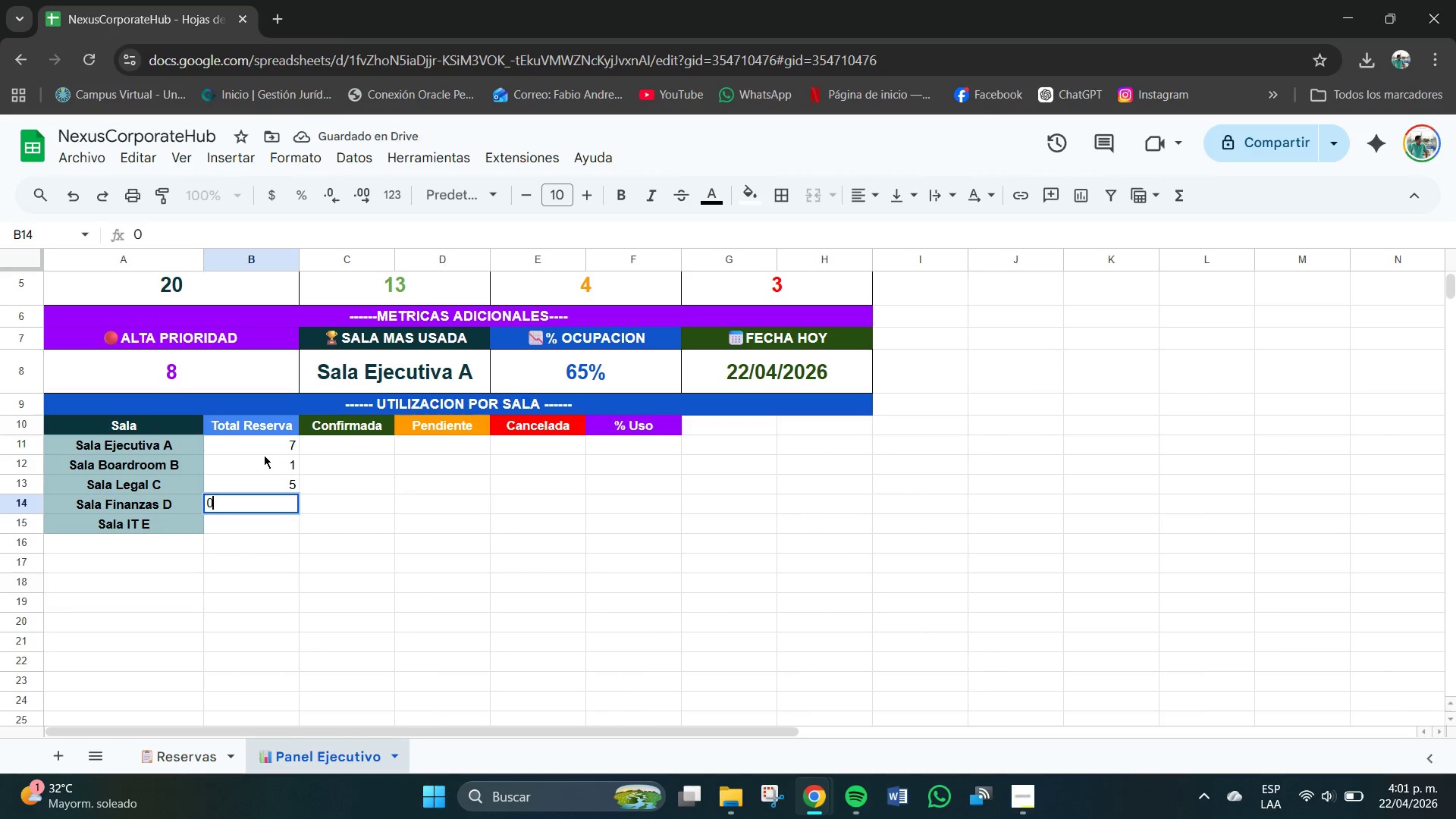 
key(NumpadEnter)
 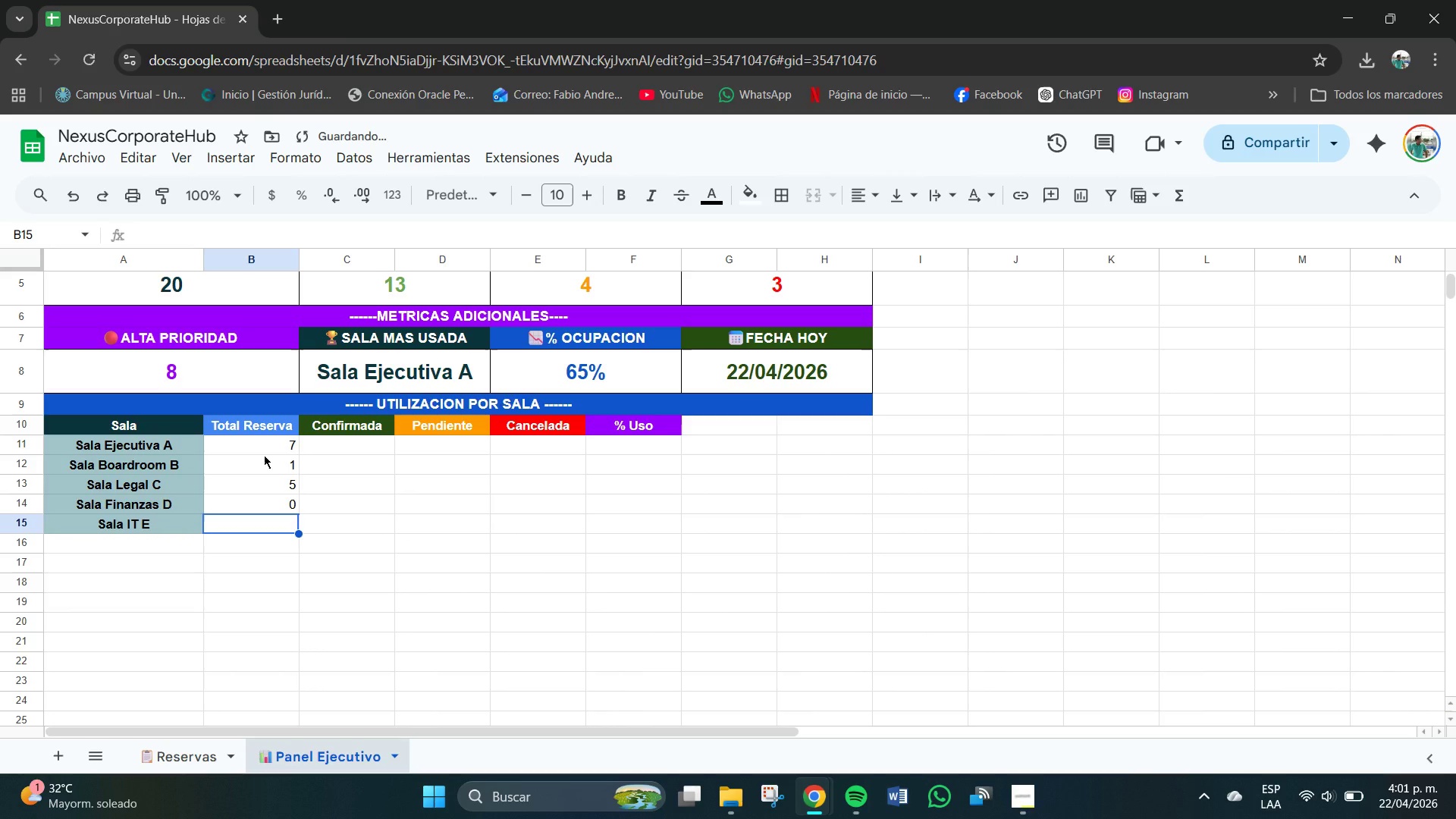 
key(Numpad7)
 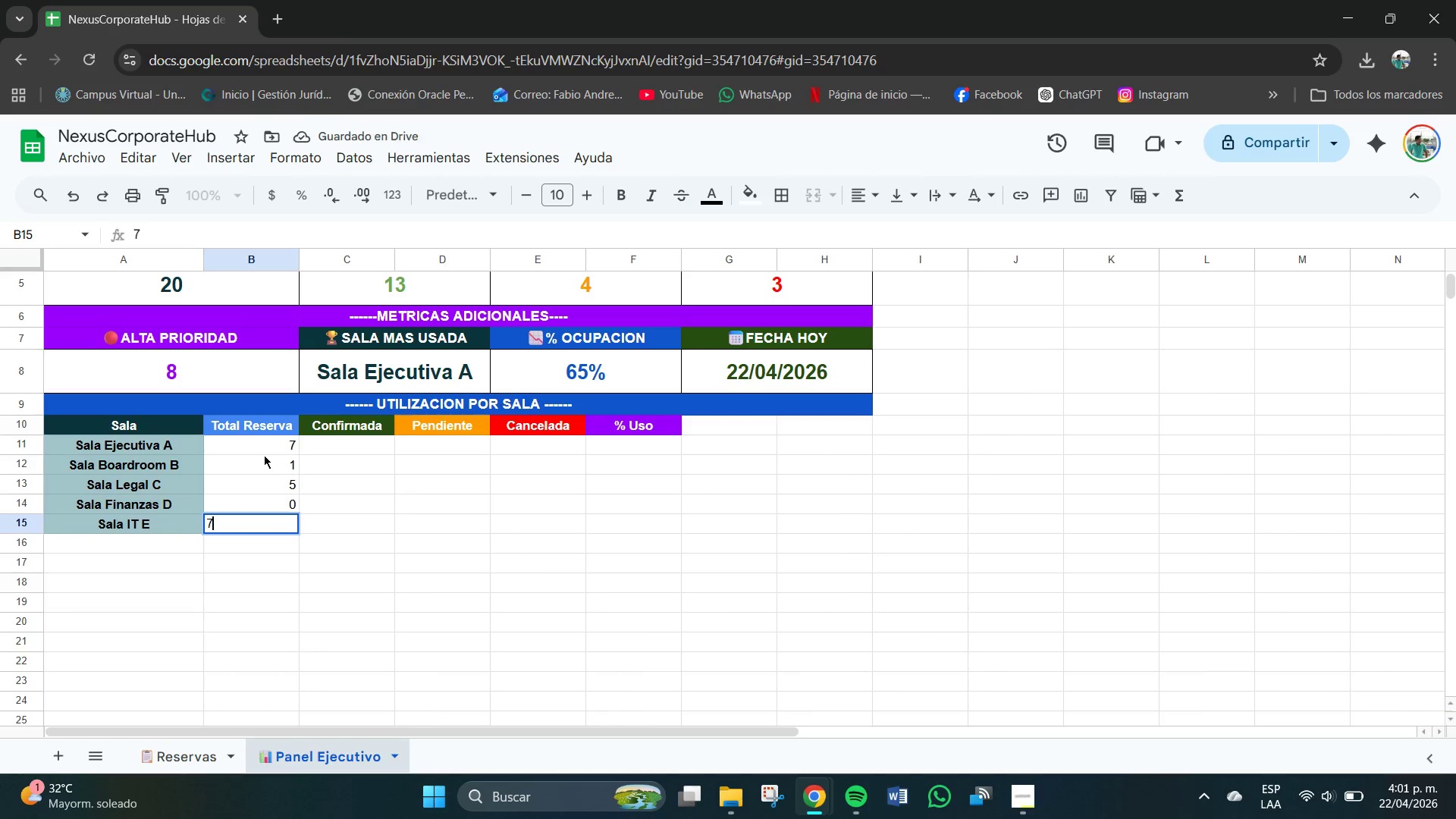 
key(NumpadEnter)
 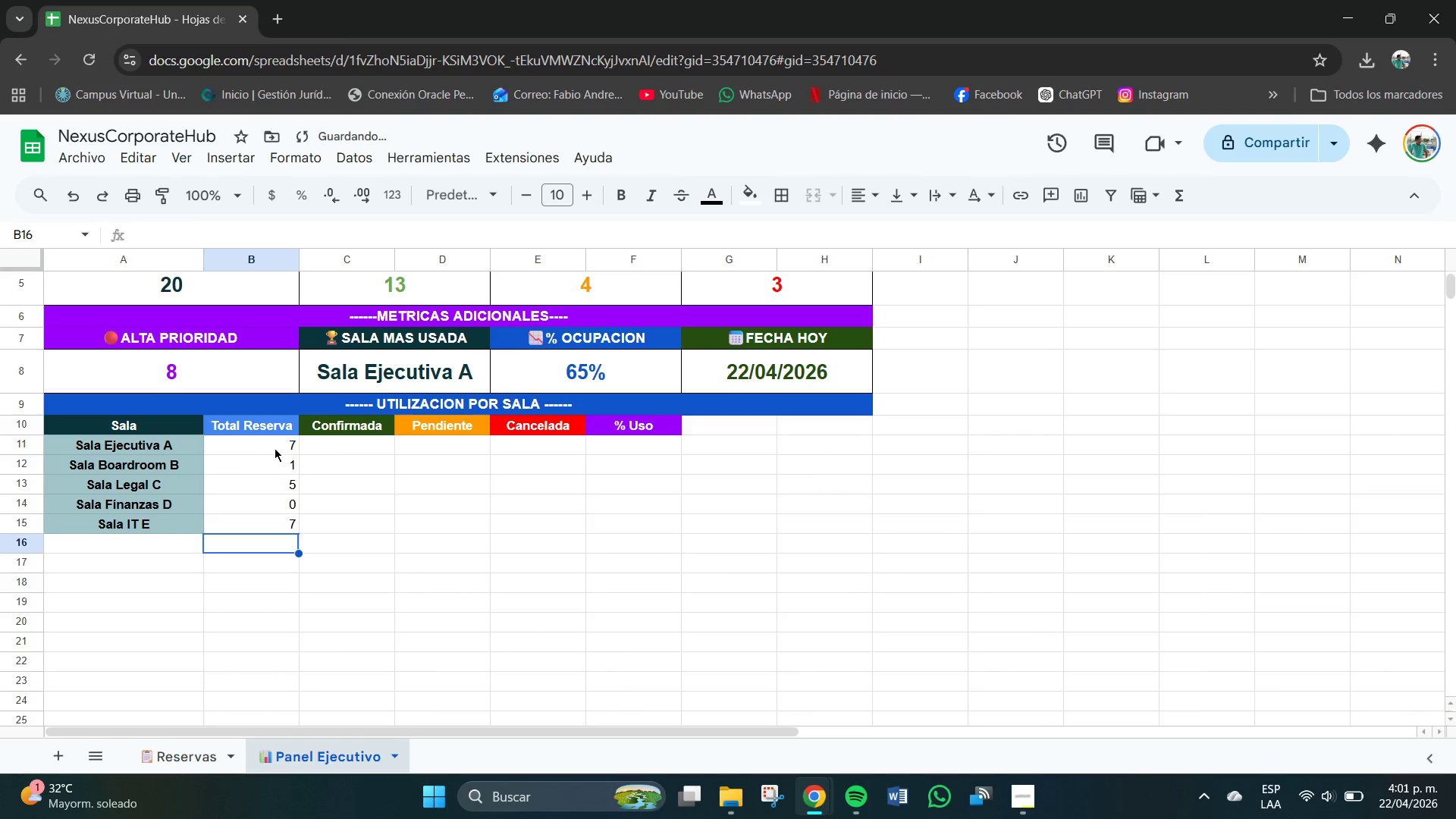 
left_click_drag(start_coordinate=[277, 448], to_coordinate=[281, 524])
 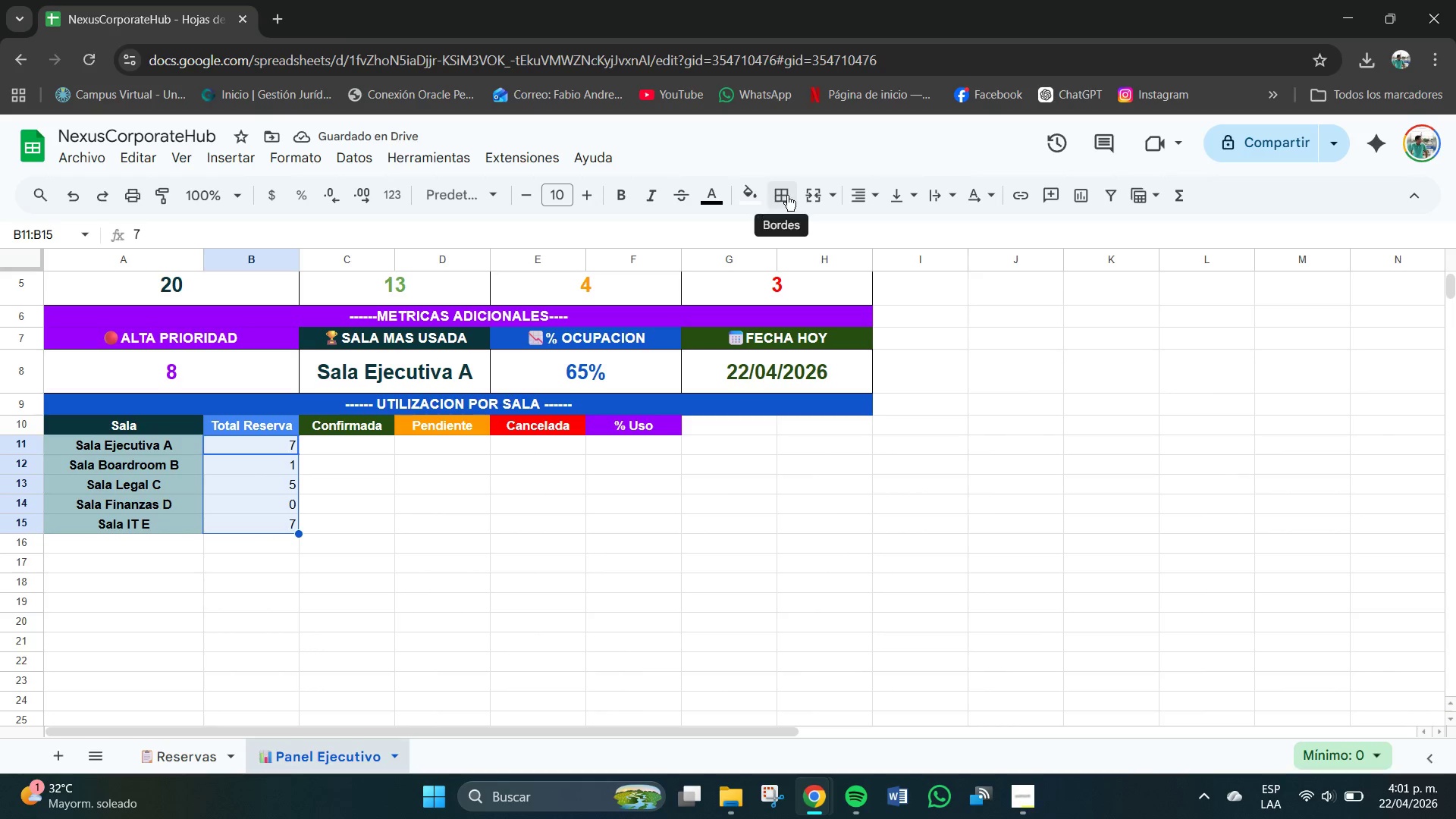 
left_click([818, 196])
 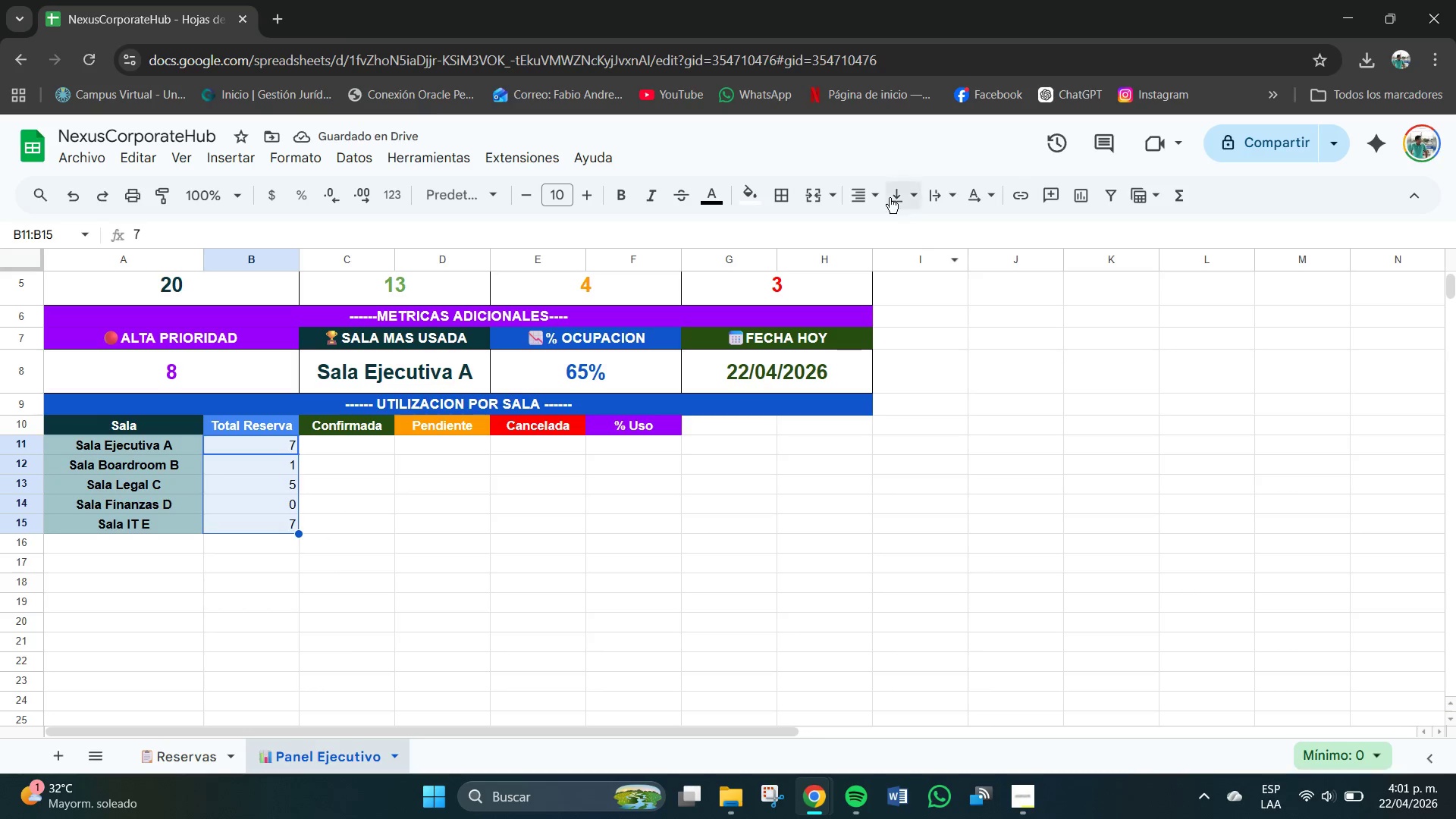 
left_click([872, 200])
 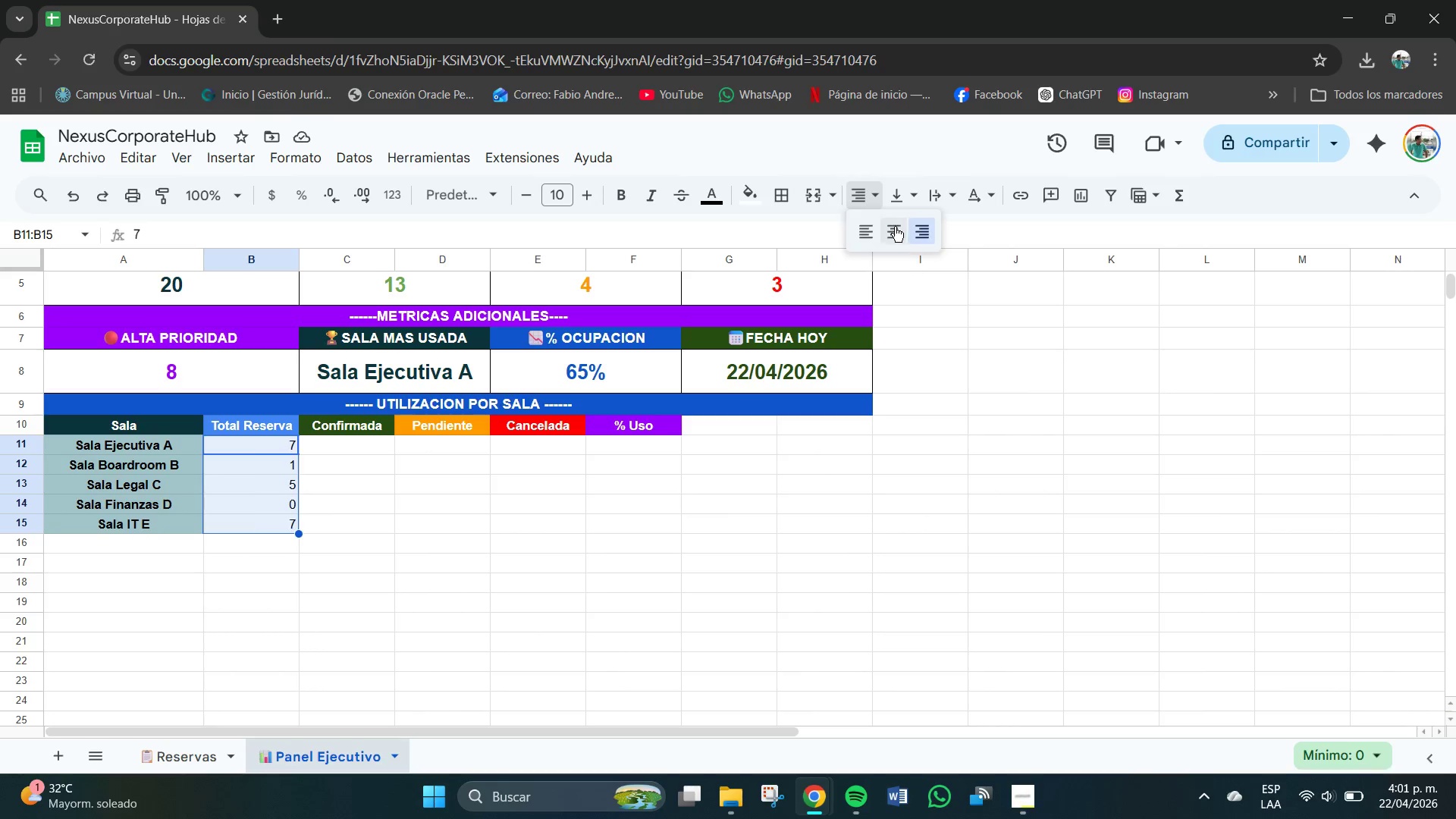 
double_click([895, 190])
 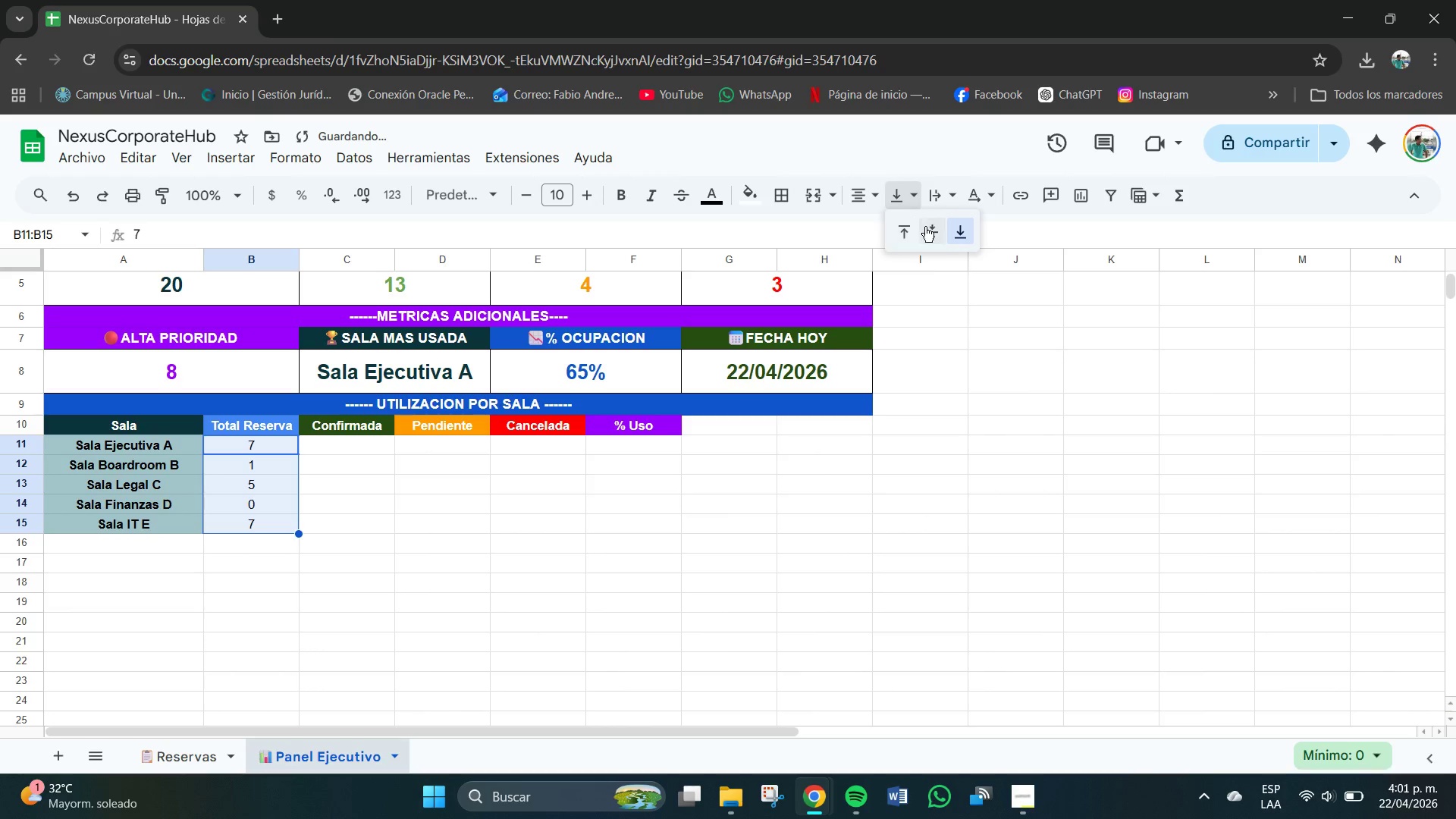 
left_click([930, 229])
 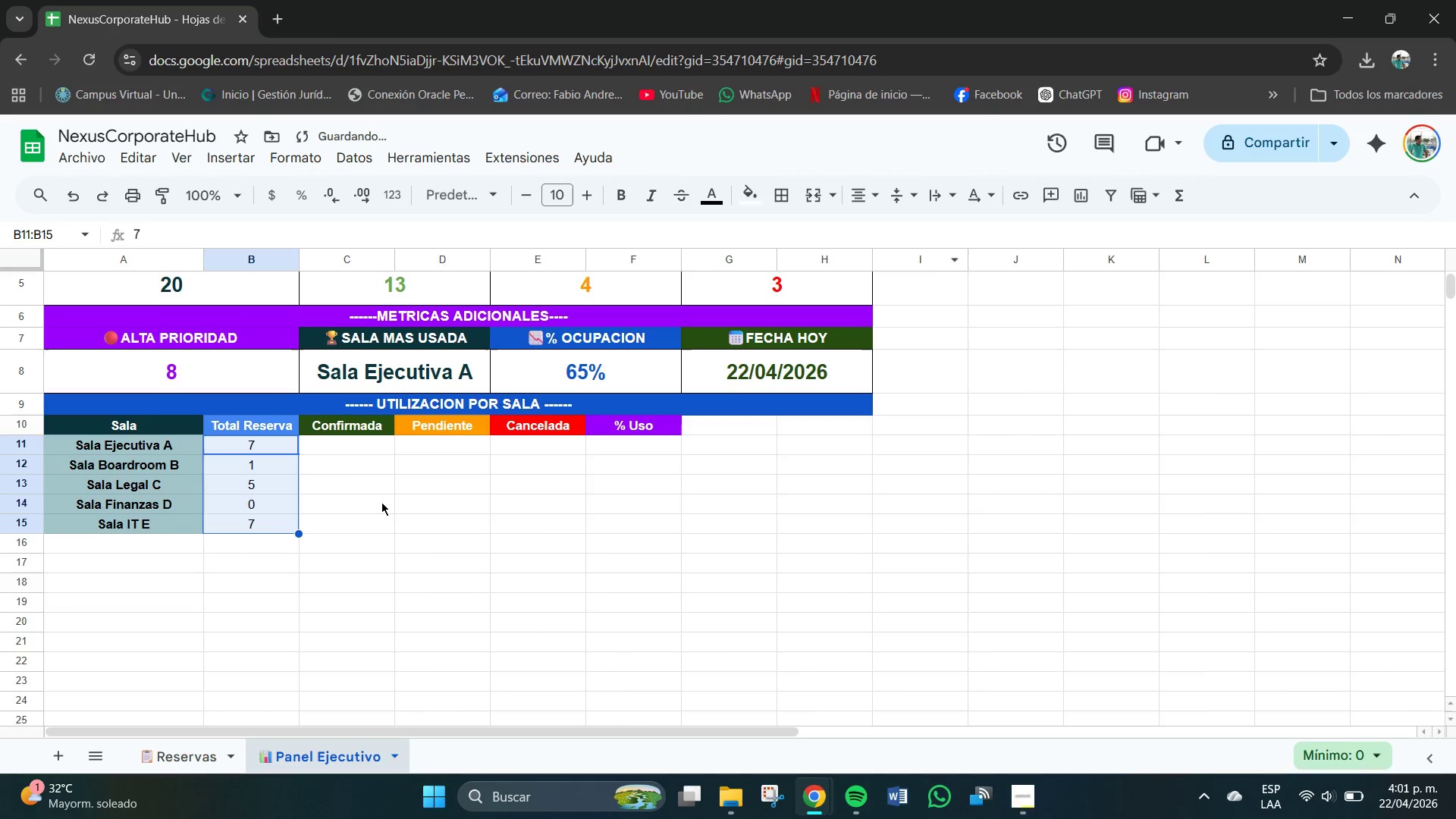 
left_click([343, 460])
 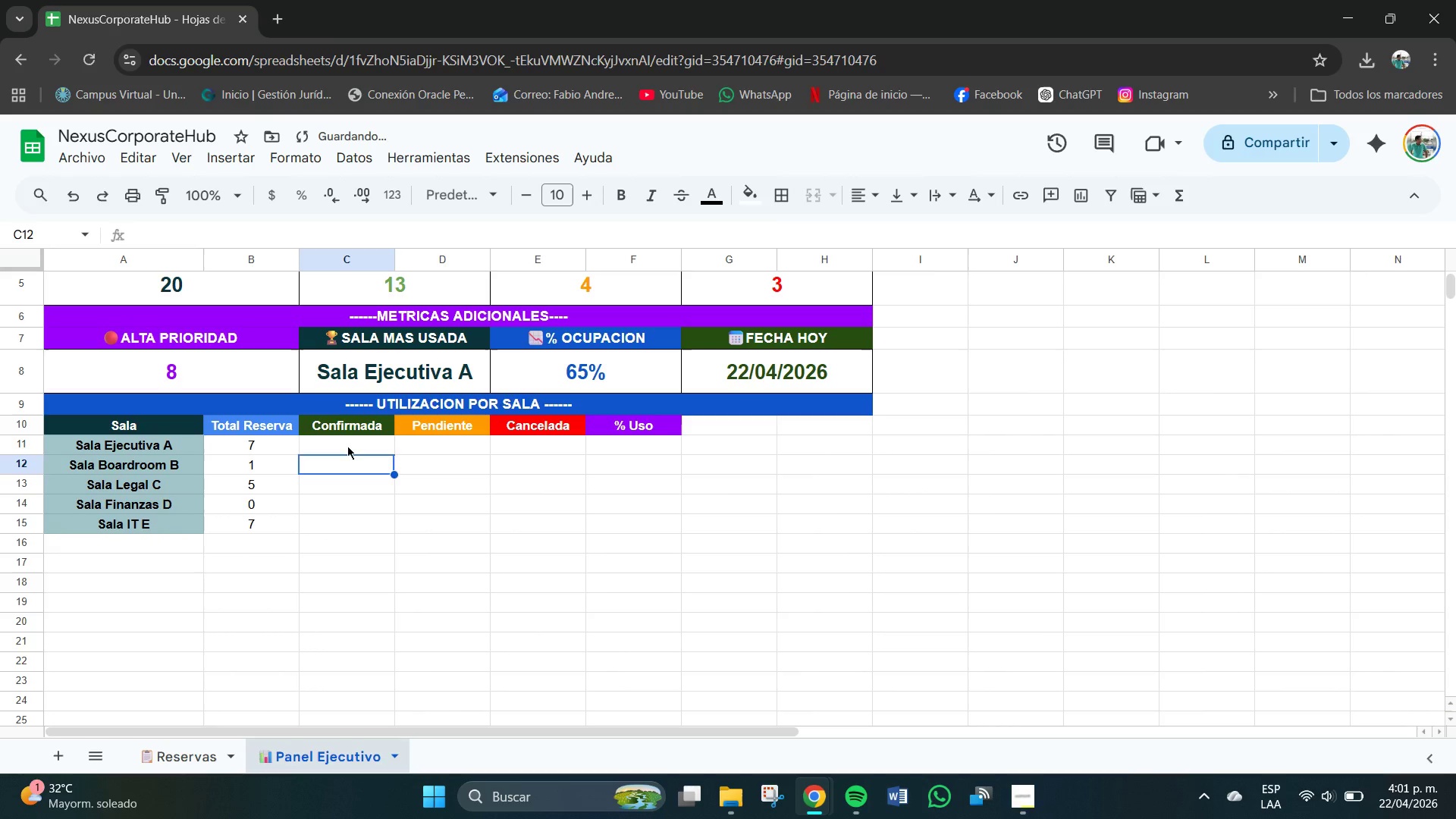 
left_click([347, 446])
 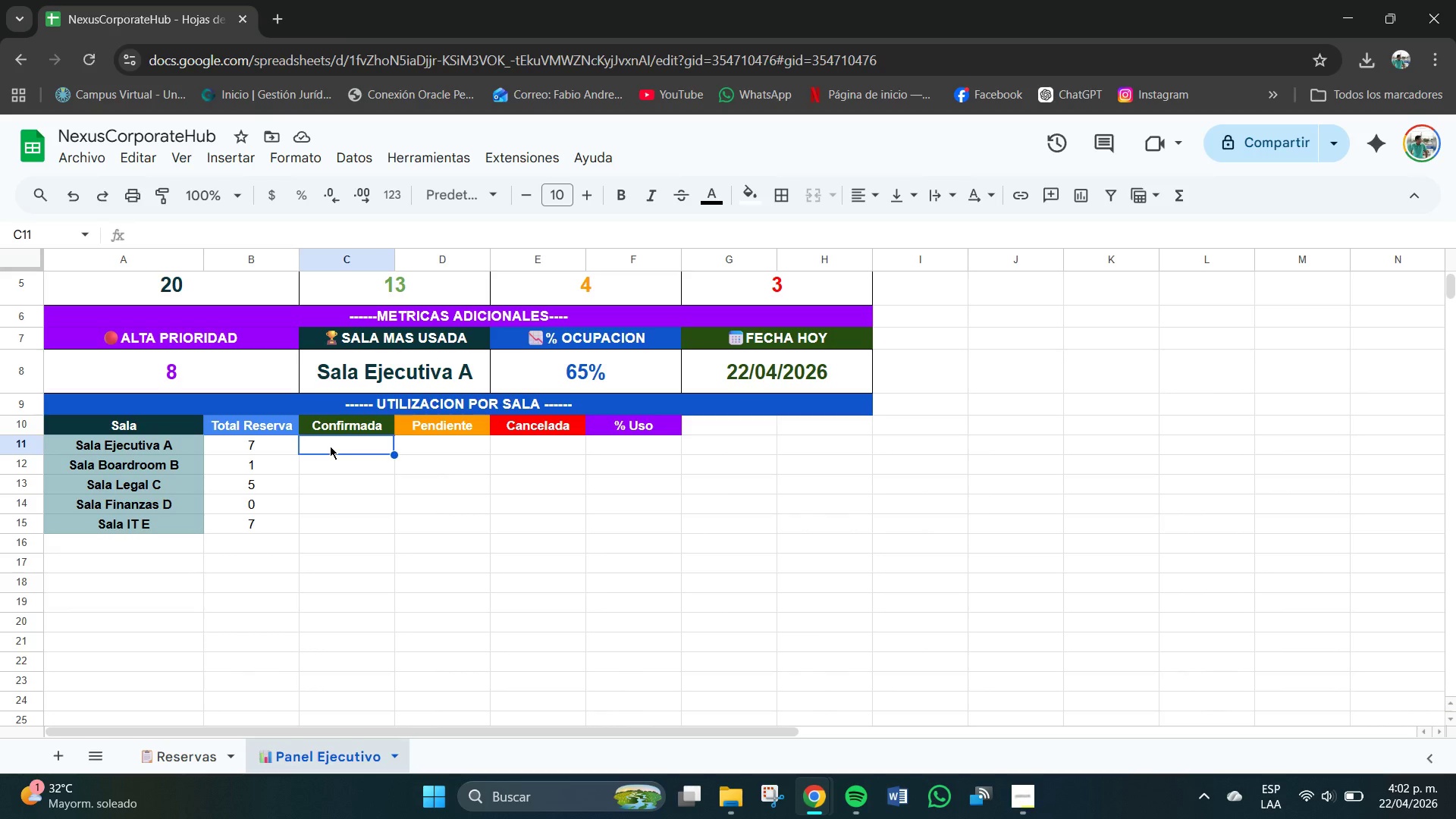 
wait(5.5)
 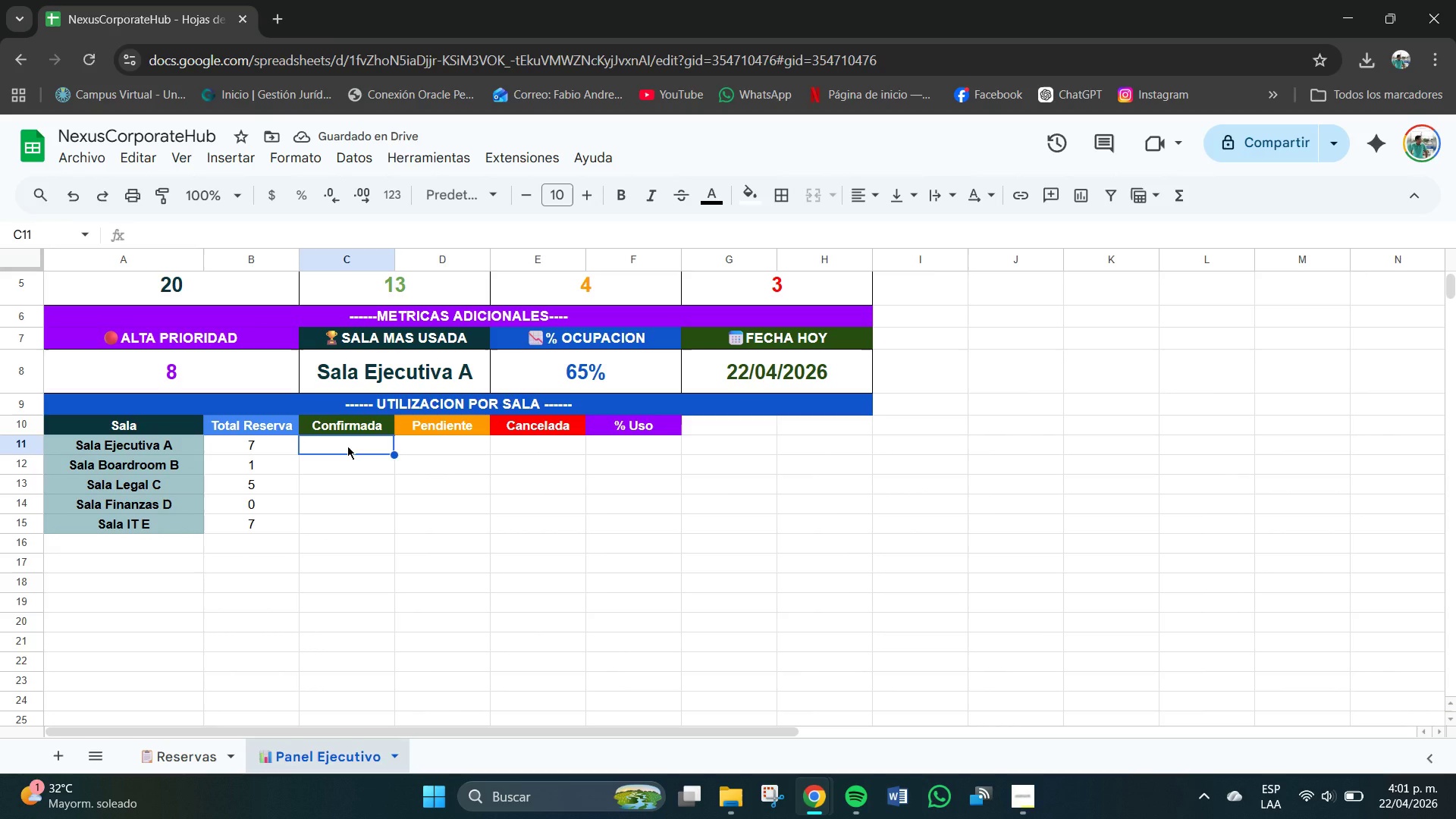 
key(Numpad7)
 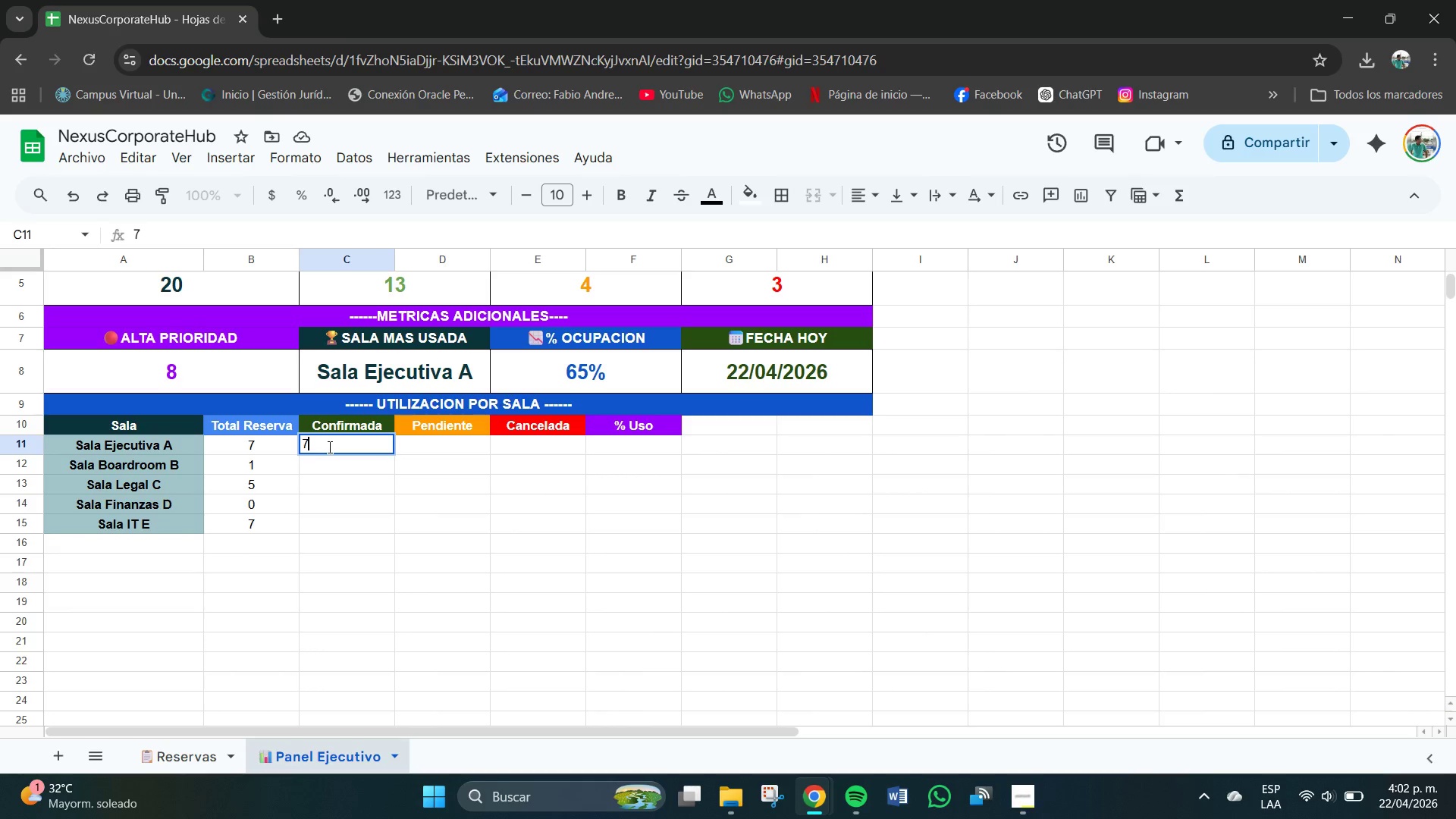 
key(NumpadEnter)
 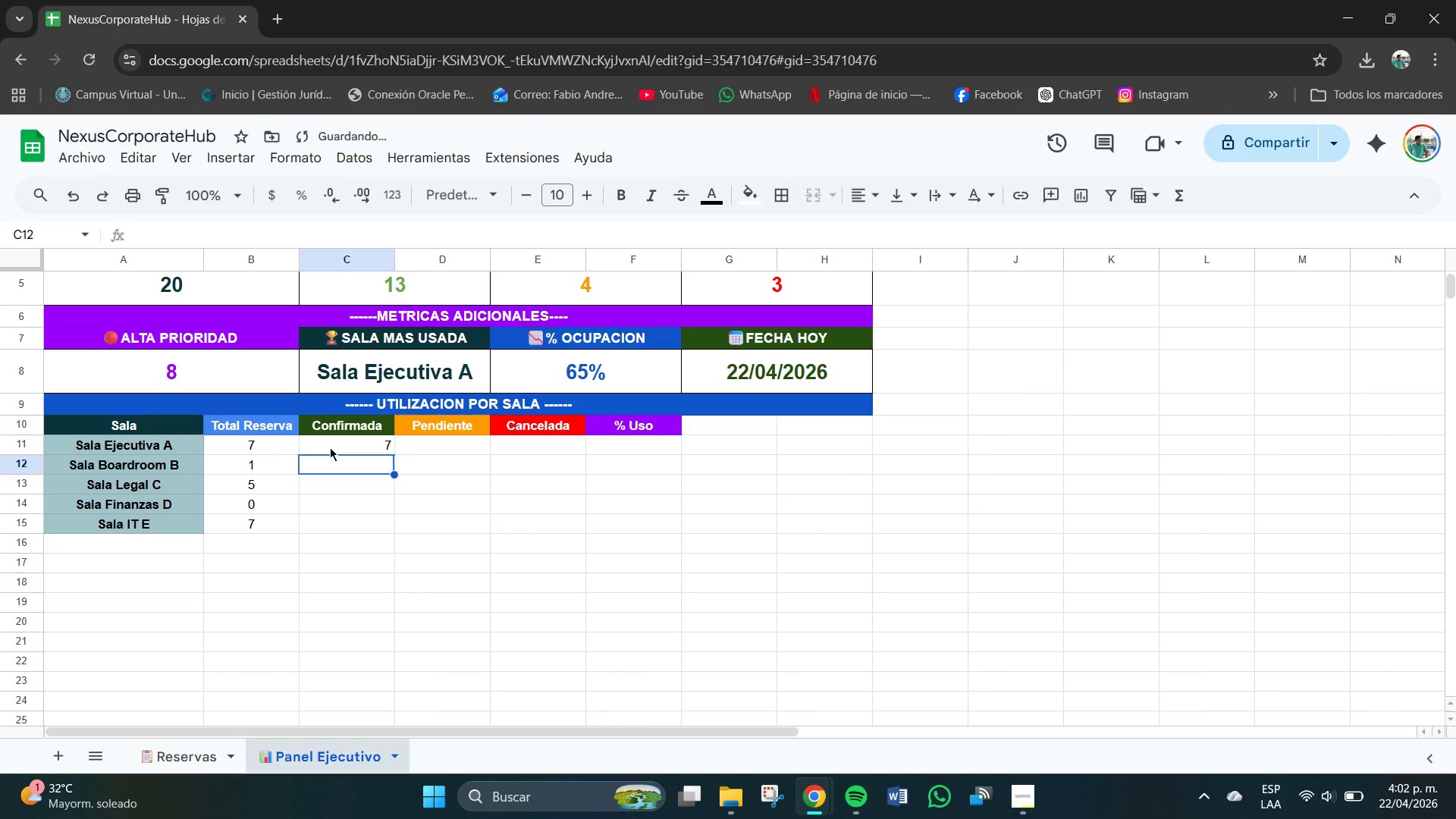 
key(Numpad0)
 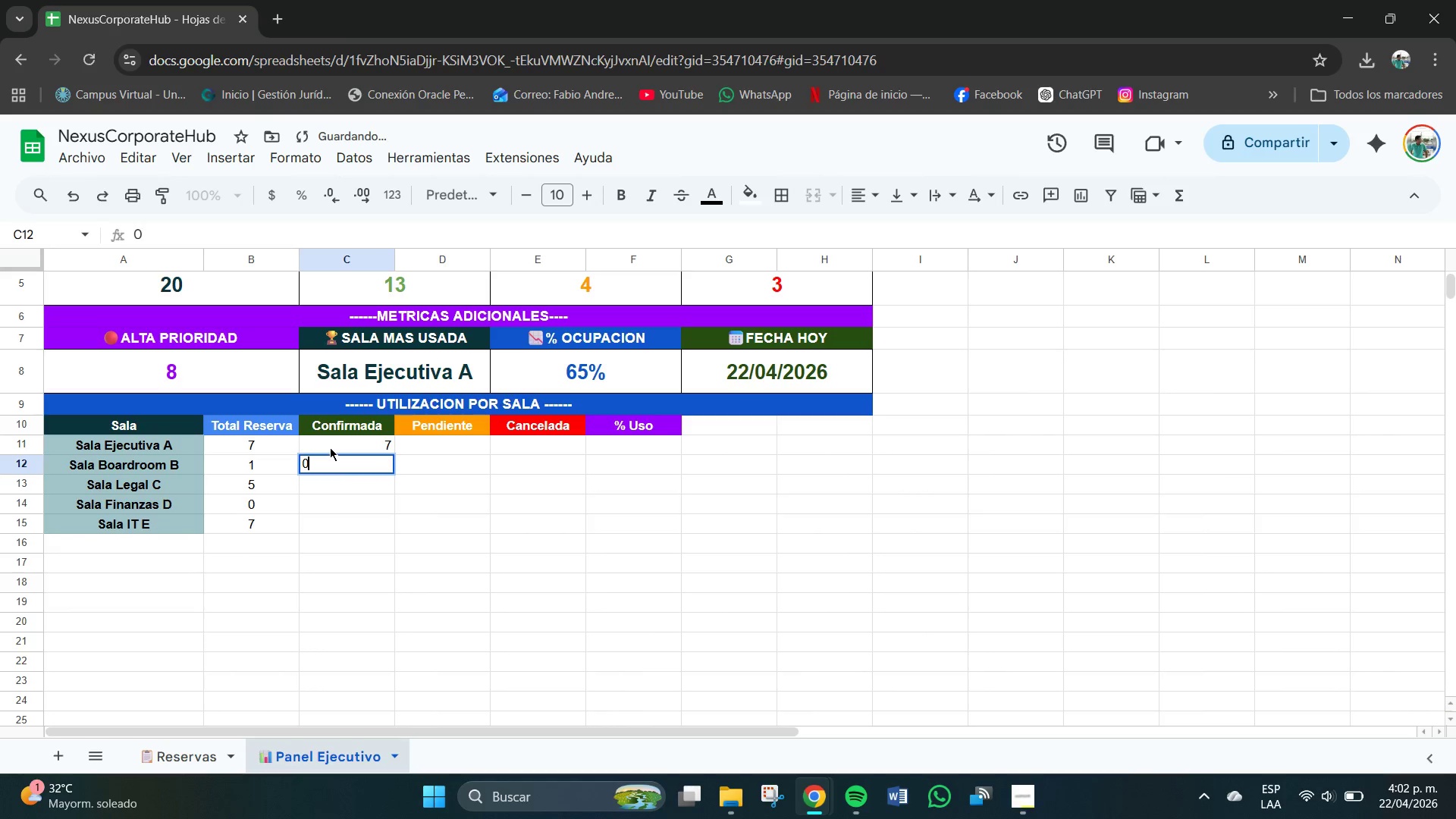 
key(NumpadEnter)
 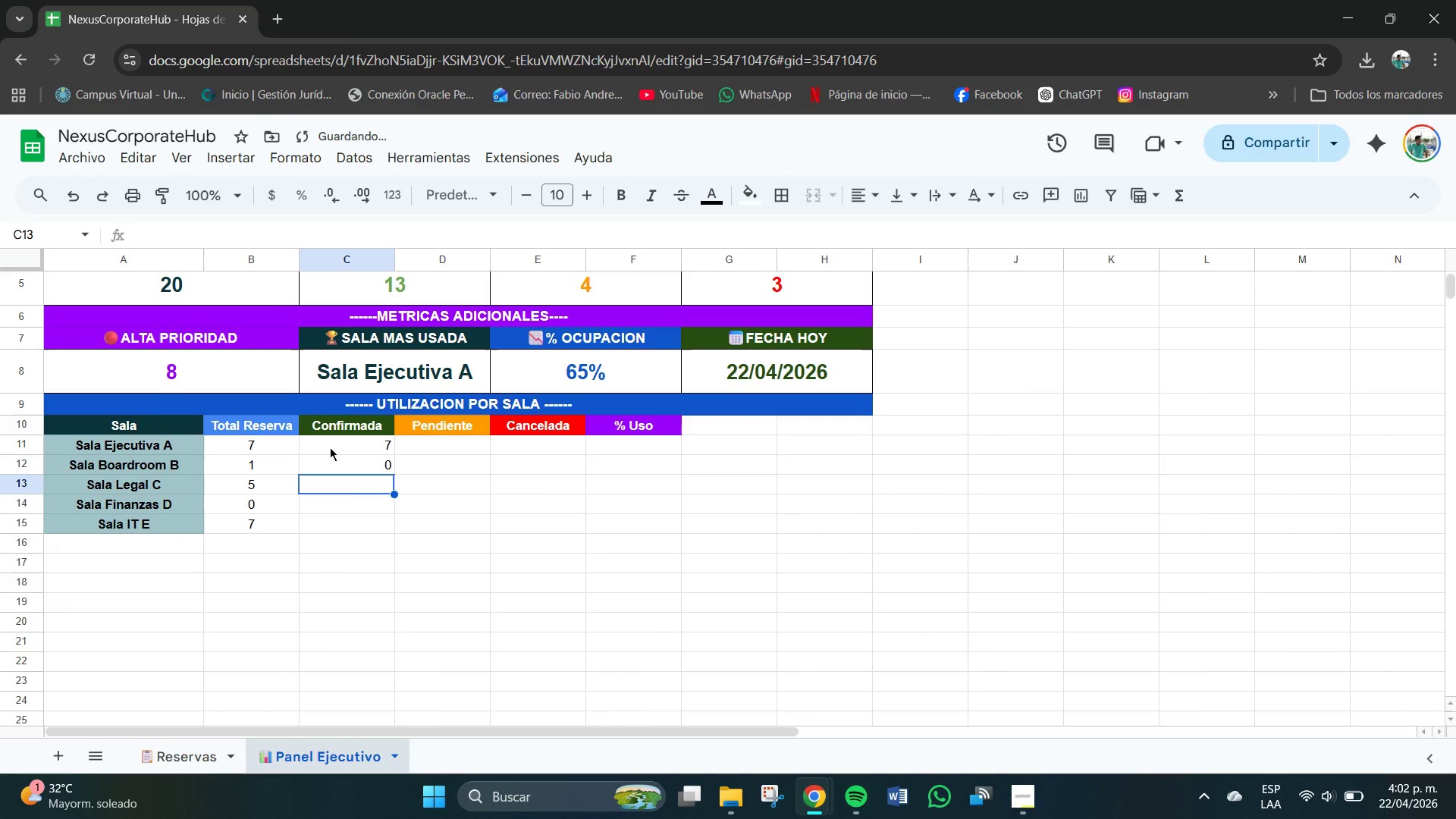 
key(Numpad3)
 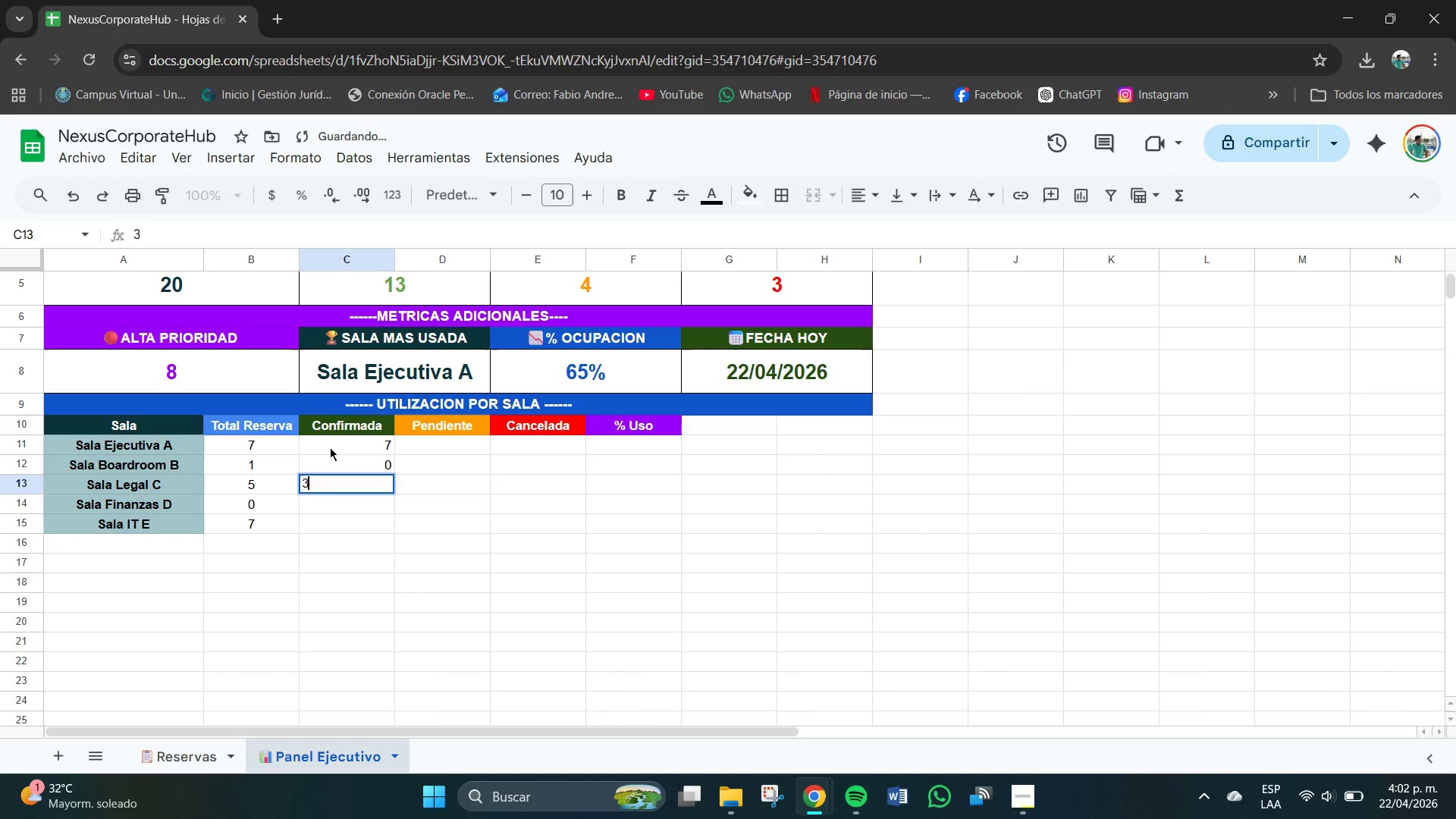 
key(NumpadEnter)
 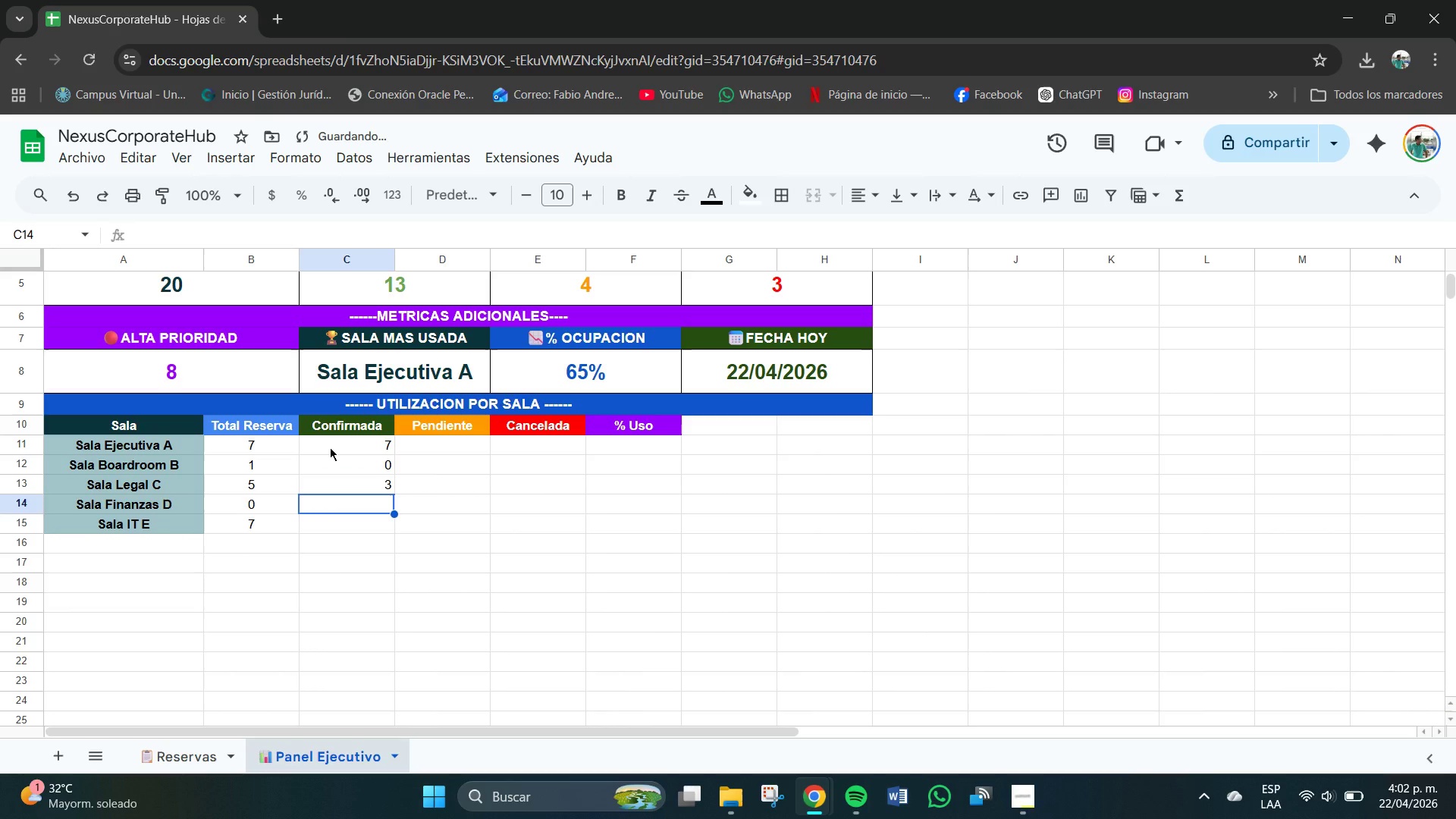 
key(Numpad0)
 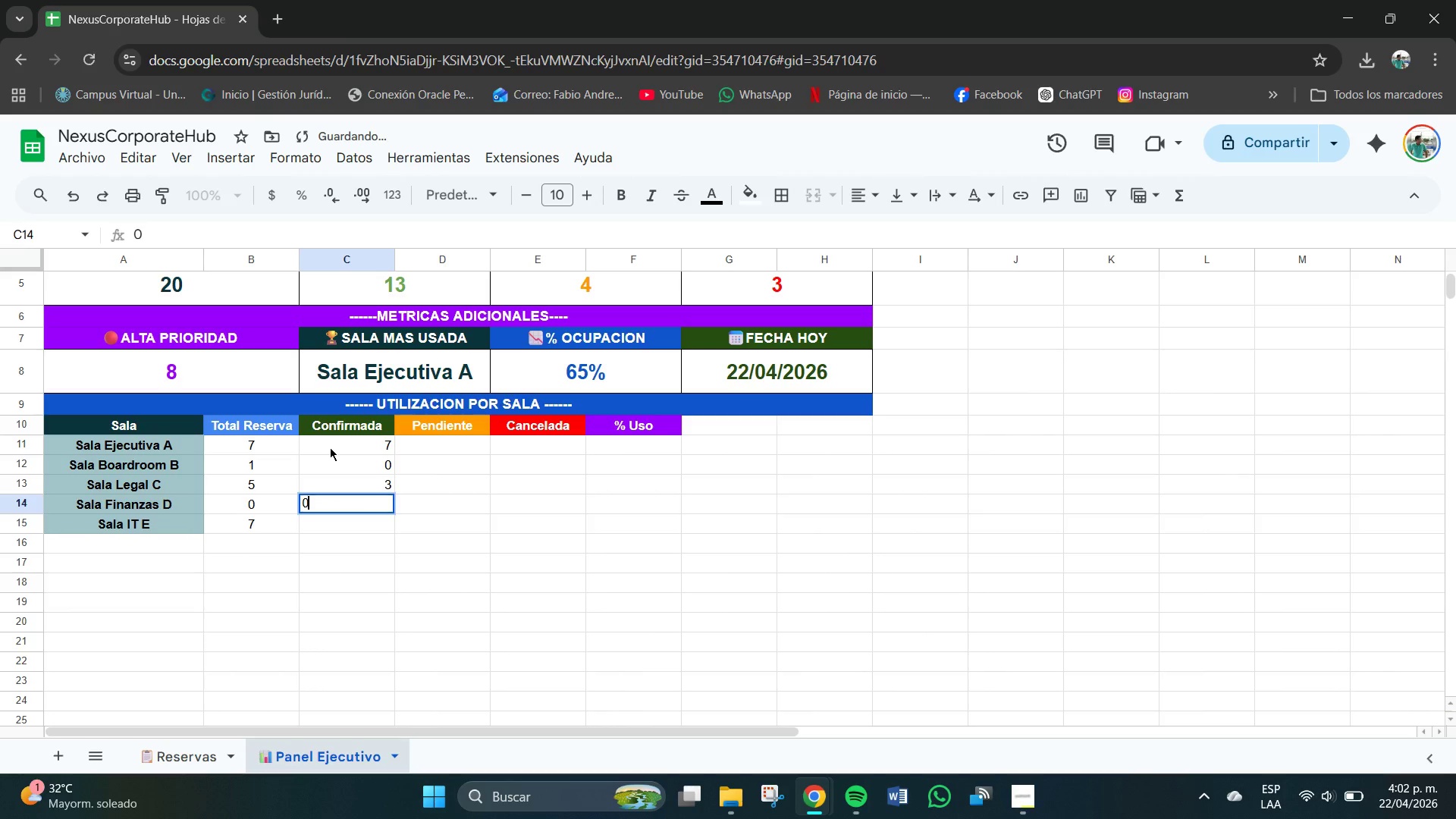 
key(NumpadEnter)
 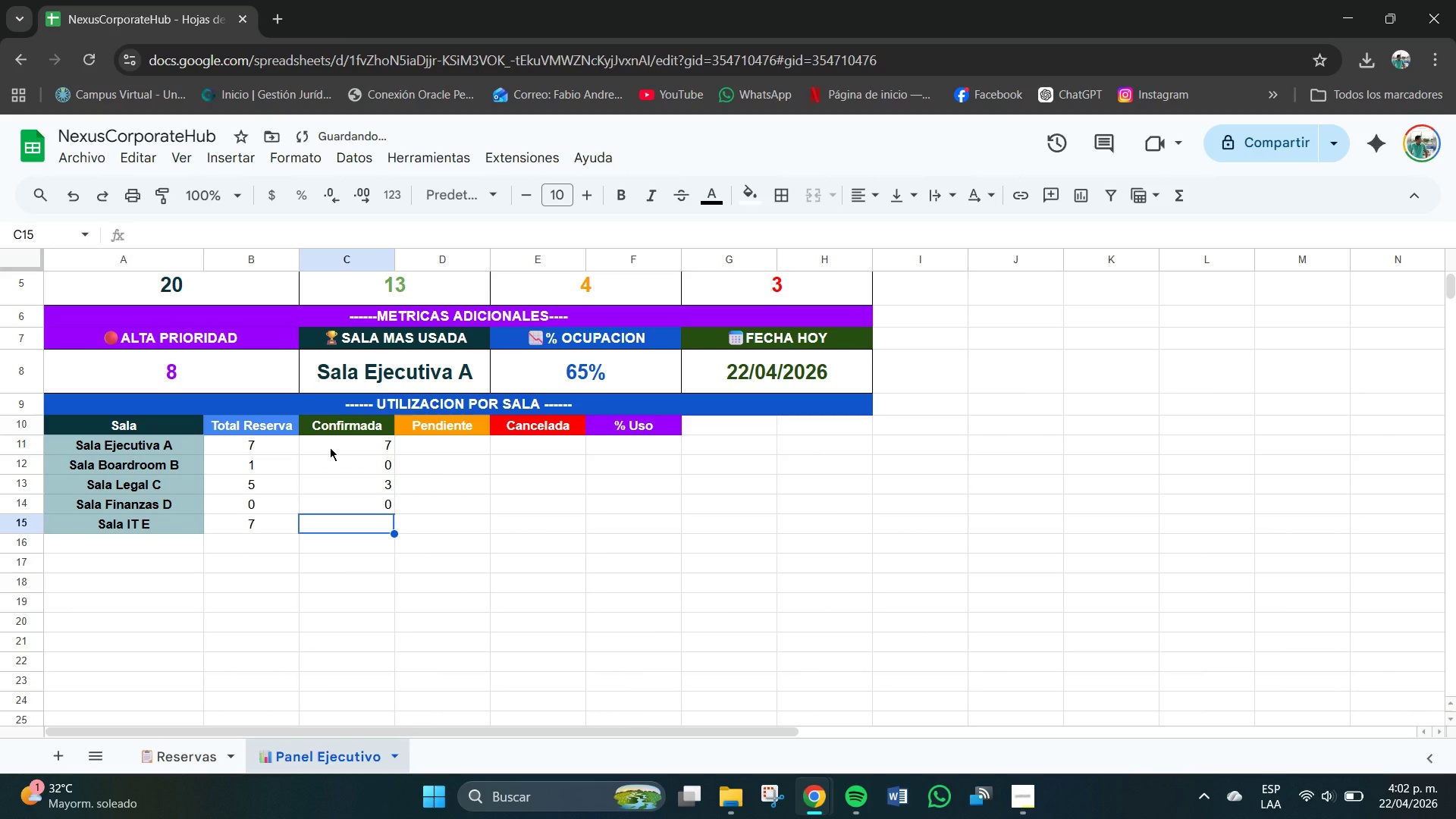 
key(Numpad3)
 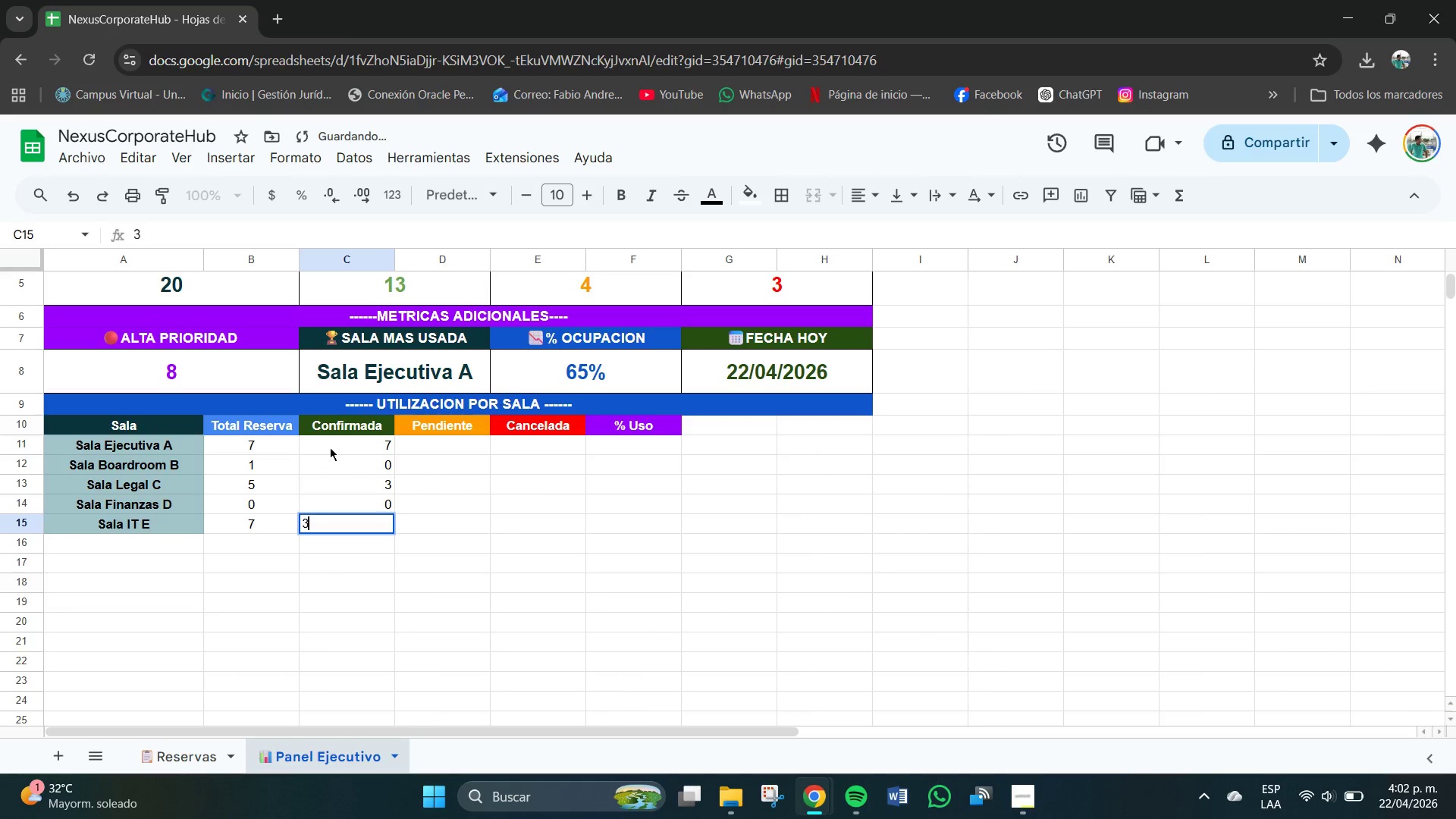 
key(NumpadEnter)
 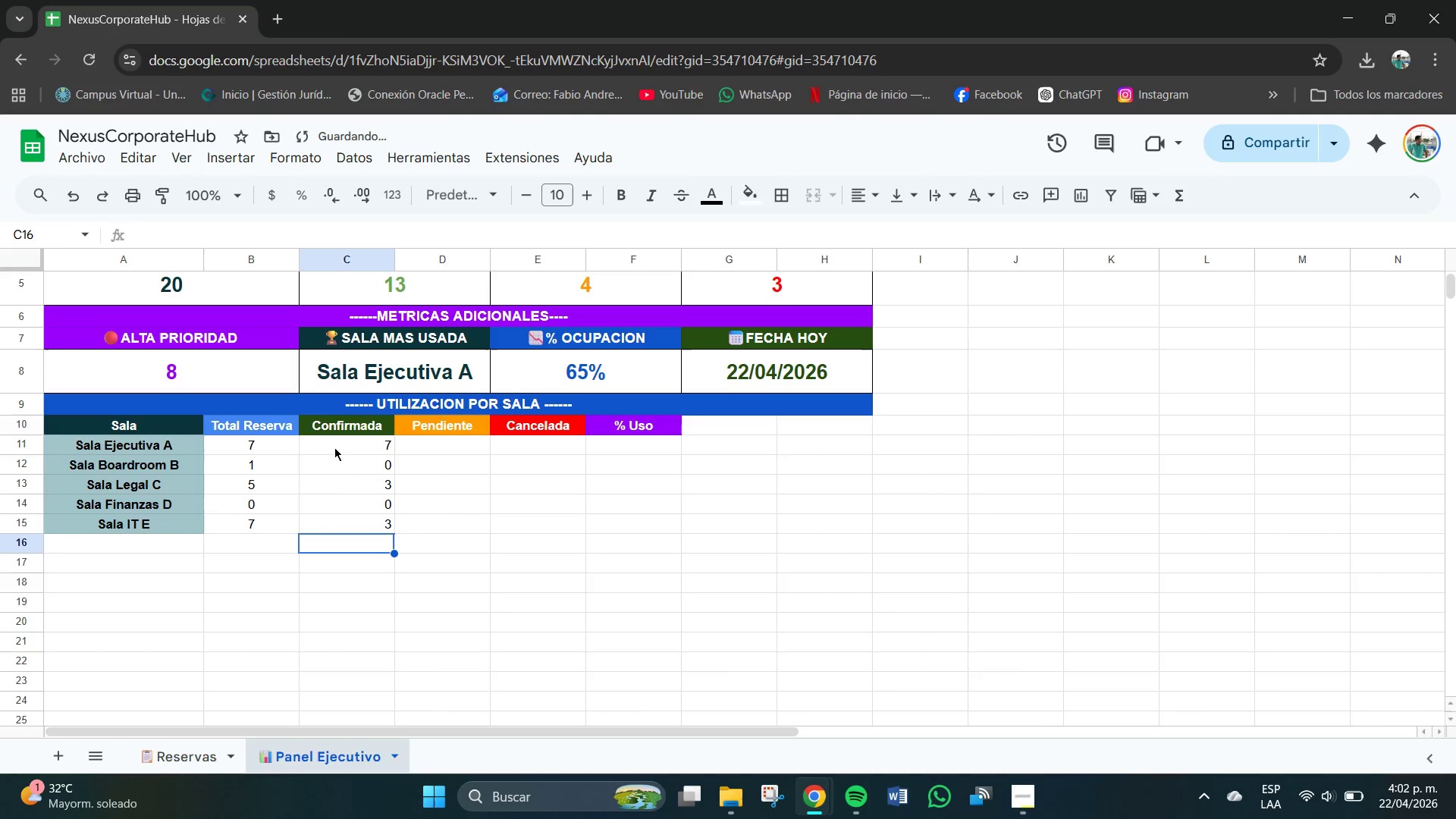 
left_click_drag(start_coordinate=[346, 445], to_coordinate=[362, 522])
 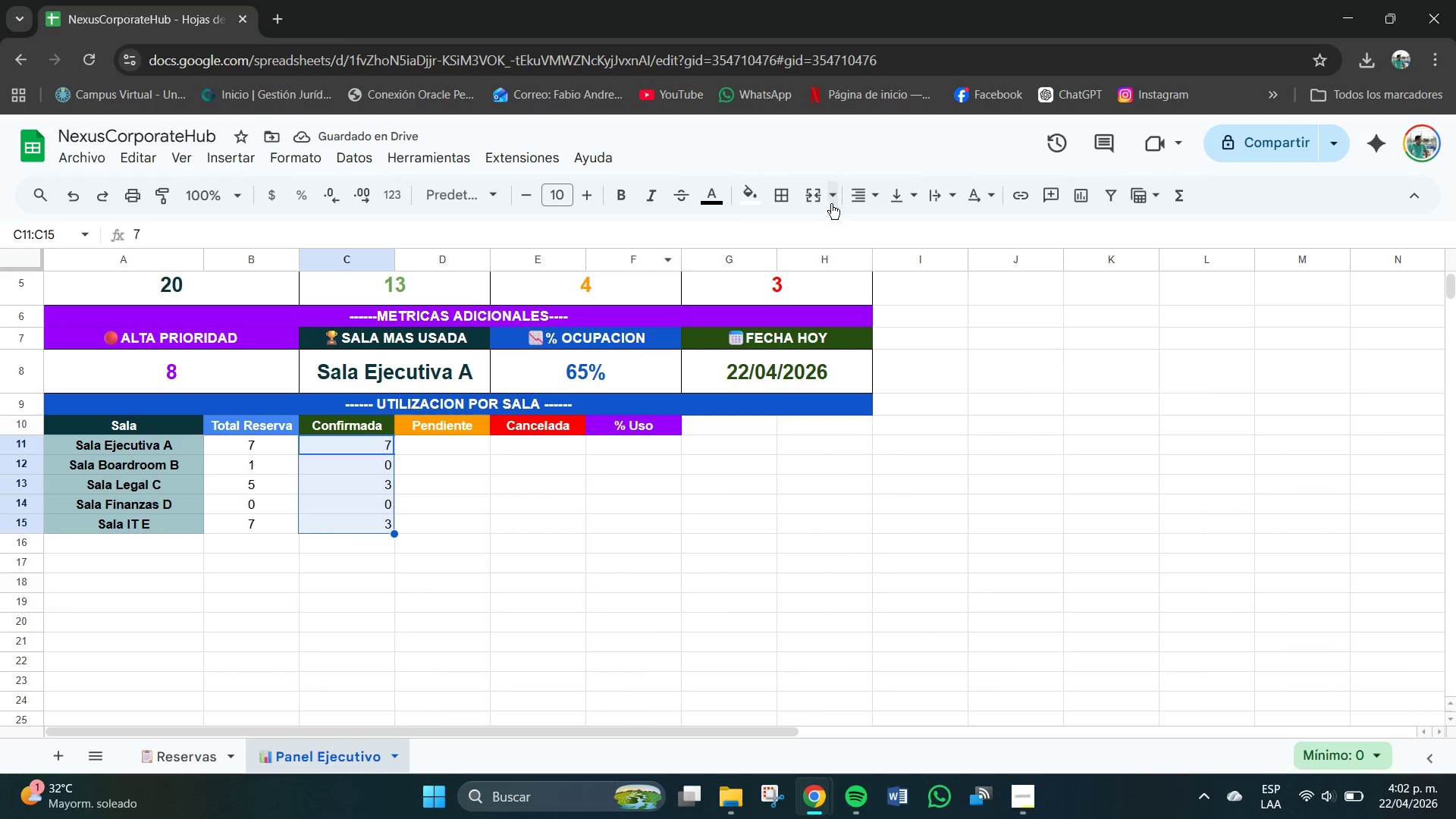 
left_click([856, 201])
 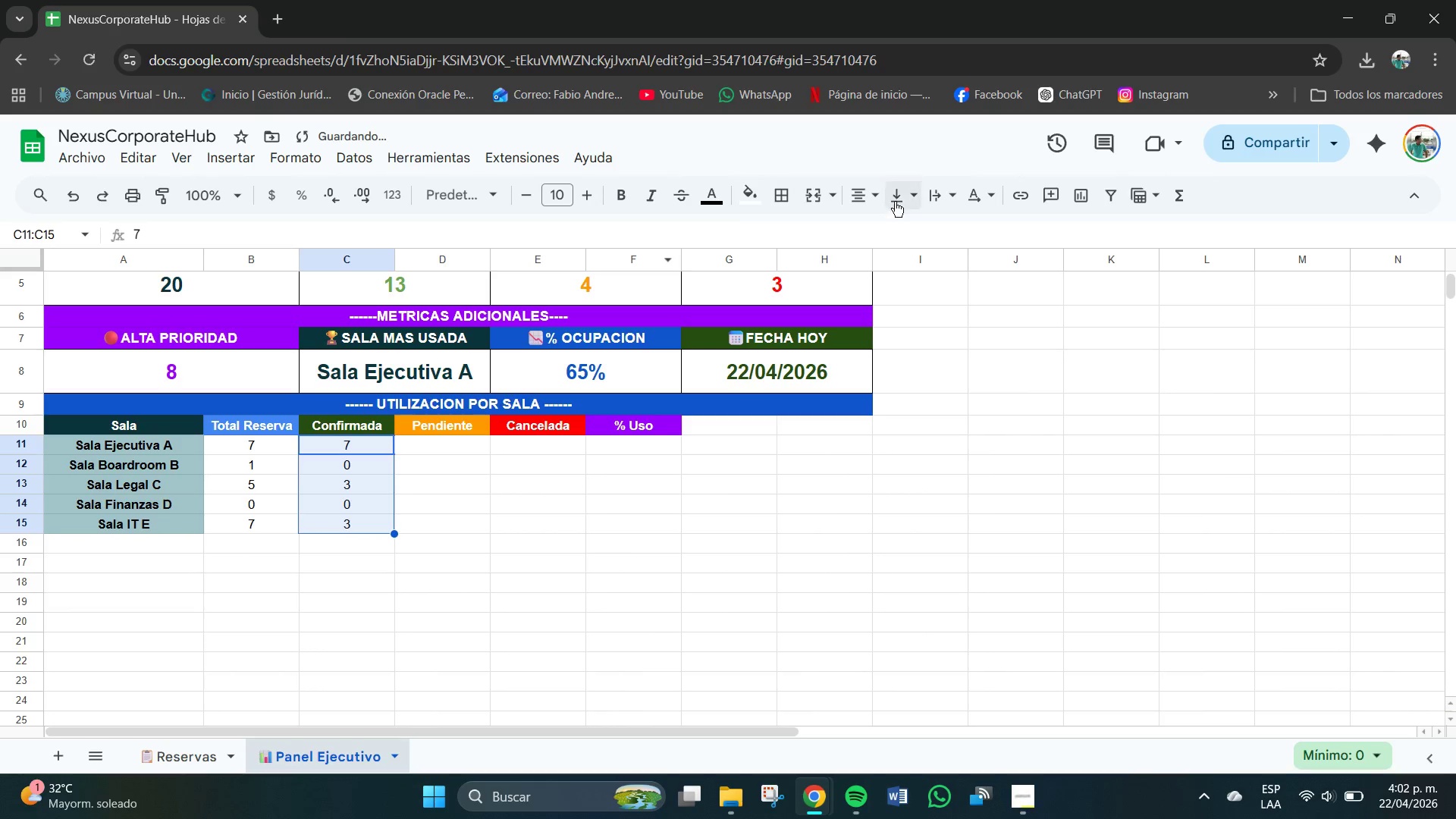 
triple_click([899, 193])
 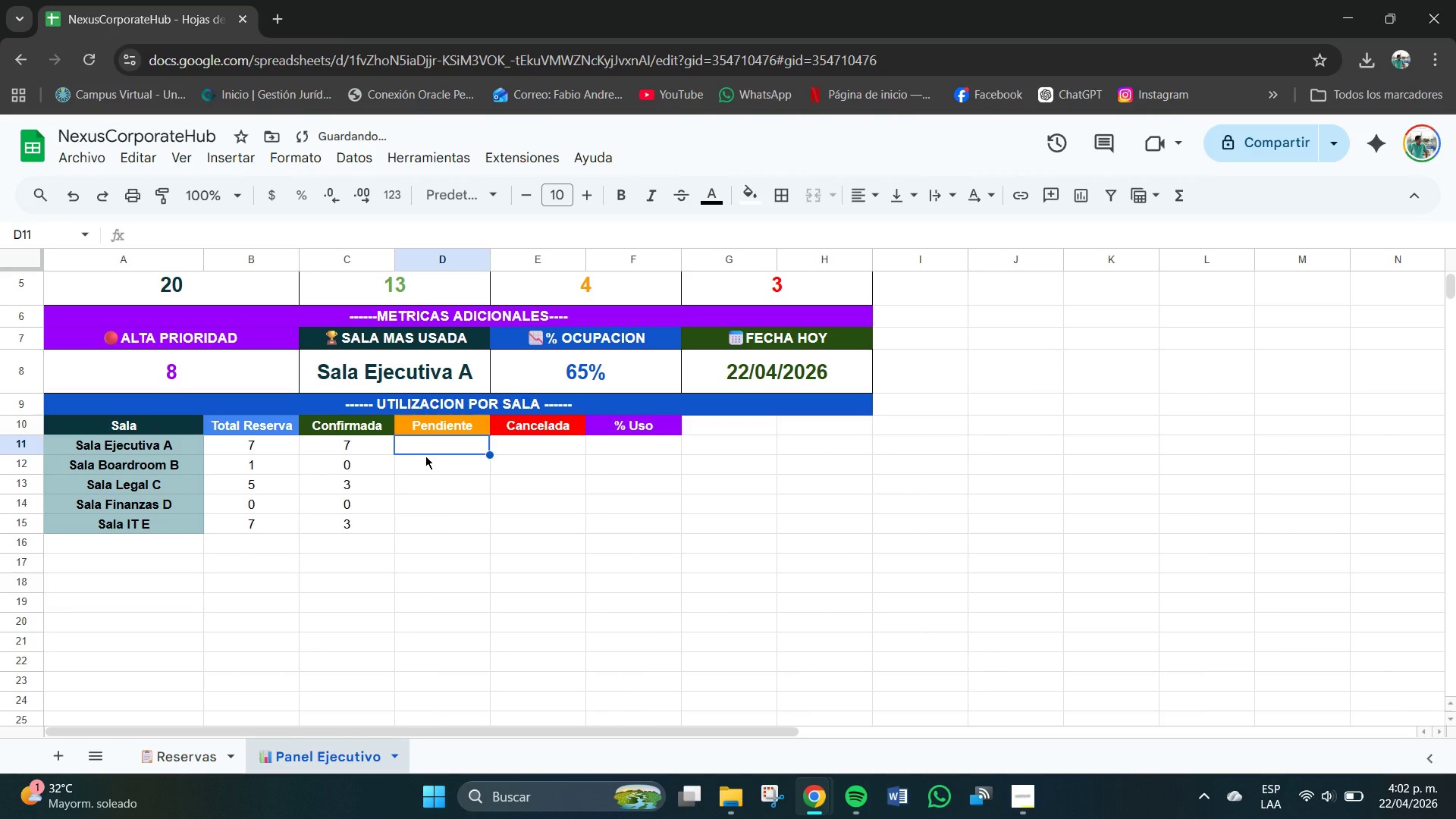 
left_click([434, 447])
 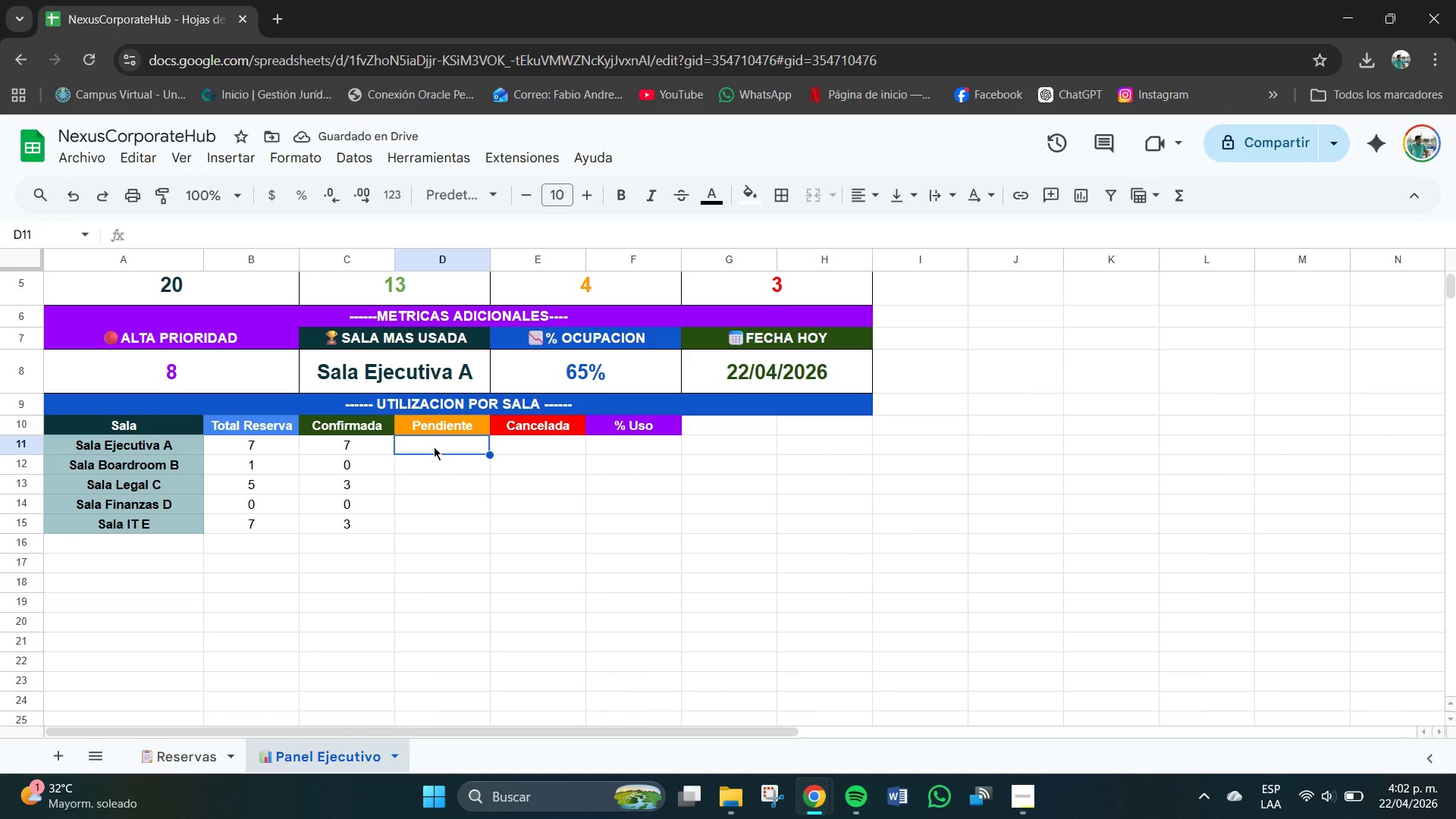 
key(Numpad0)
 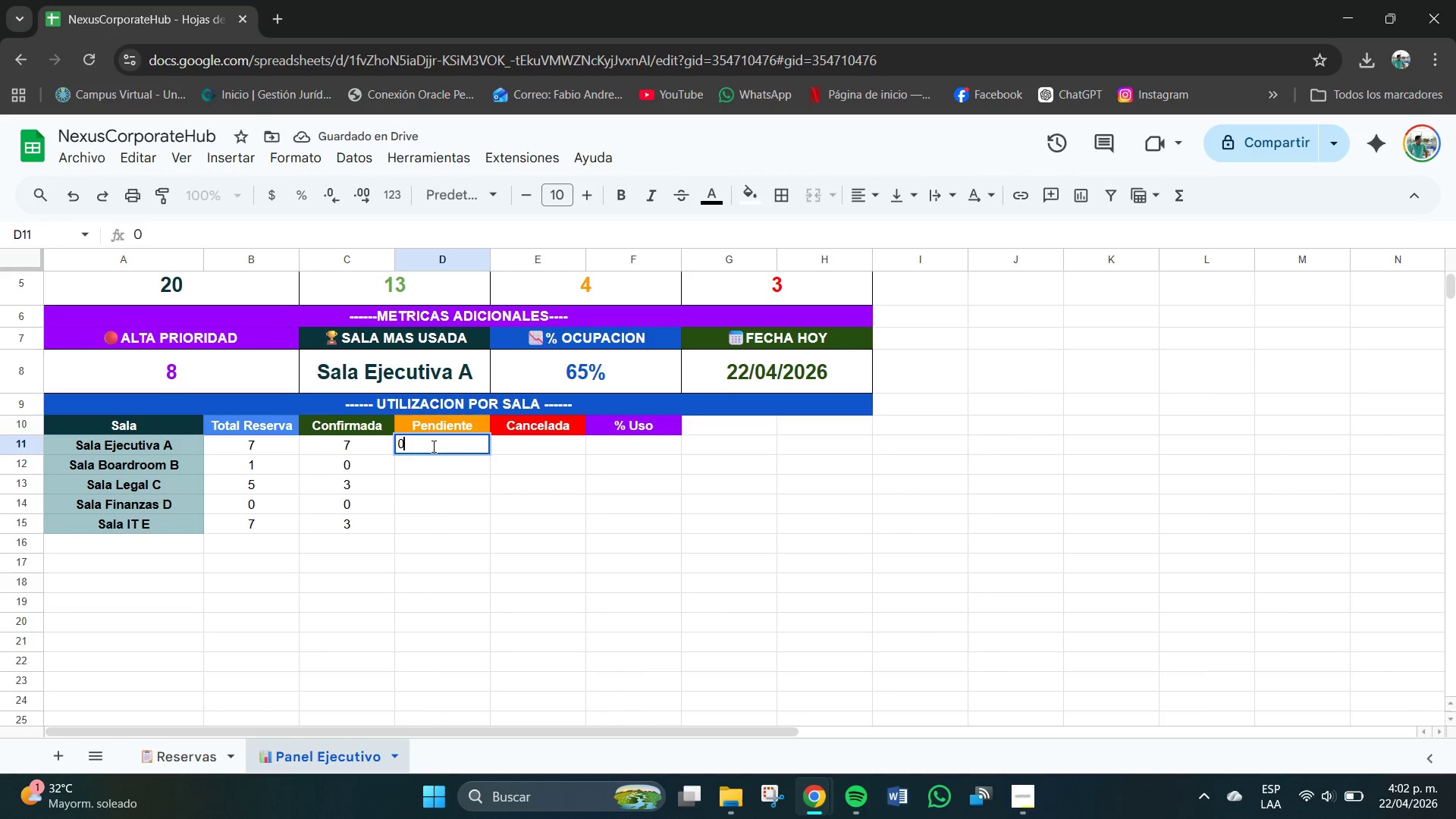 
key(NumpadEnter)
 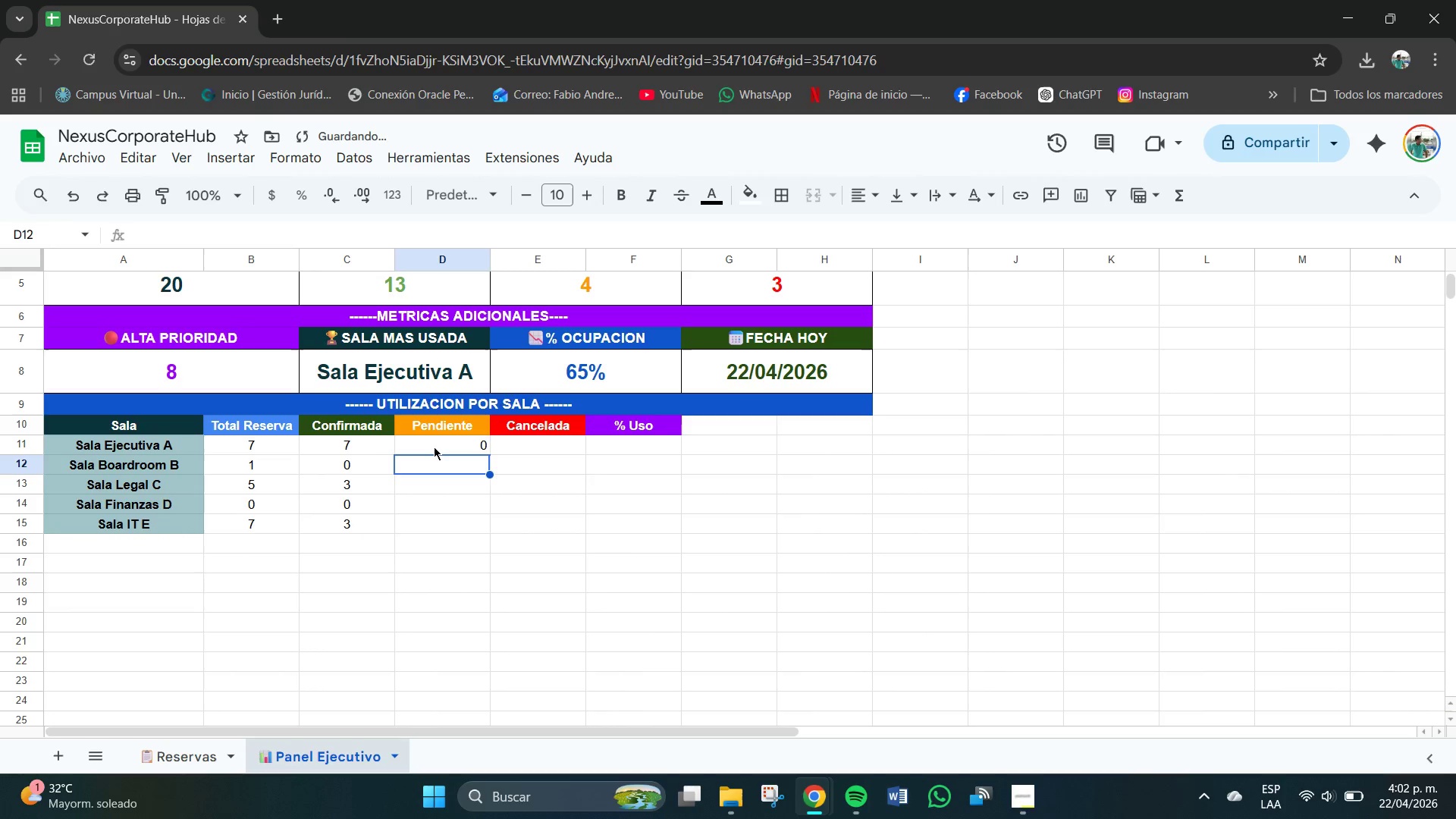 
key(Numpad1)
 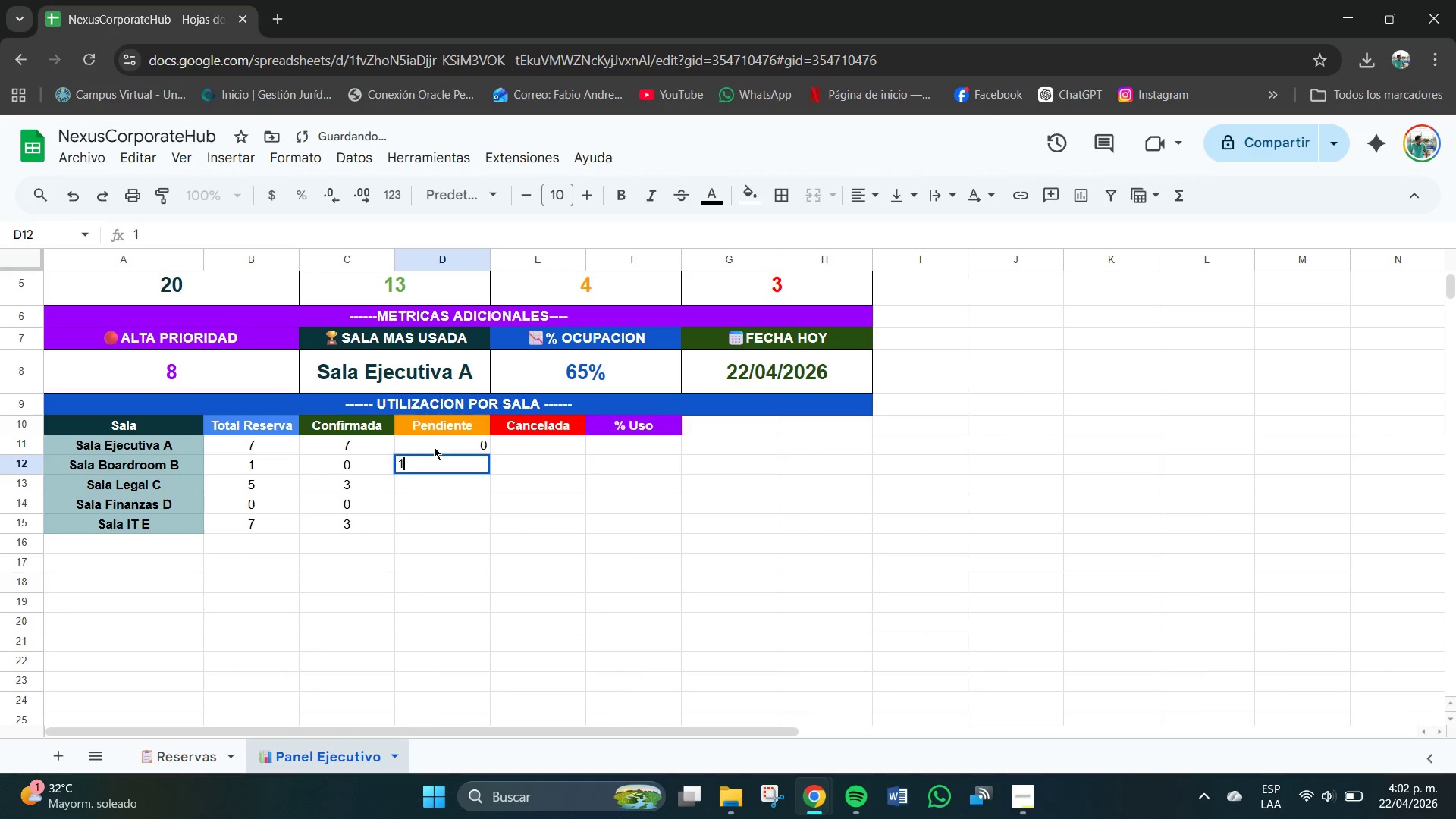 
key(NumpadEnter)
 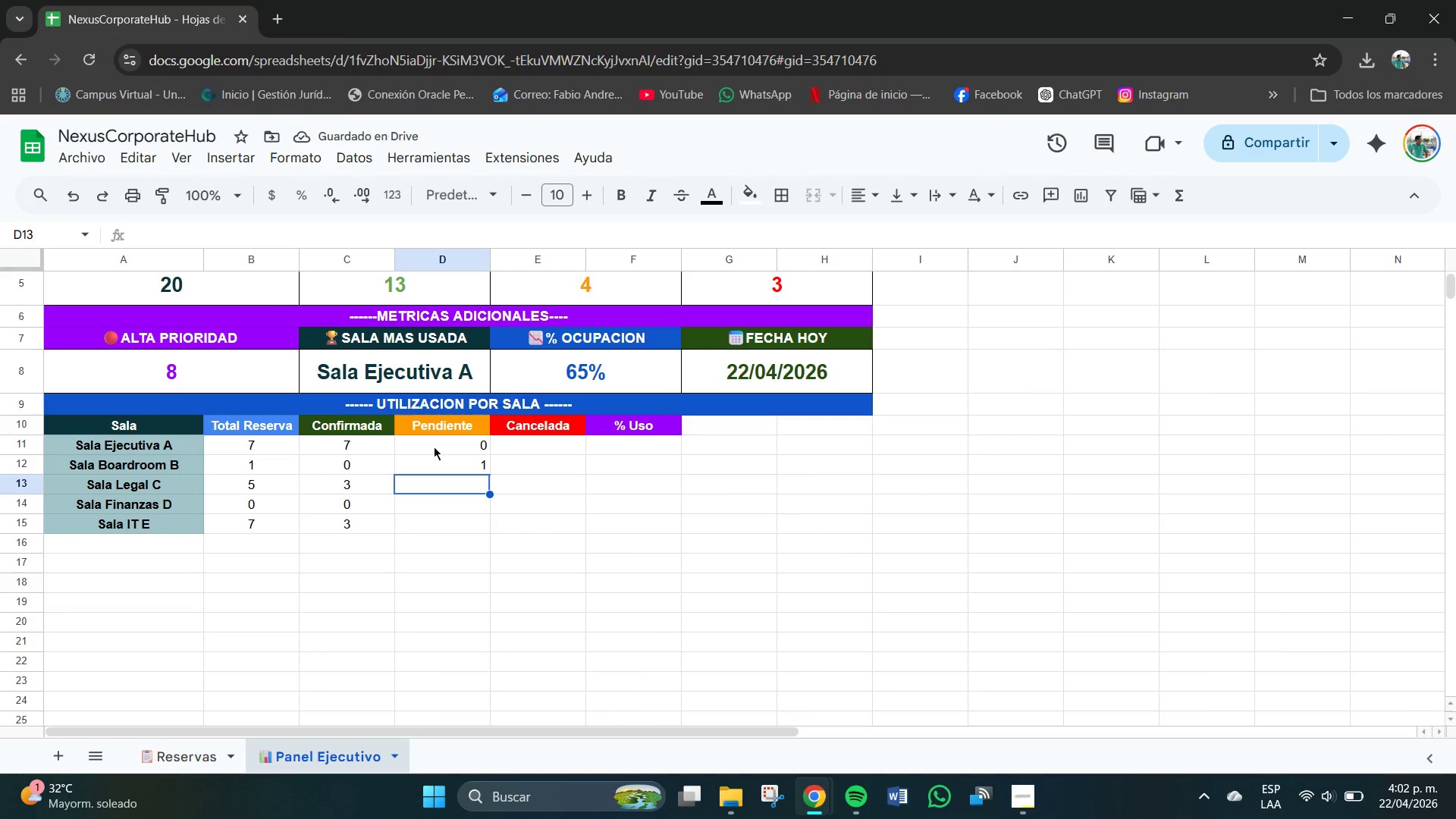 
key(Numpad1)
 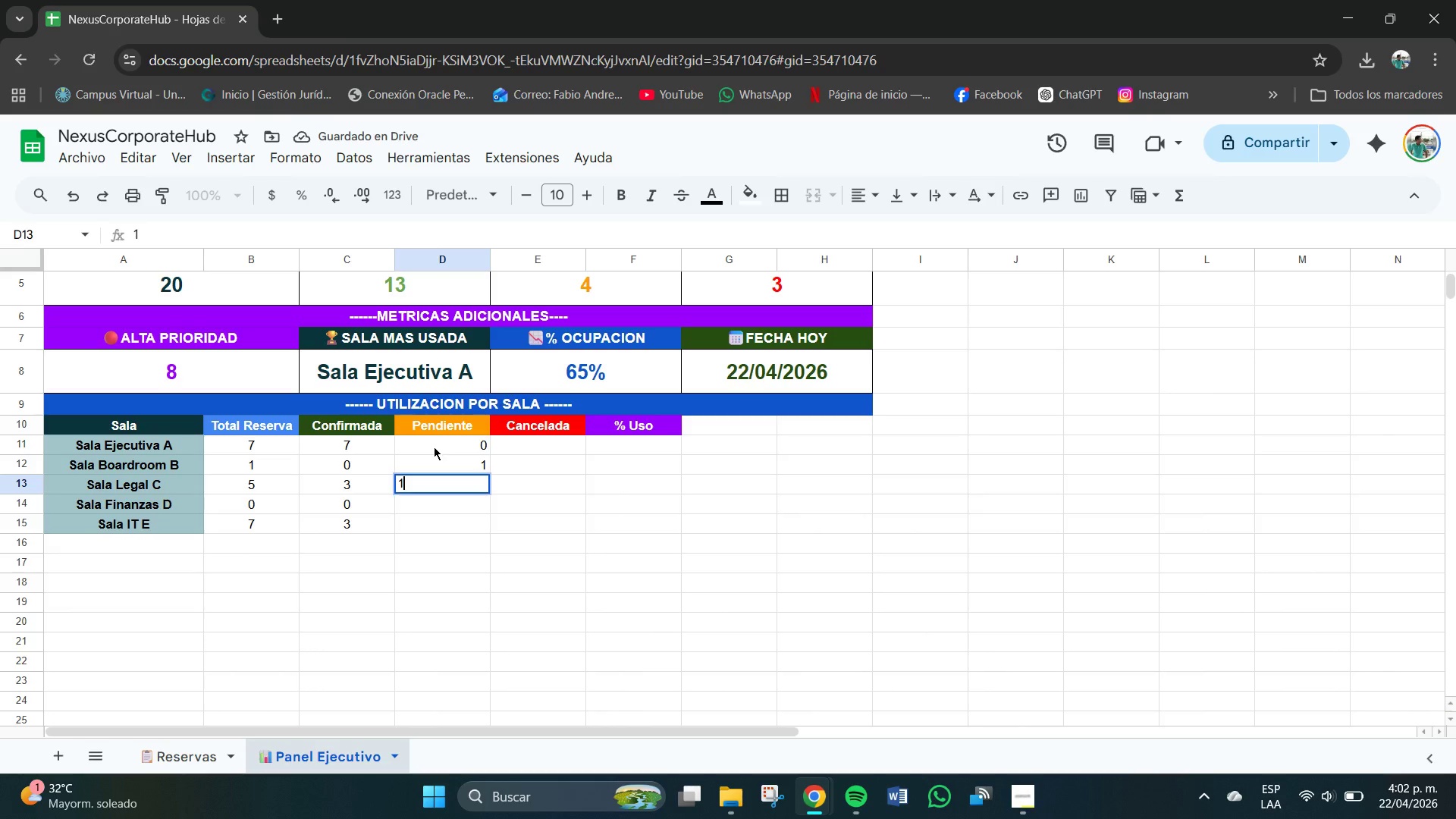 
key(NumpadEnter)
 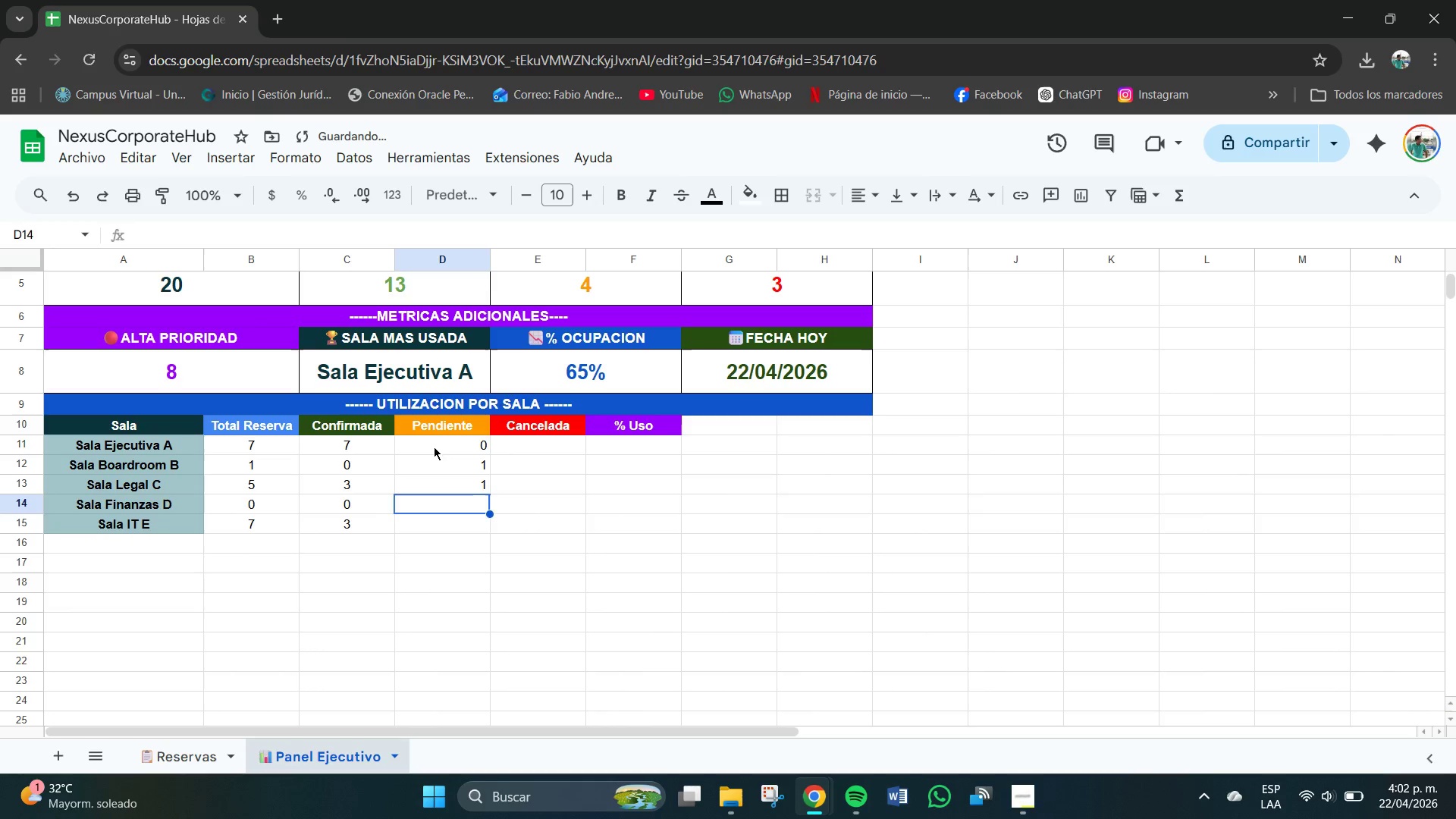 
key(Numpad0)
 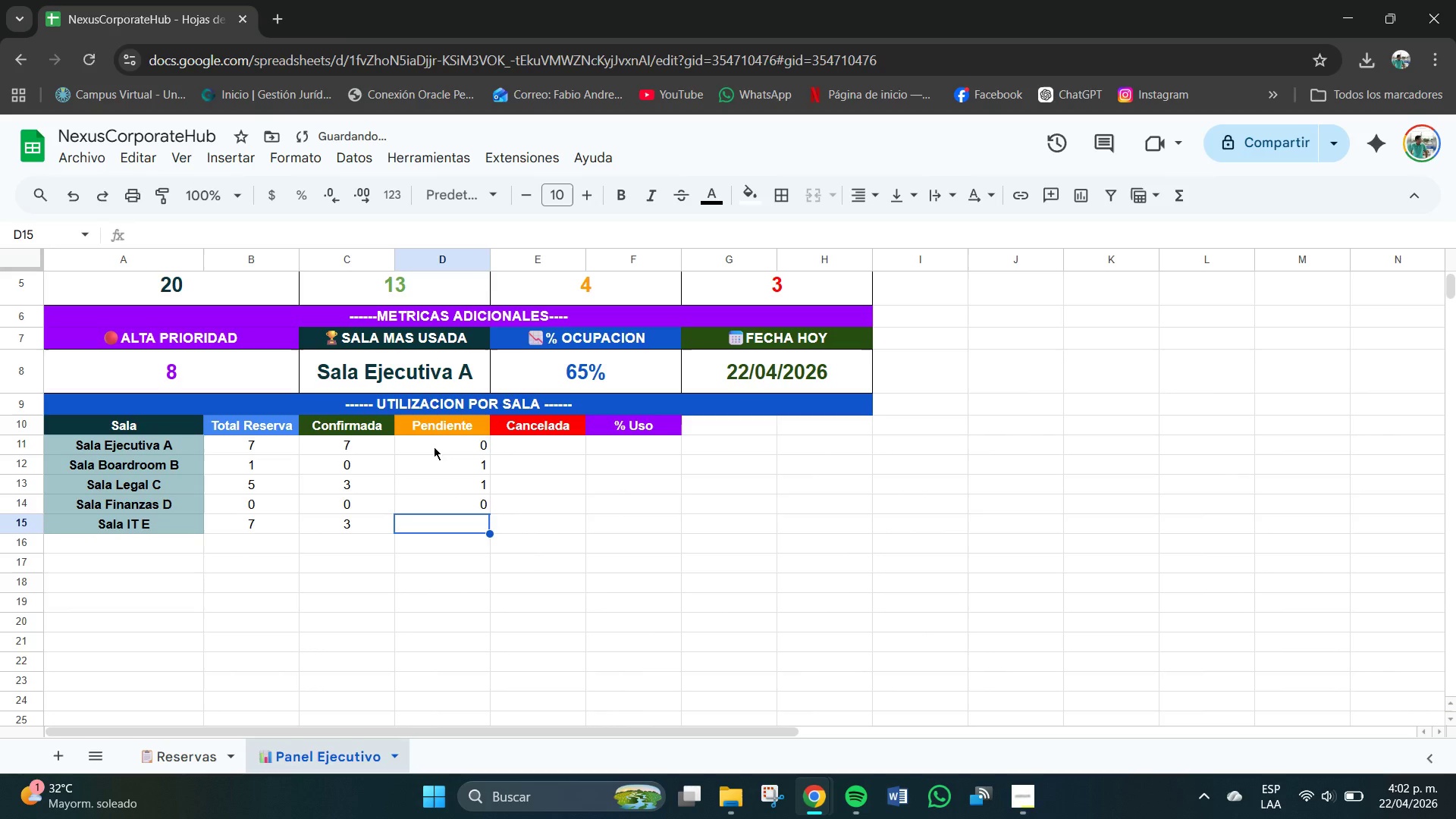 
key(NumpadEnter)
 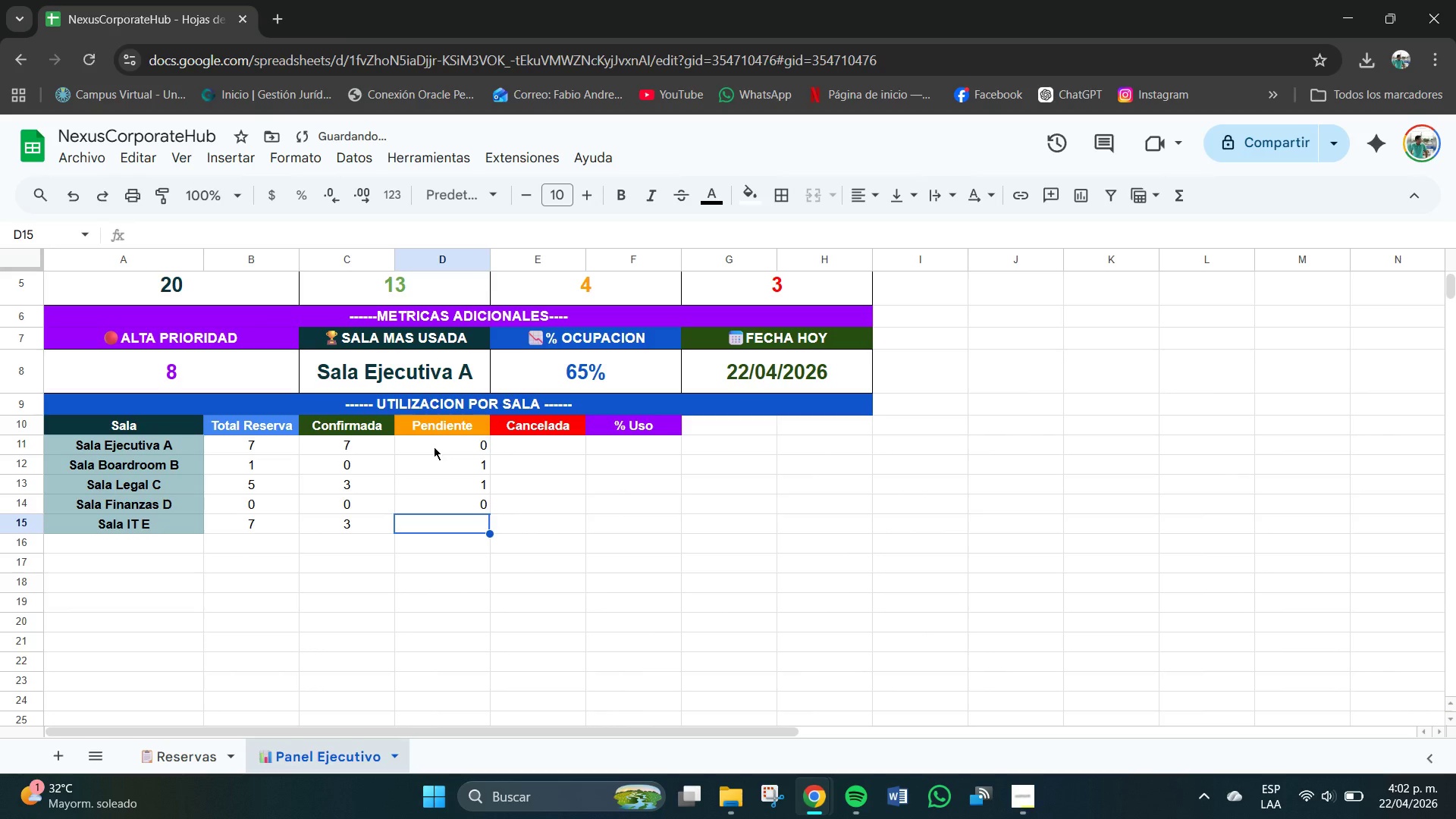 
key(Numpad2)
 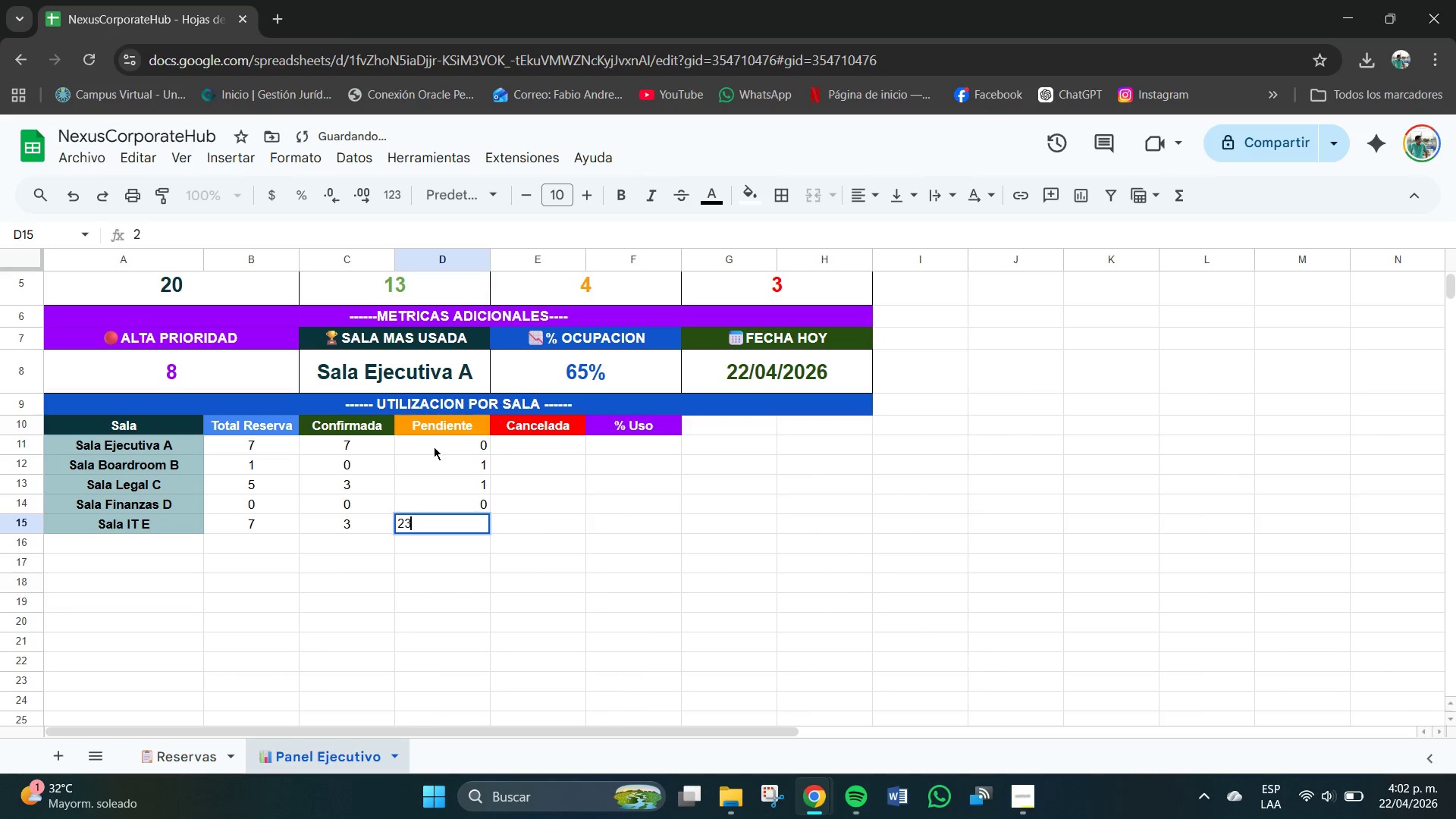 
key(Numpad3)
 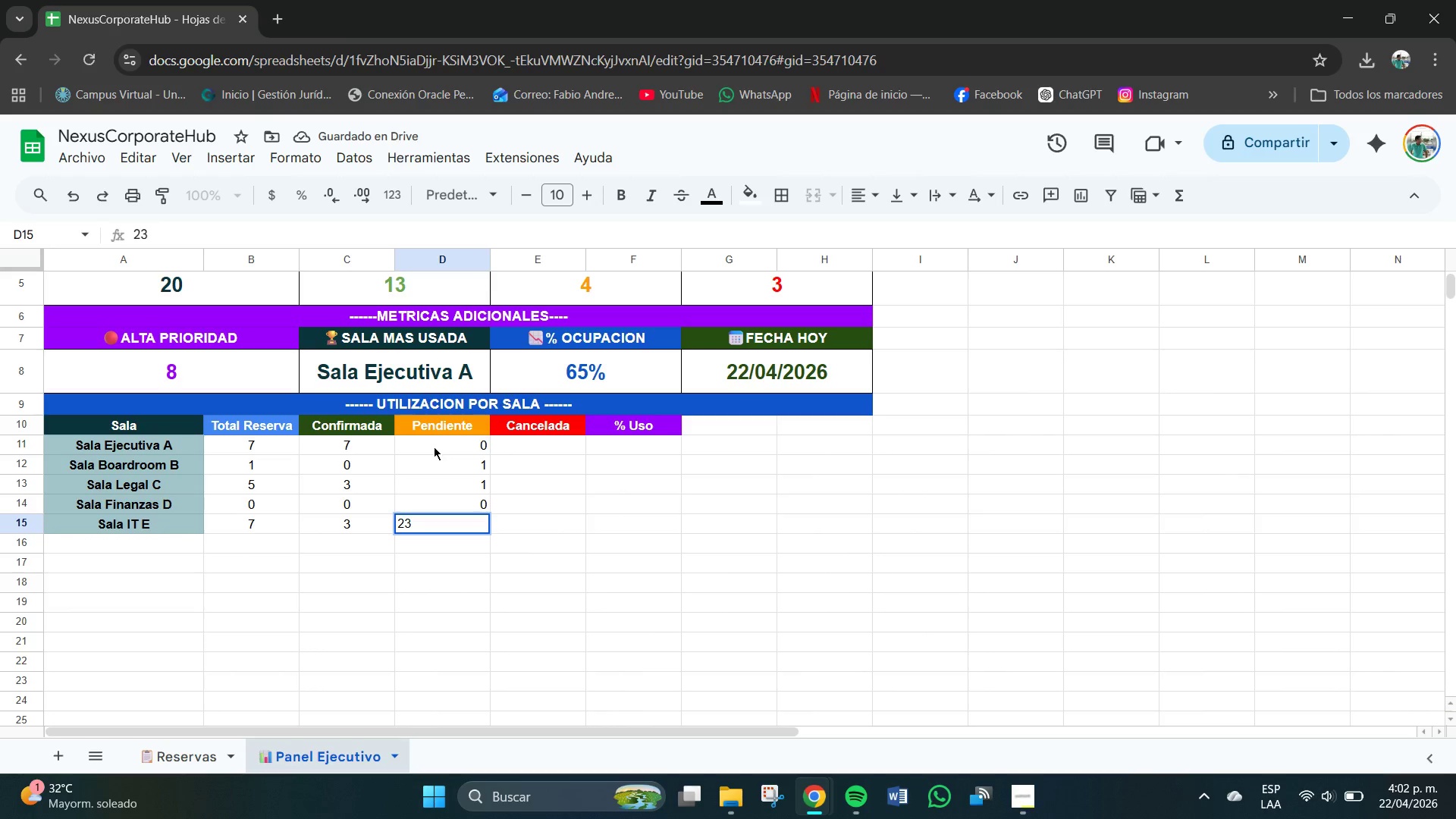 
key(Backspace)
 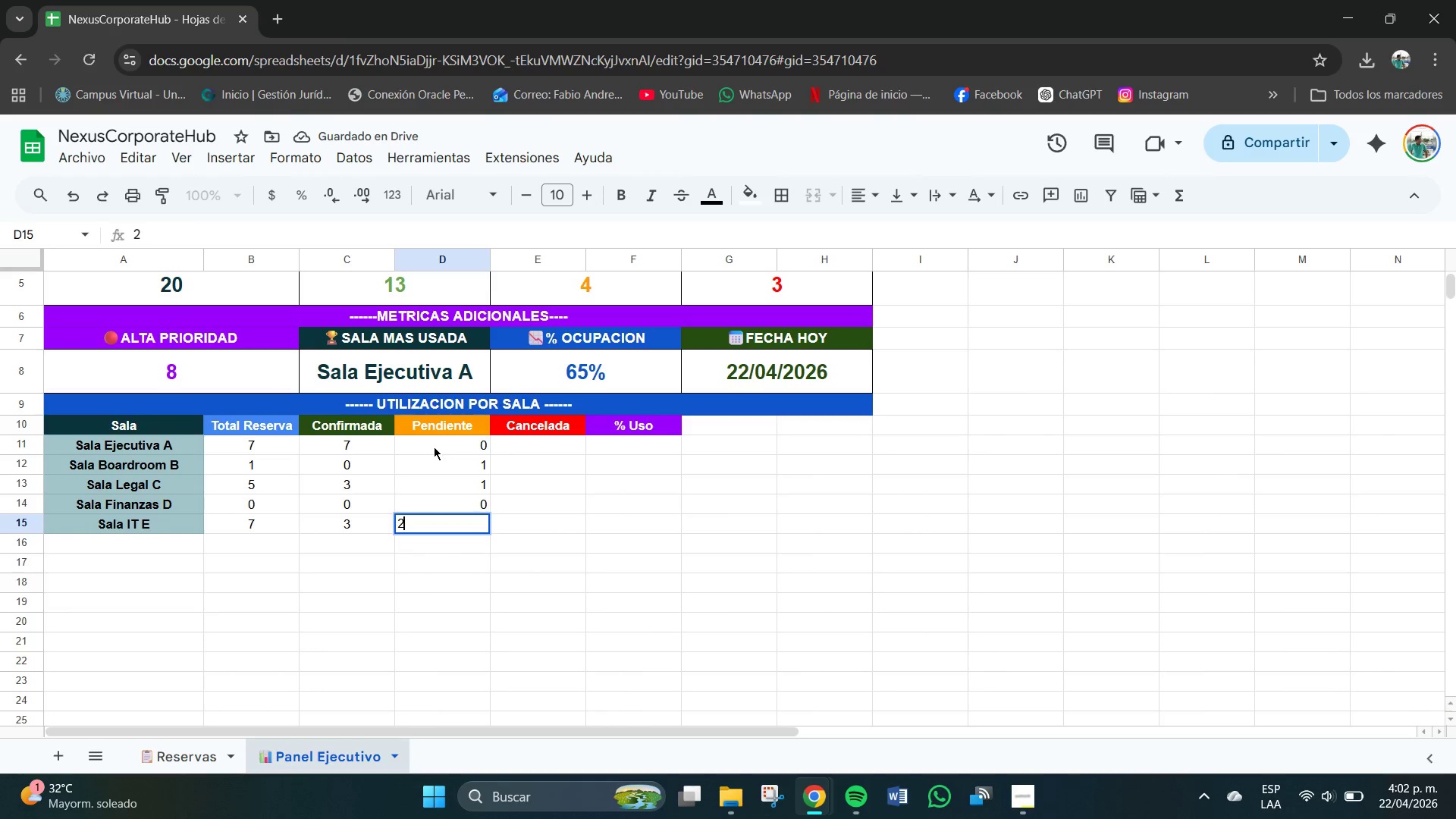 
hold_key(key=NumpadEnter, duration=11.42)
 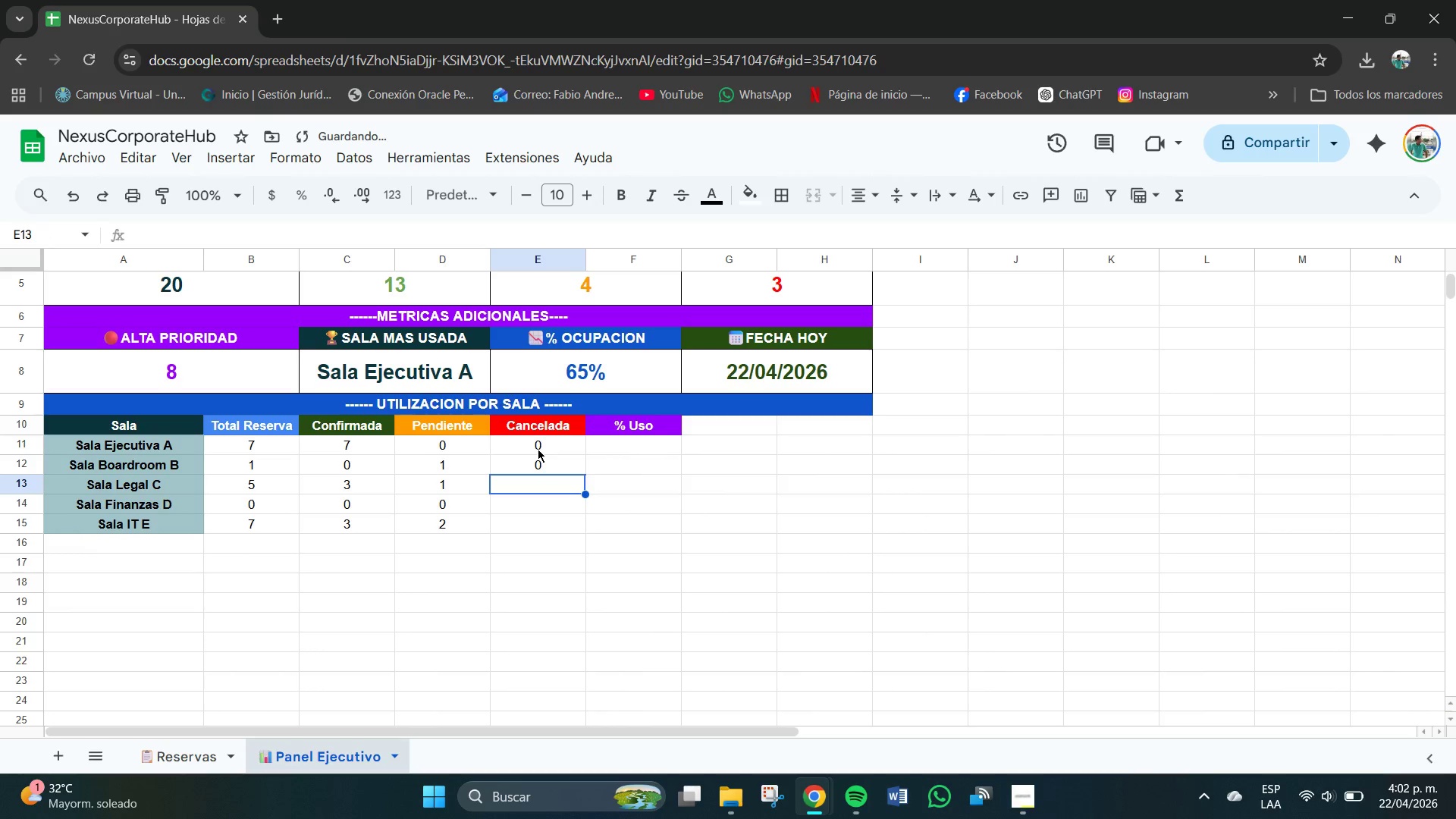 
left_click_drag(start_coordinate=[435, 447], to_coordinate=[462, 521])
 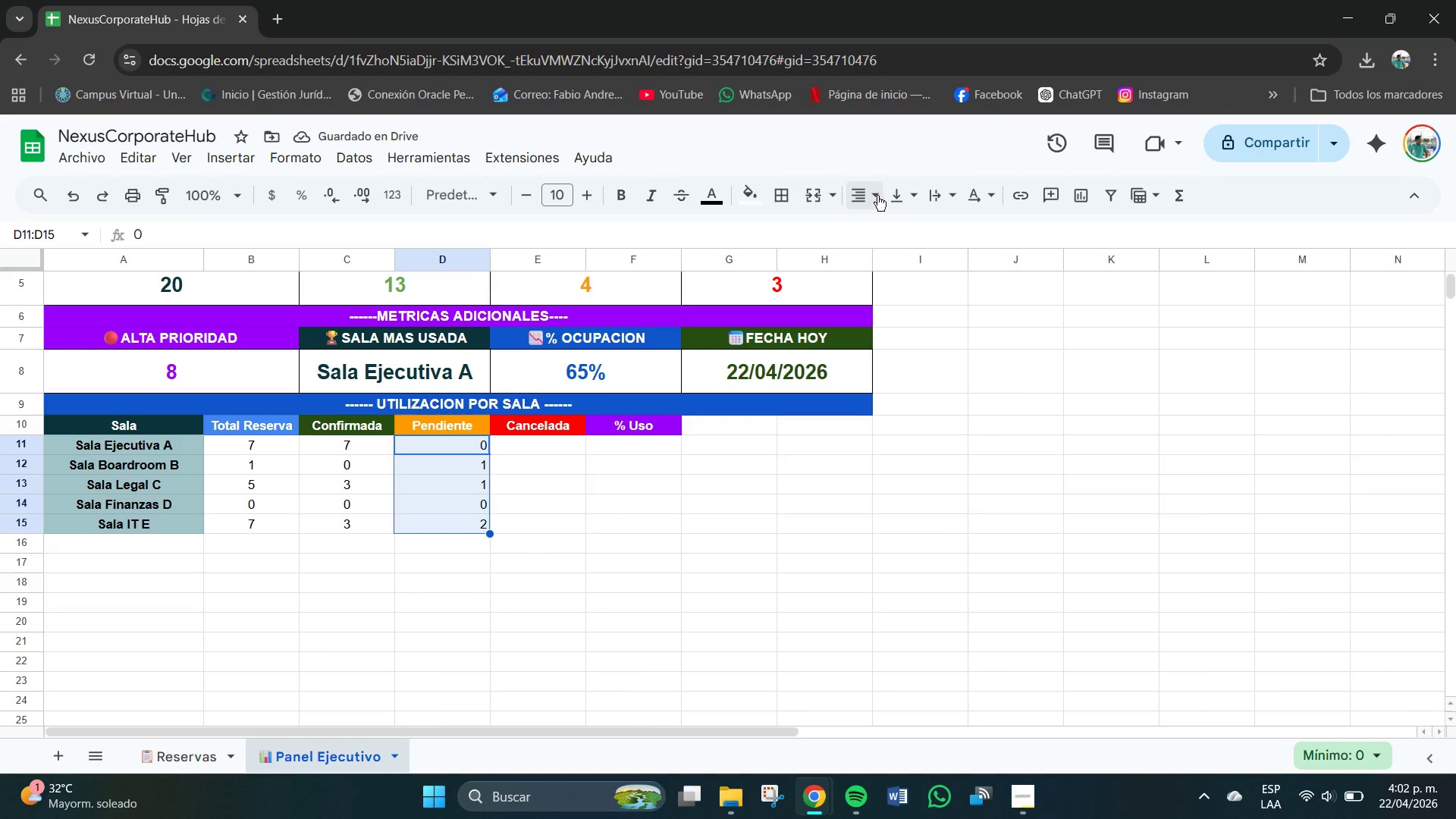 
left_click([870, 193])
 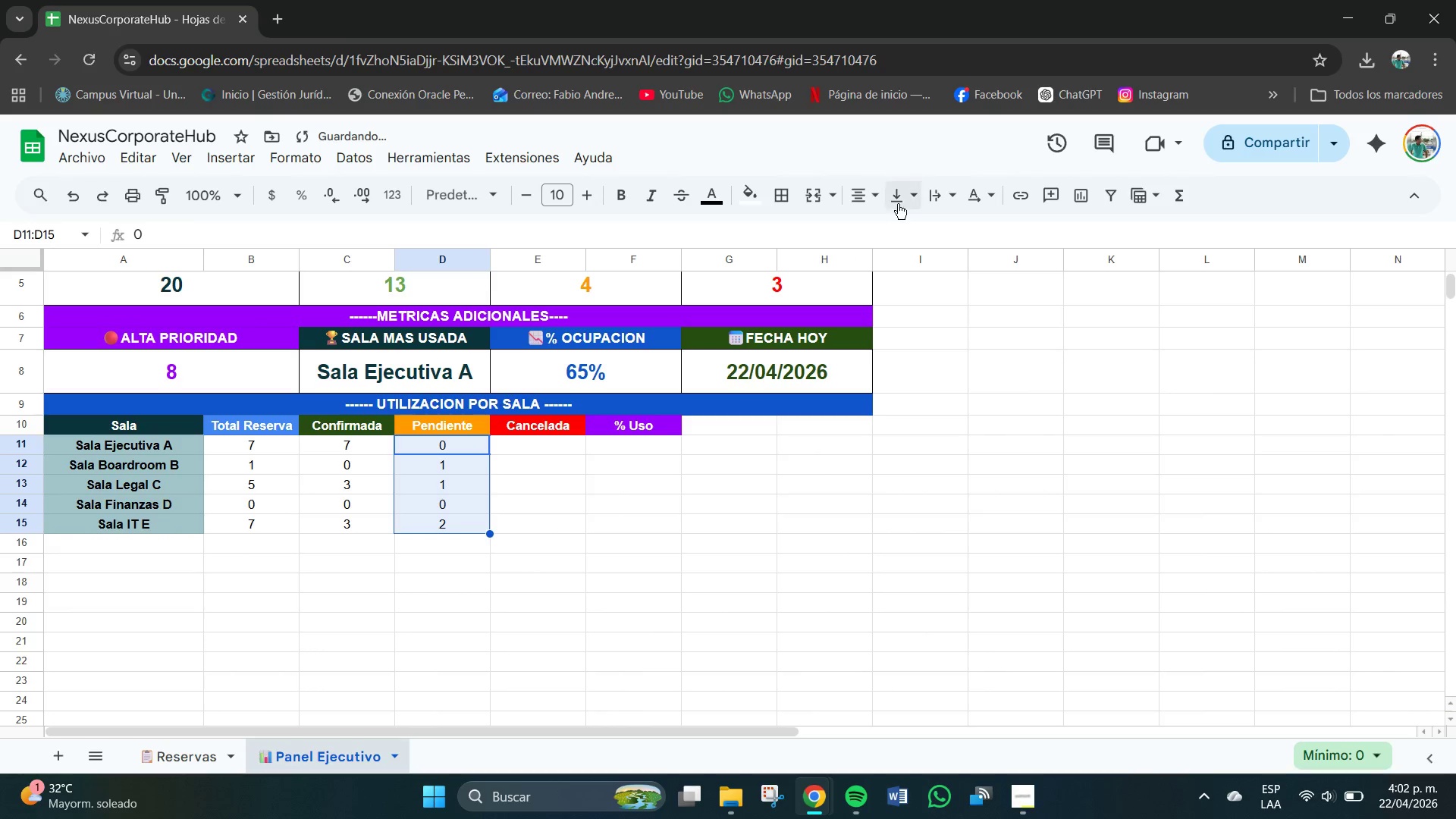 
triple_click([902, 199])
 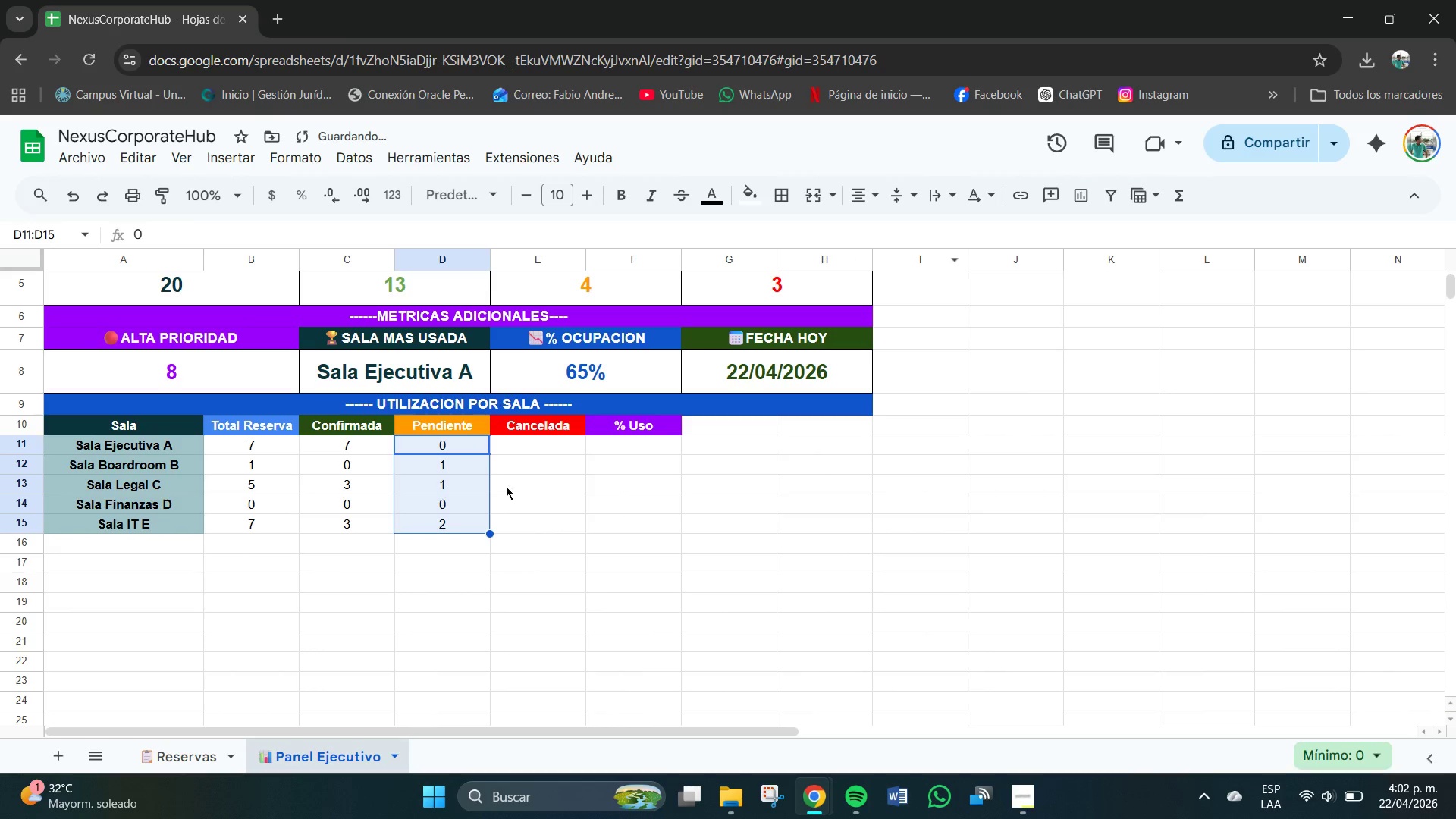 
left_click_drag(start_coordinate=[534, 444], to_coordinate=[537, 529])
 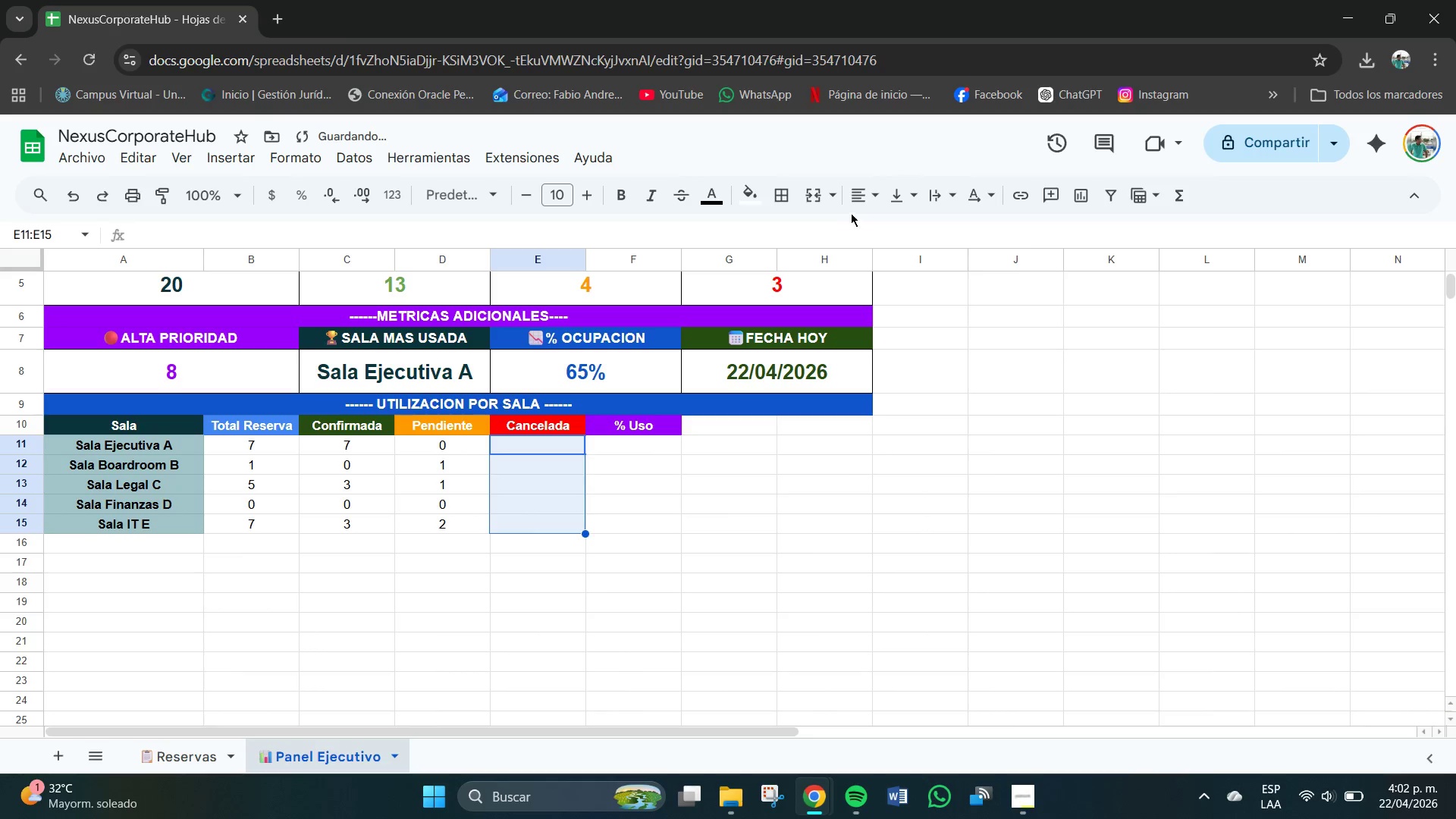 
left_click([866, 197])
 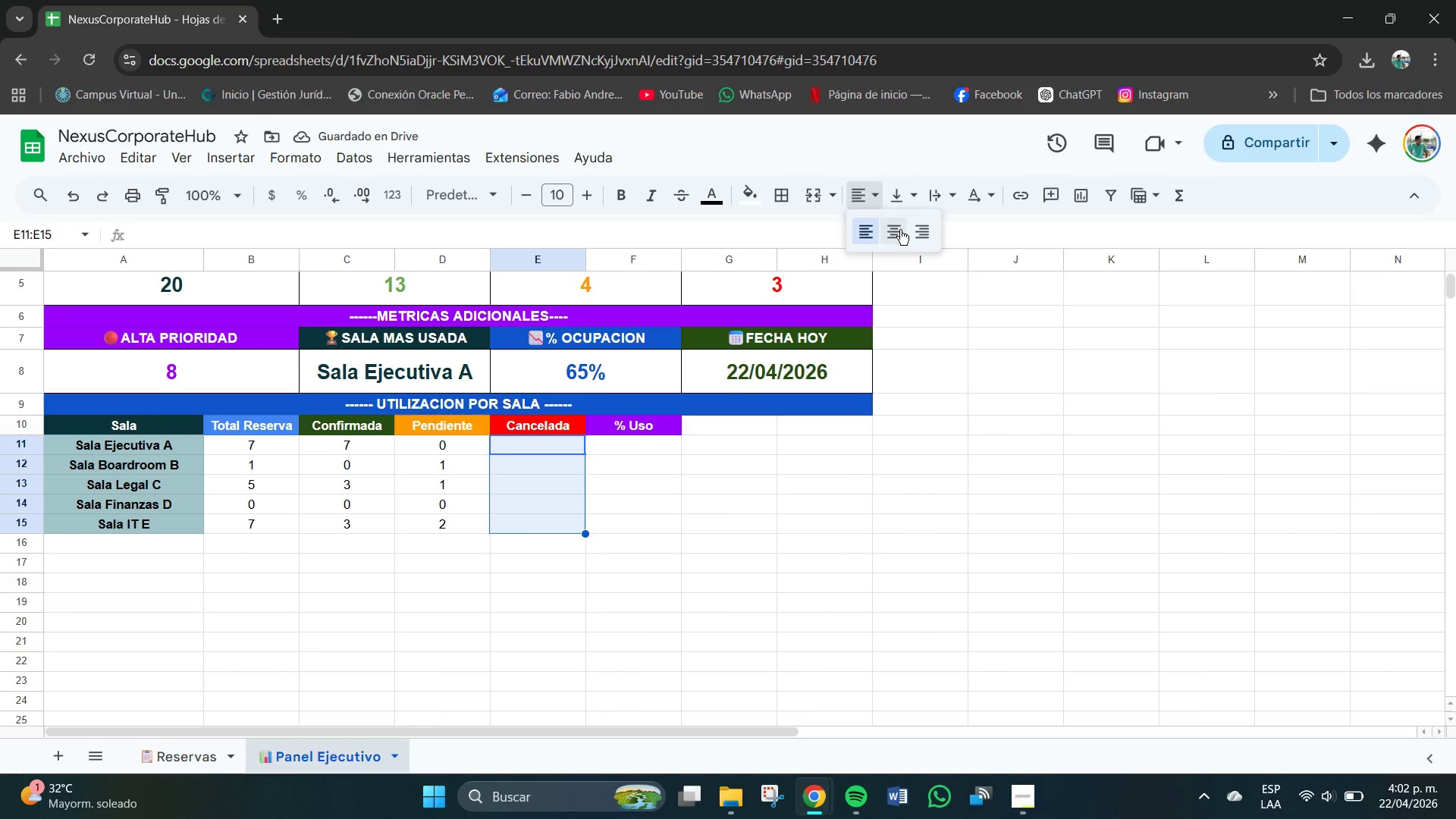 
left_click([893, 230])
 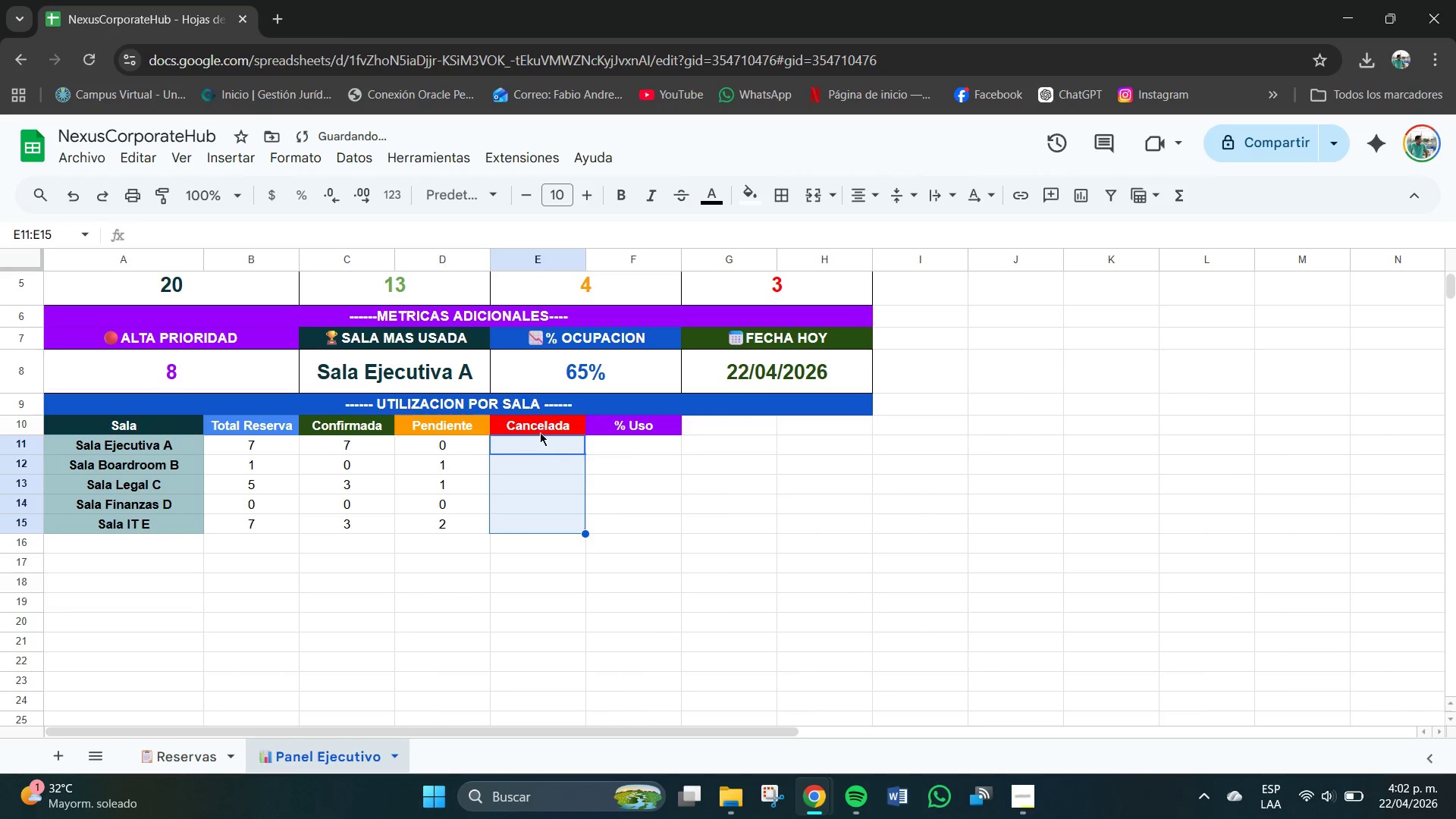 
double_click([538, 449])
 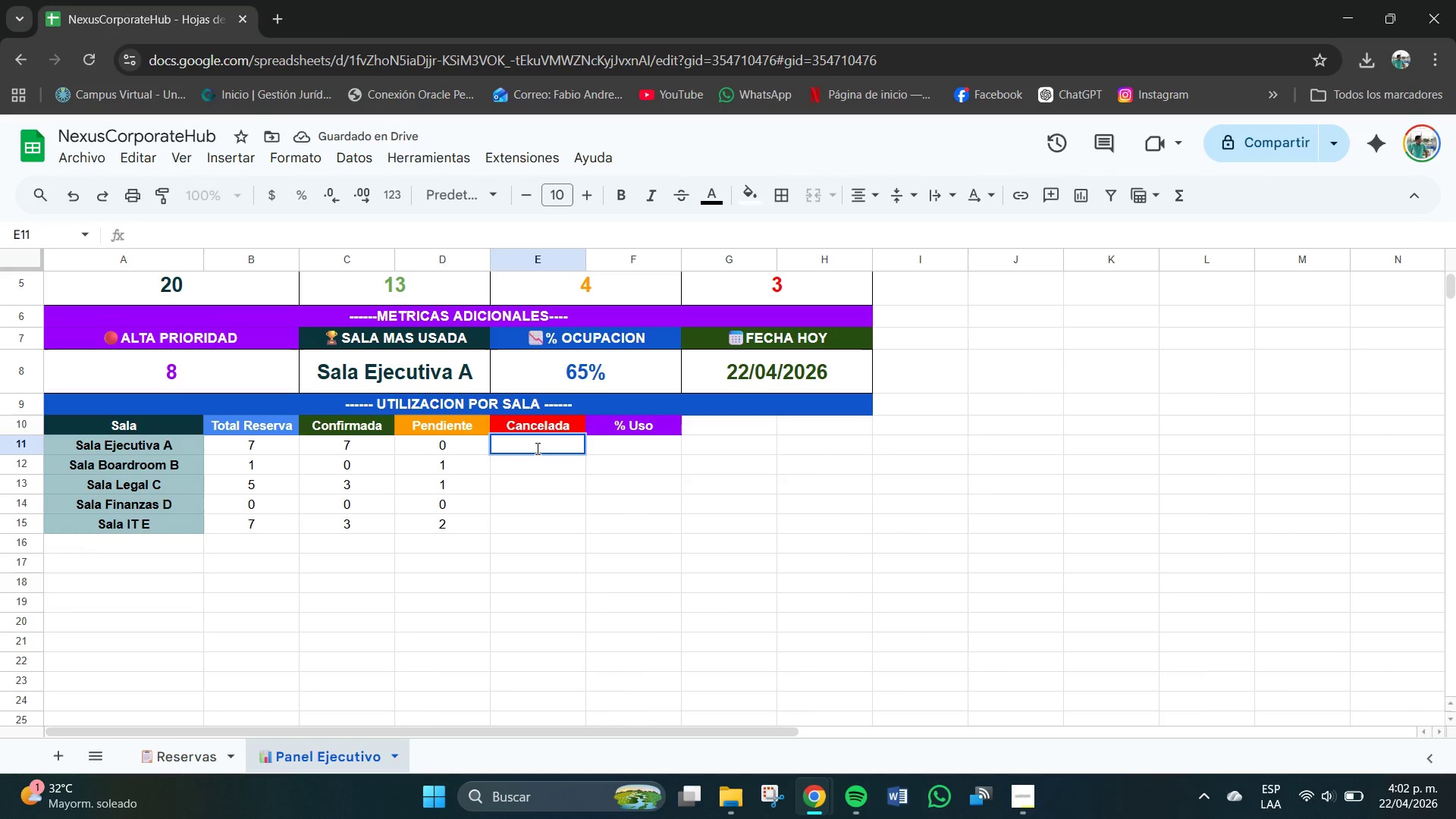 
key(Numpad0)
 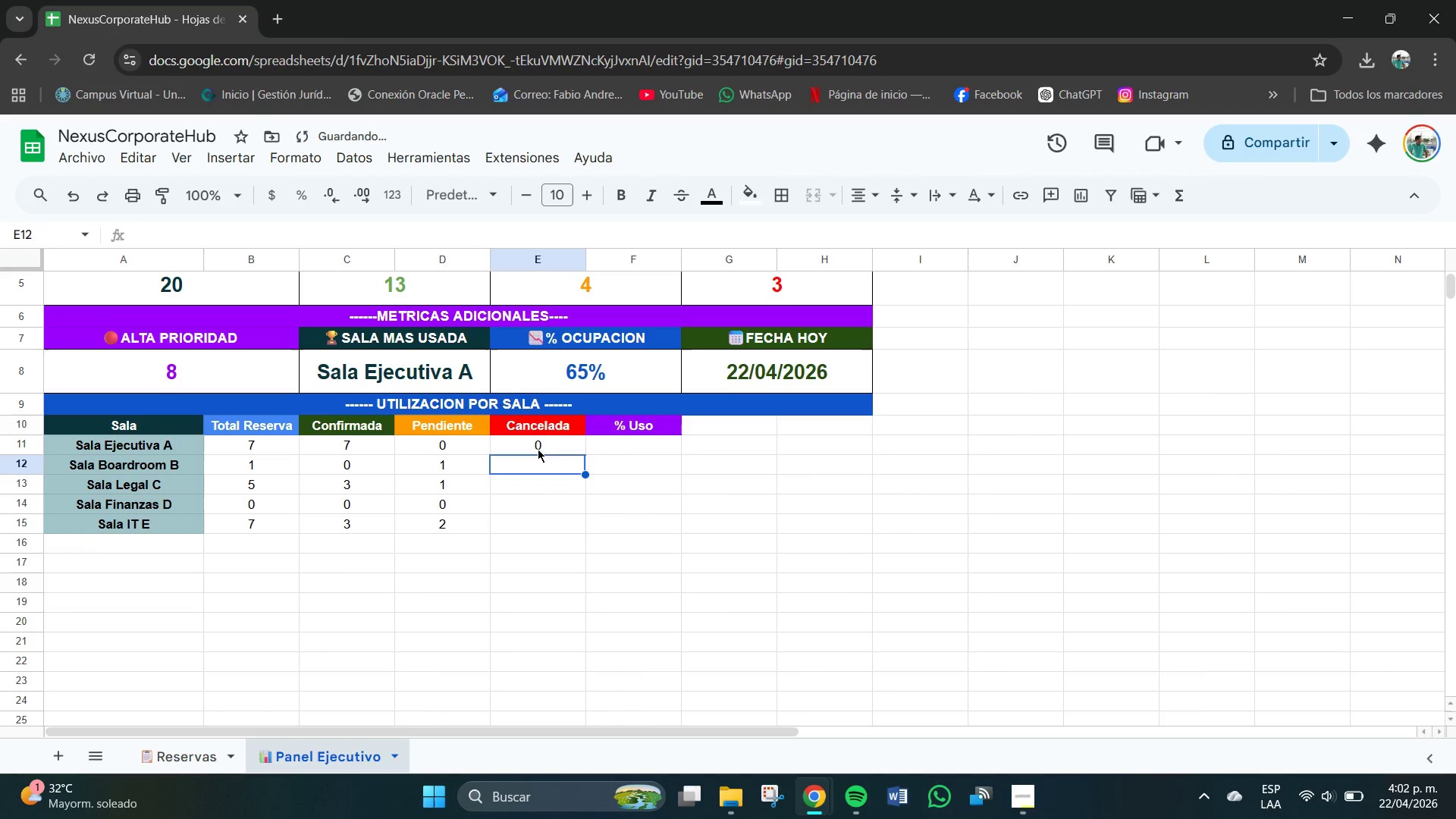 
key(Numpad0)
 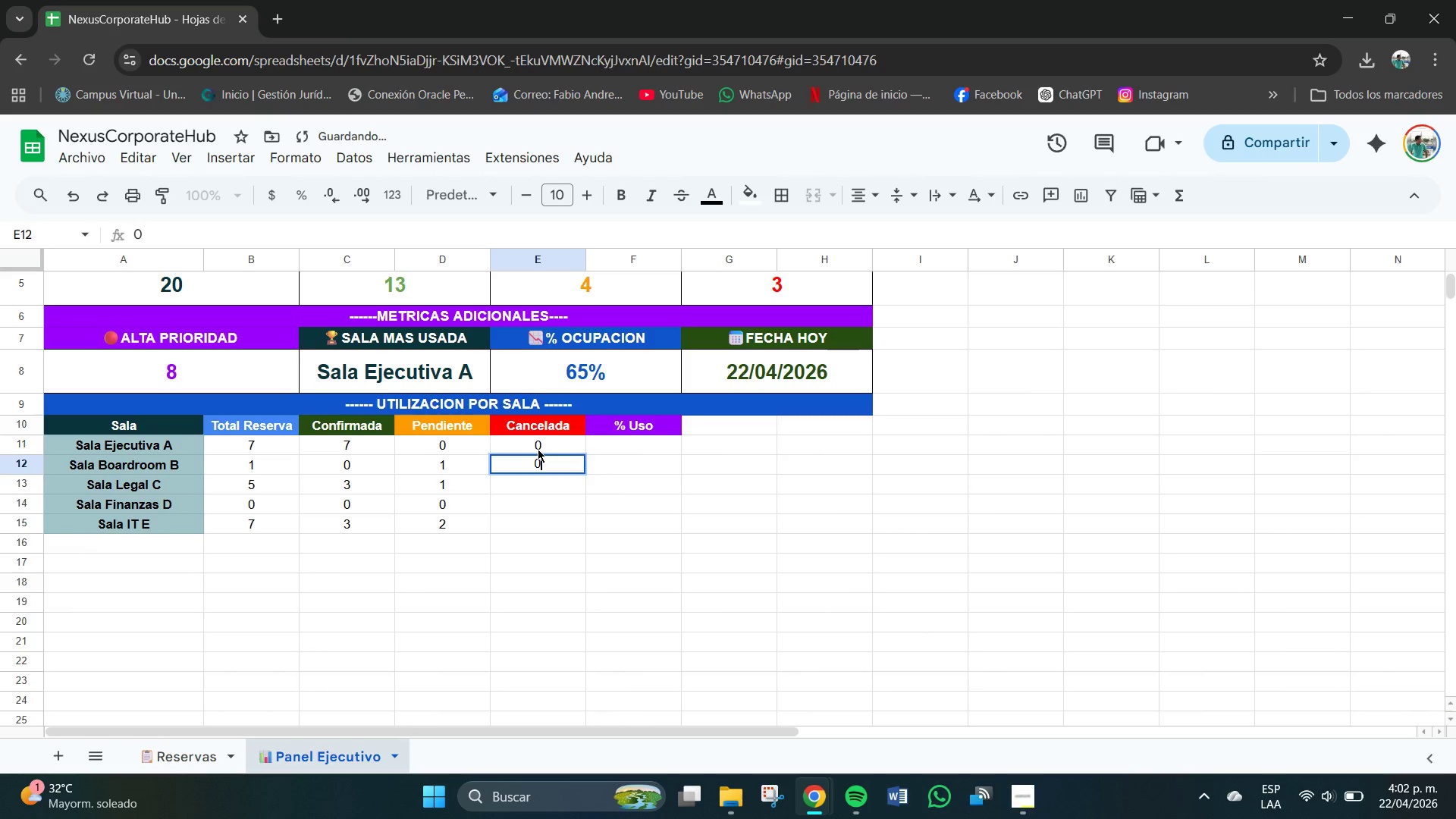 
key(NumpadEnter)
 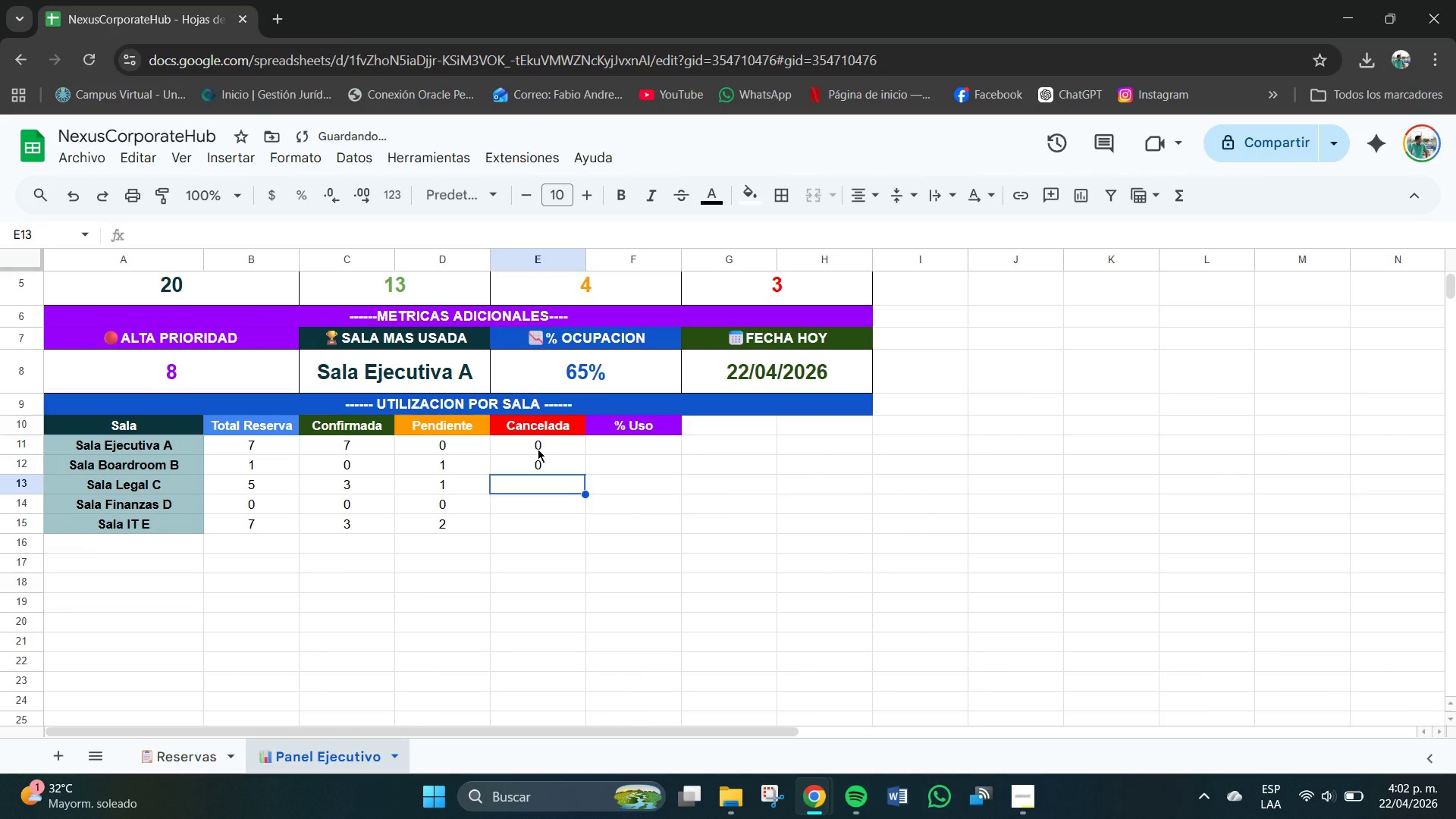 
key(Numpad1)
 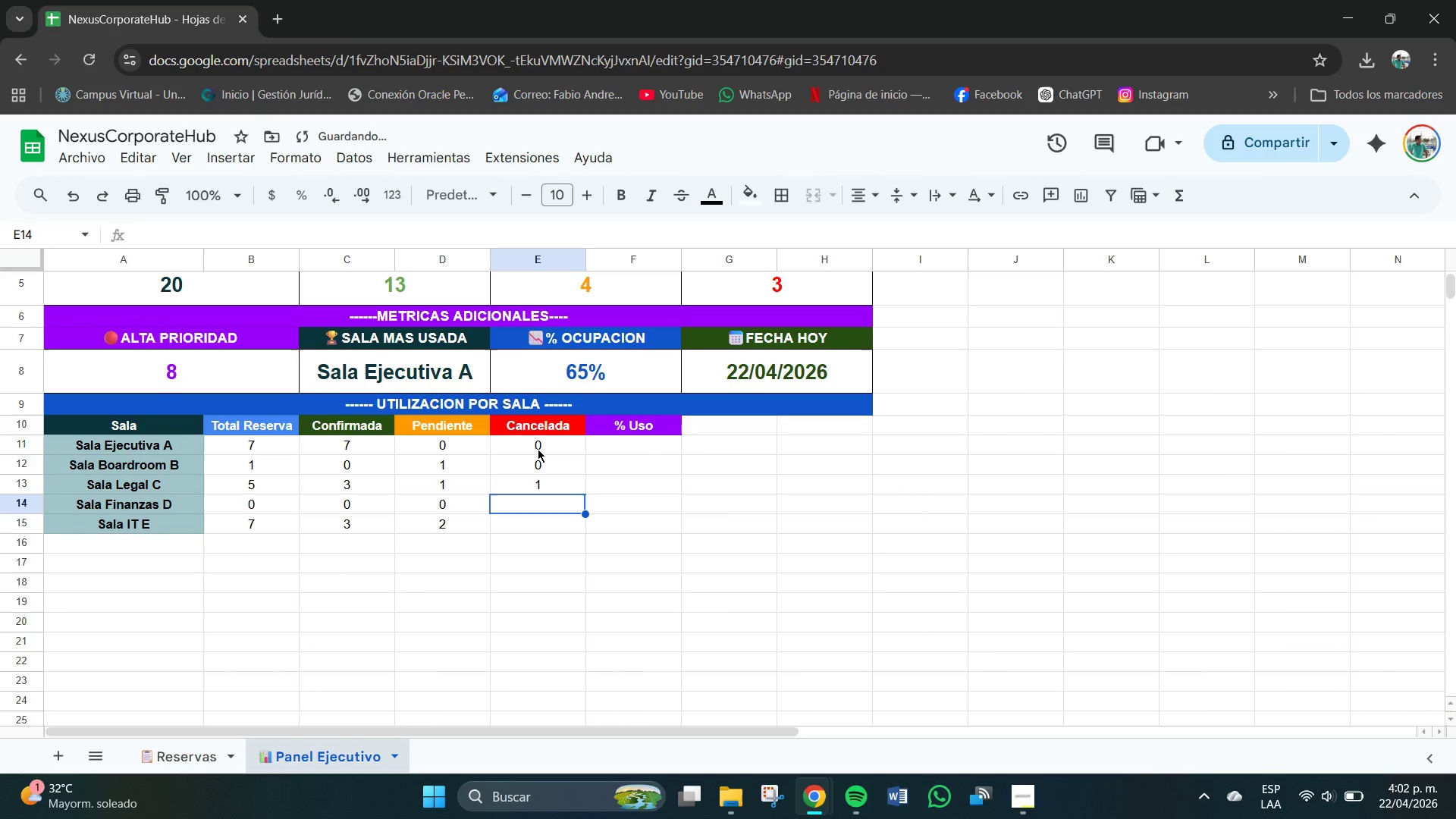 
key(NumpadEnter)
 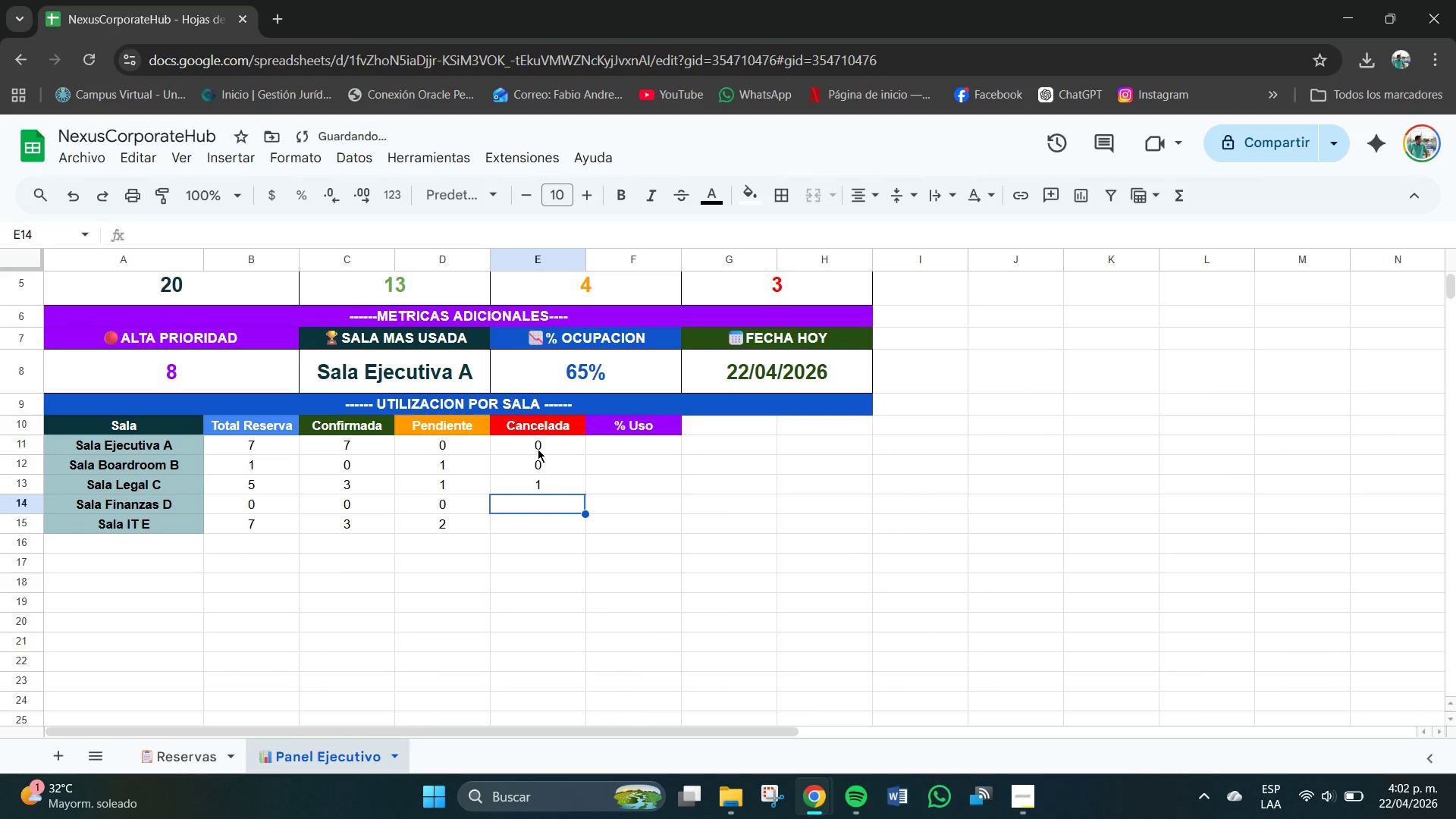 
key(Numpad0)
 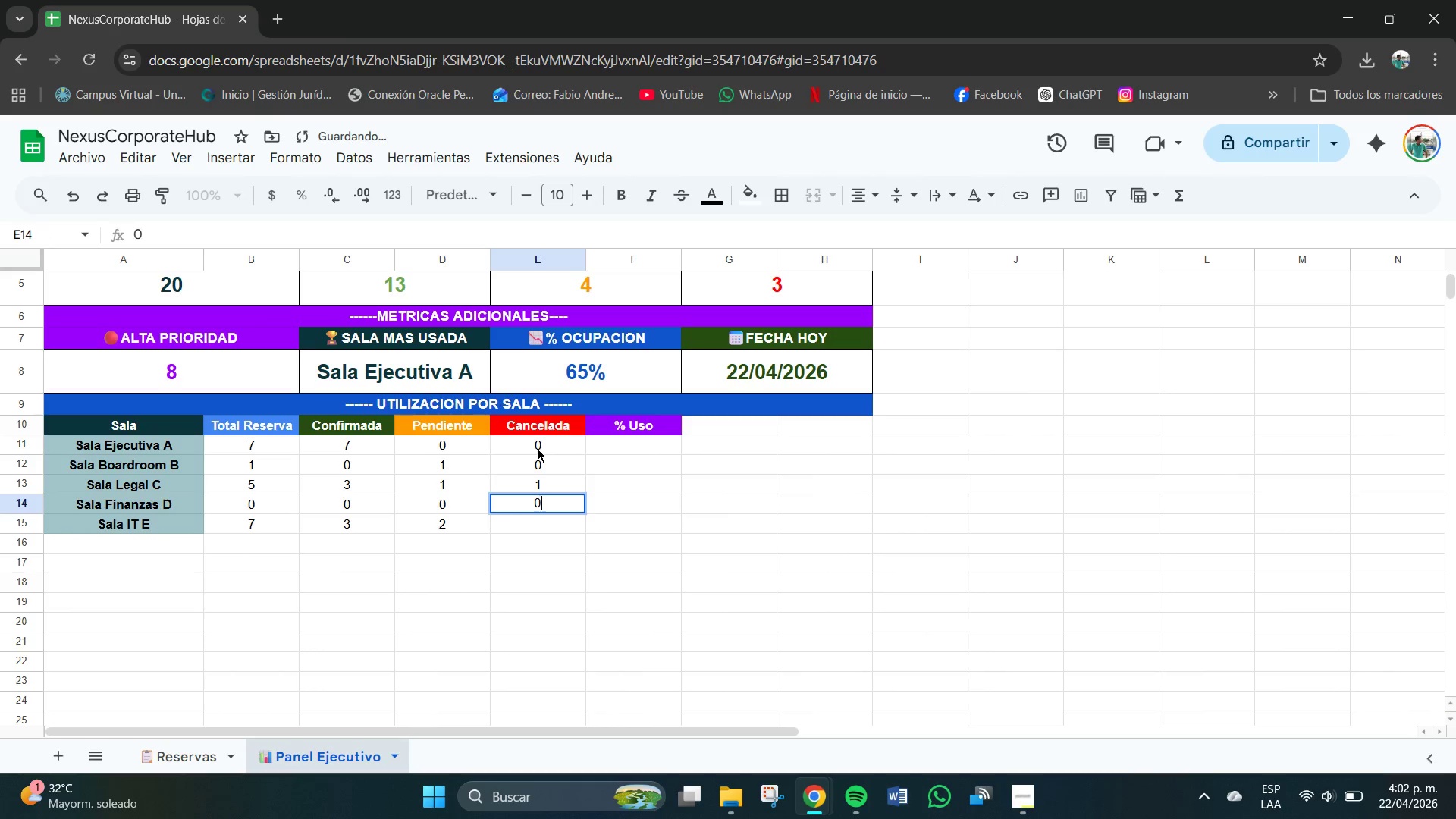 
key(NumpadEnter)
 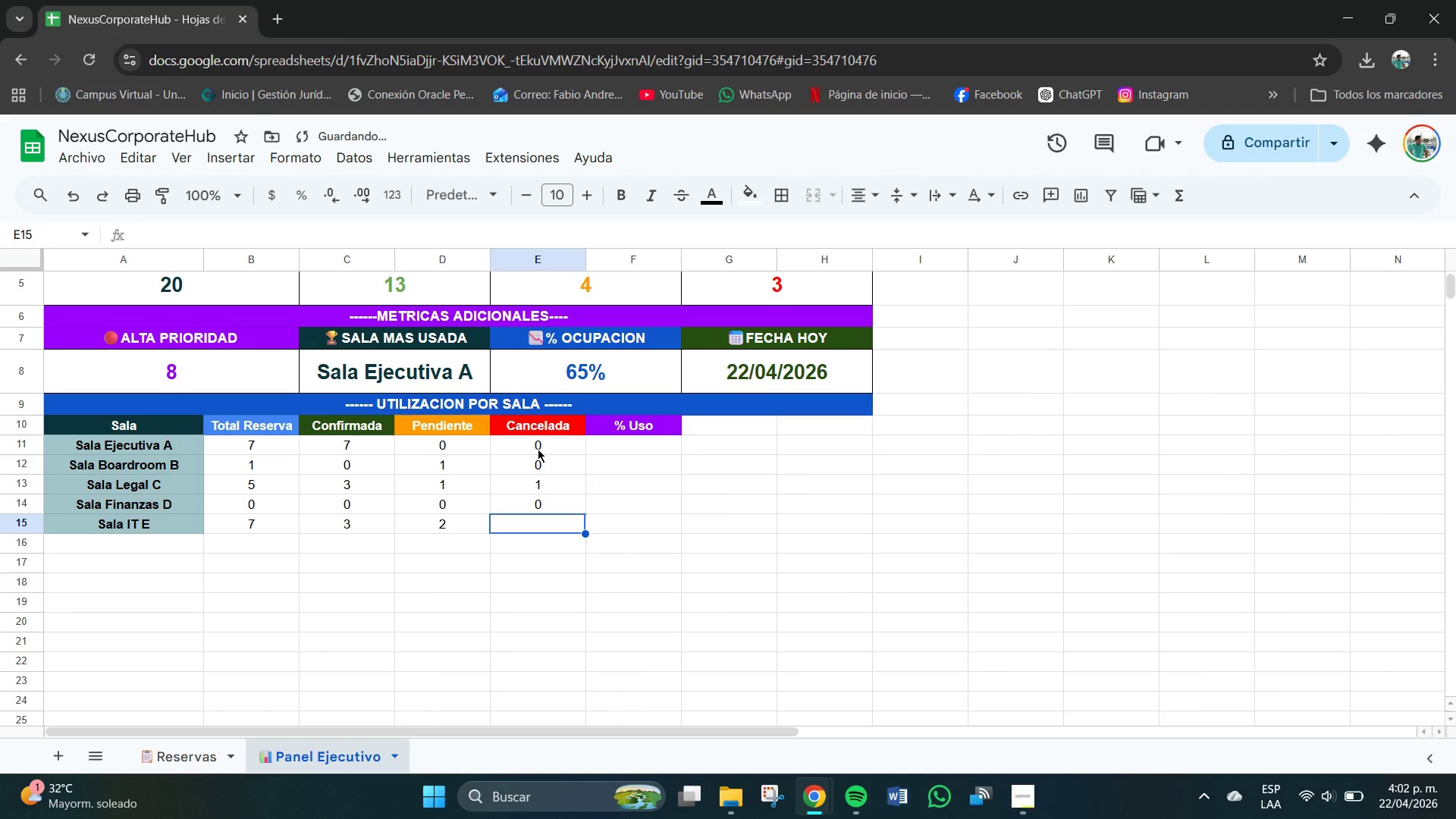 
key(Numpad2)
 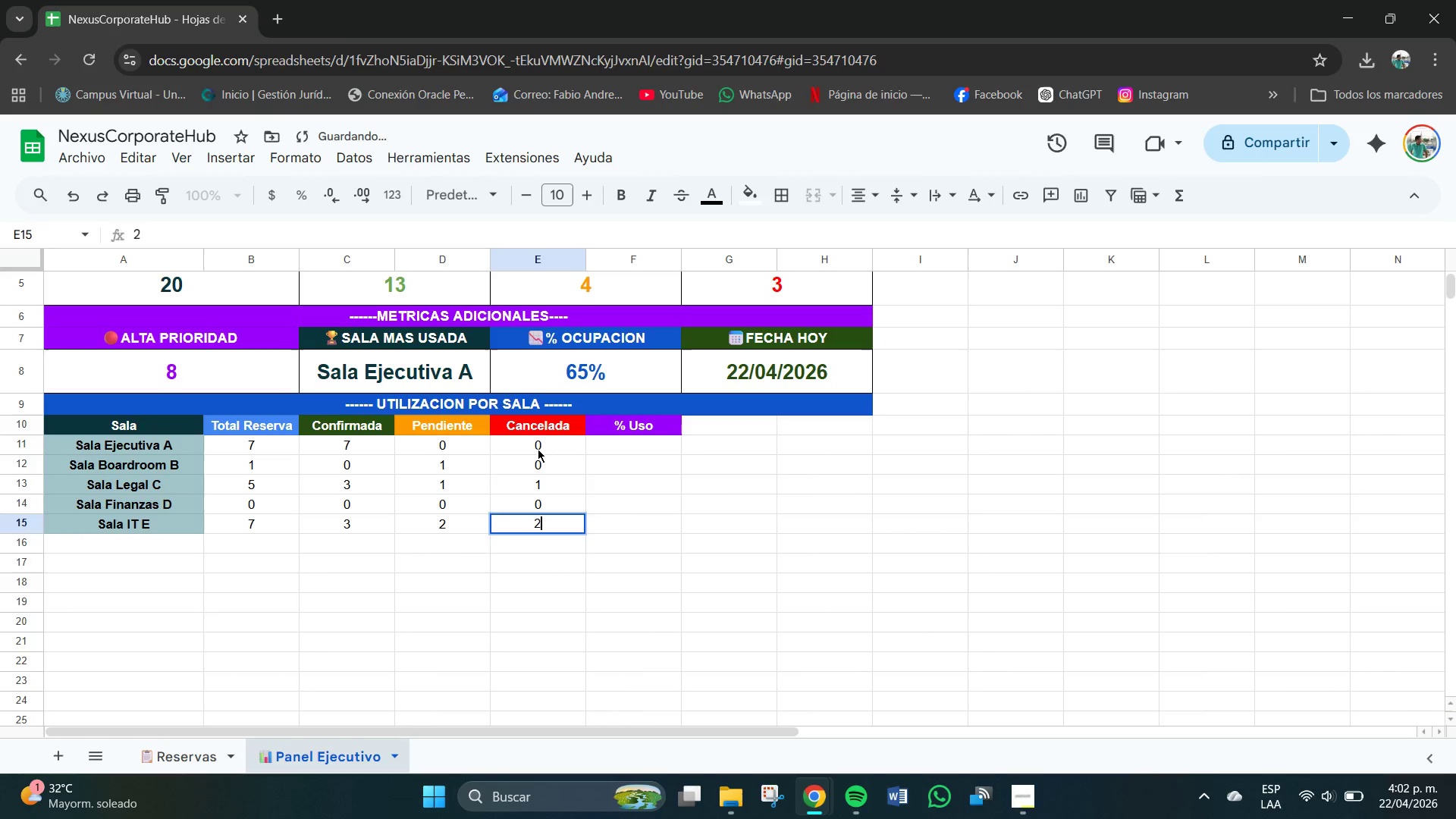 
key(NumpadEnter)
 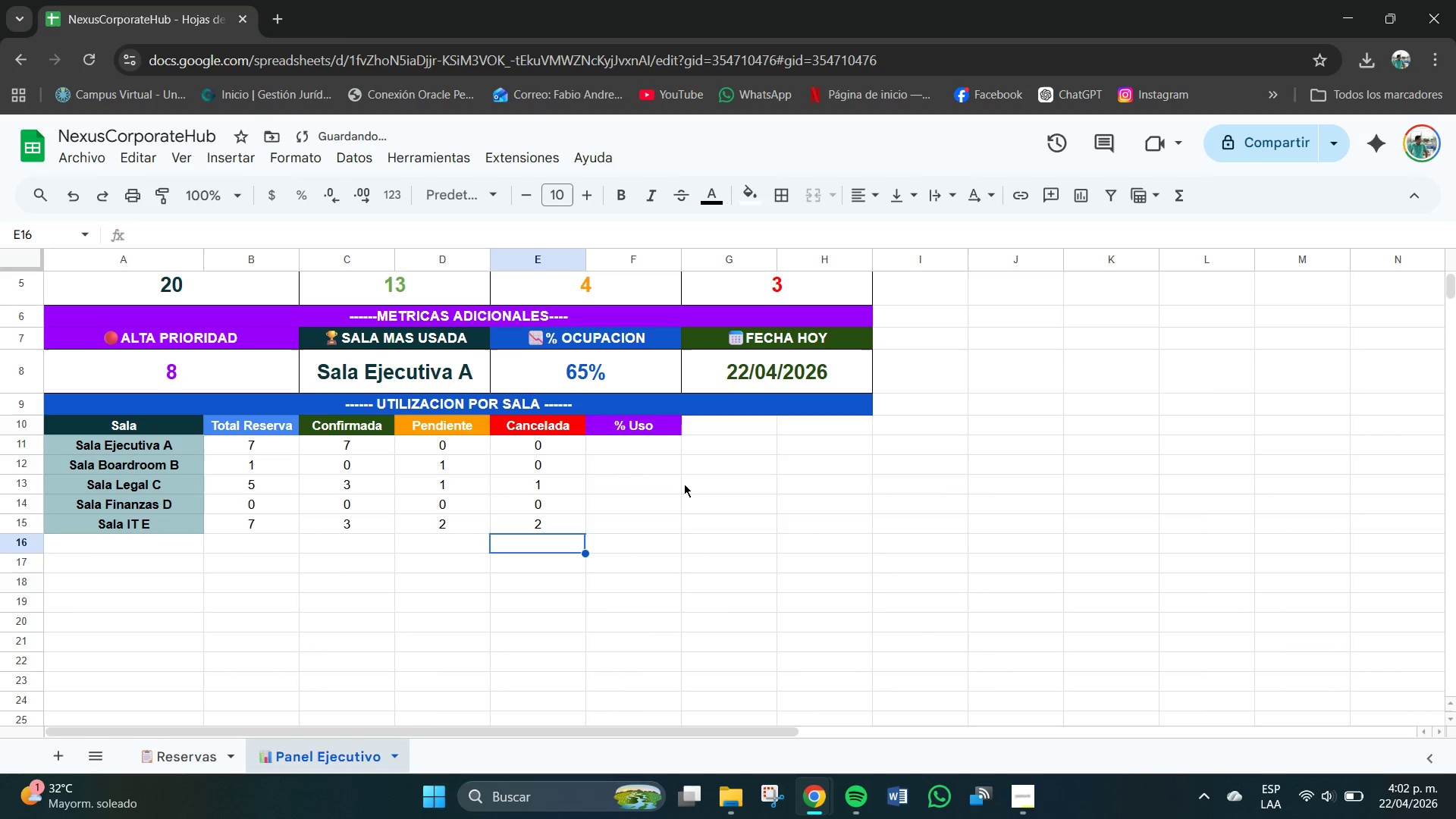 
left_click([641, 445])
 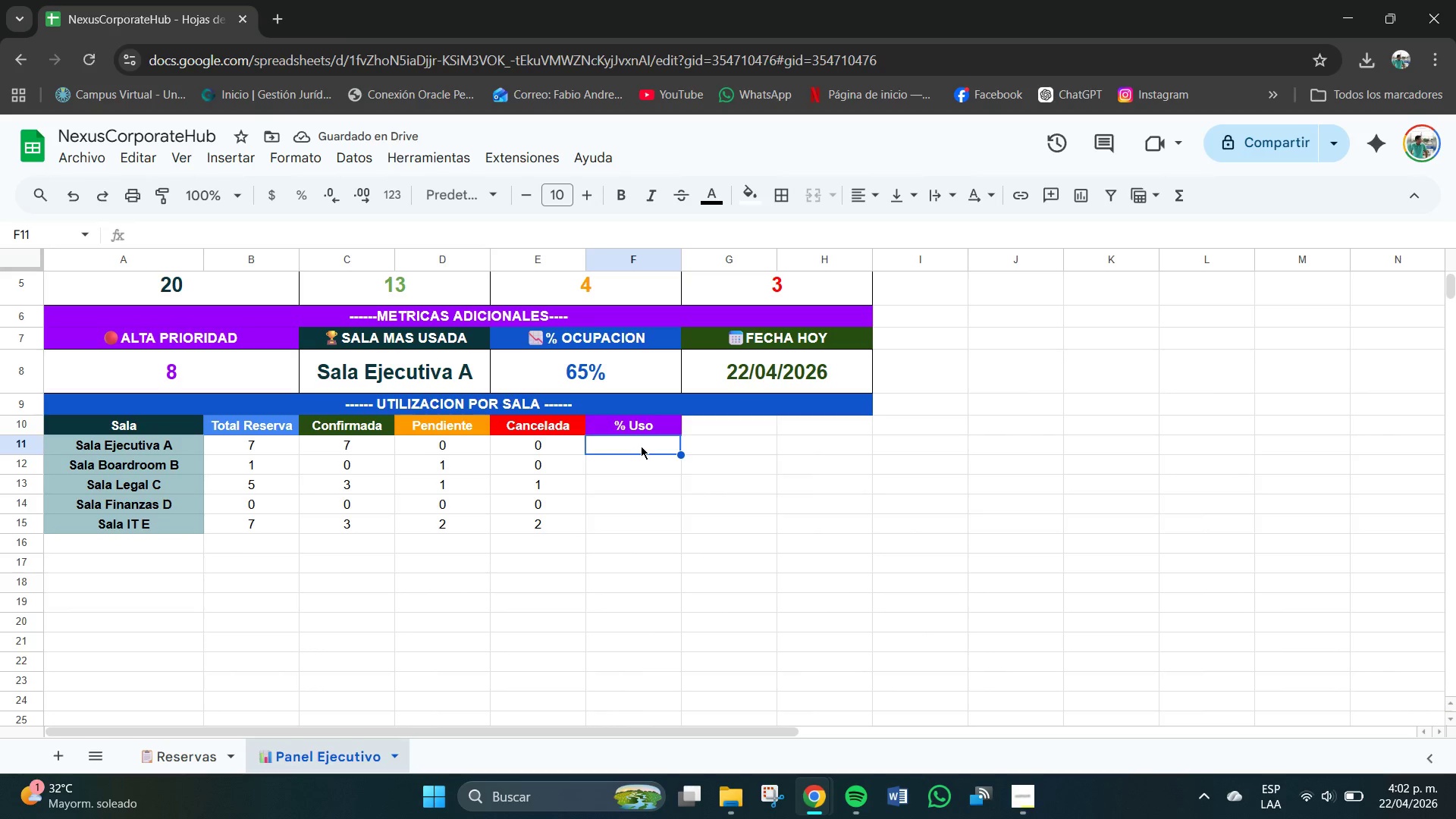 
type(()
key(Backspace)
type()SI,ERROR*TEXTO*B11&CONM)
key(Backspace)
type(TARA*[)
 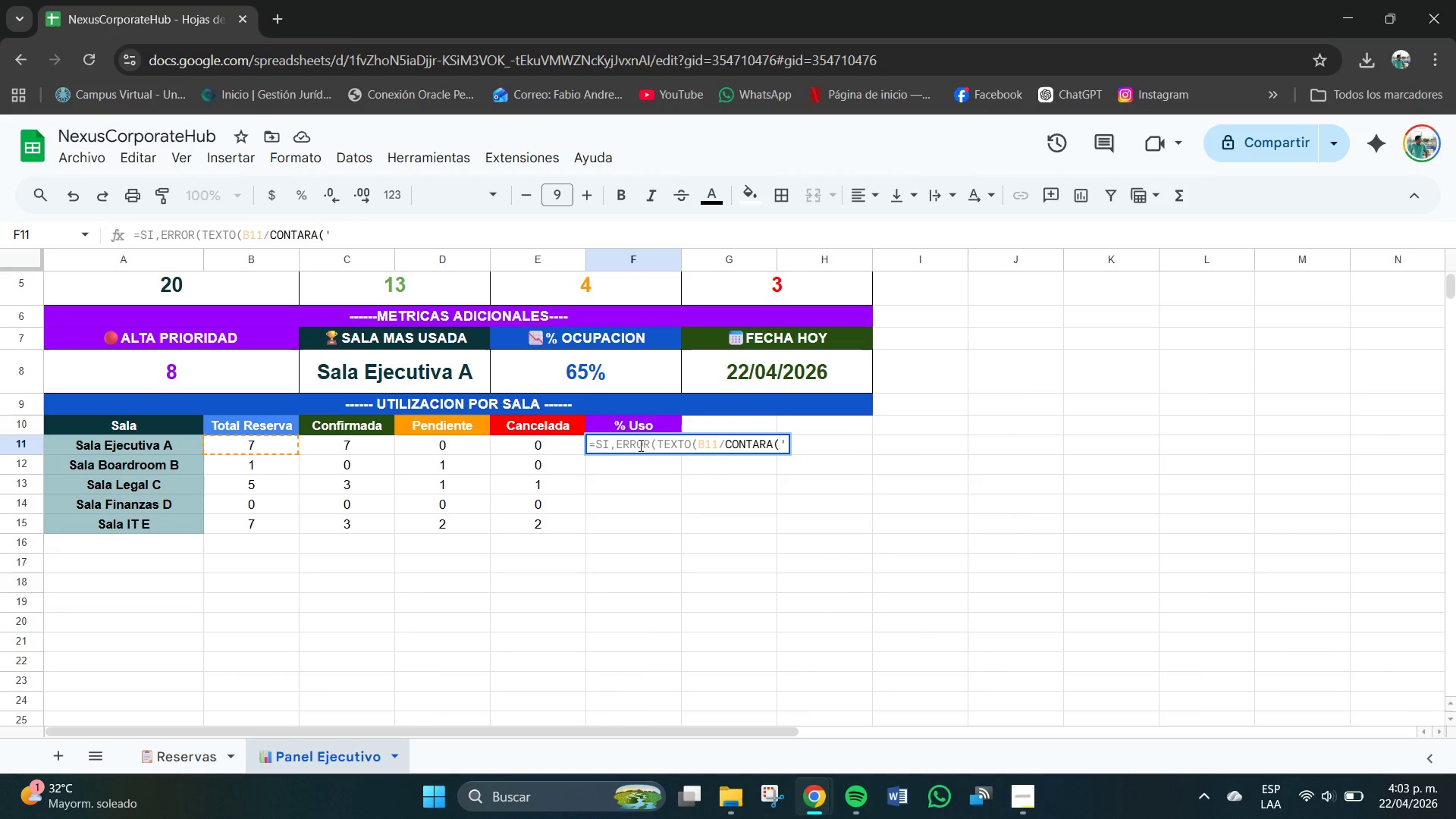 
key(Meta+V)
 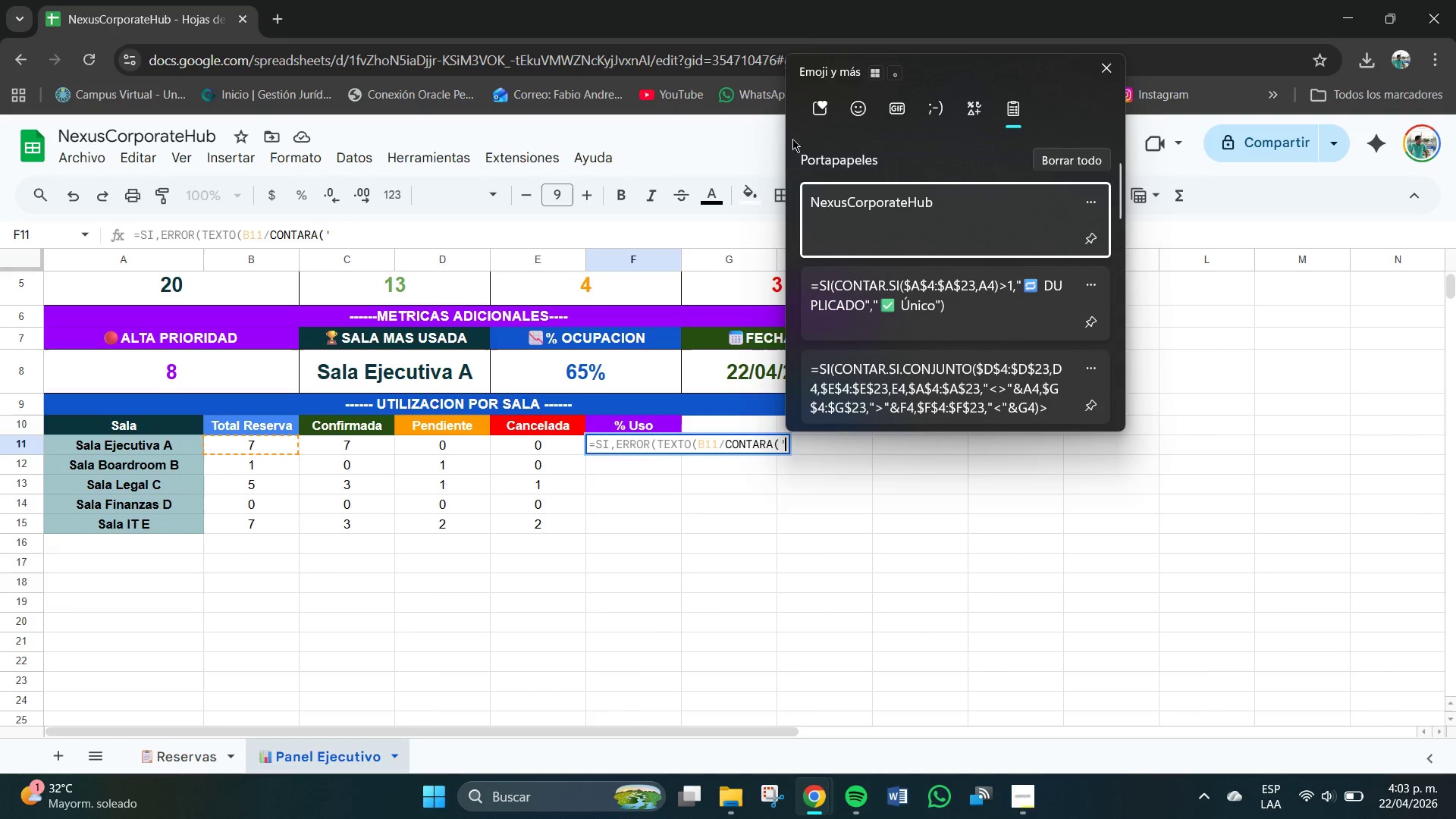 
left_click([850, 115])
 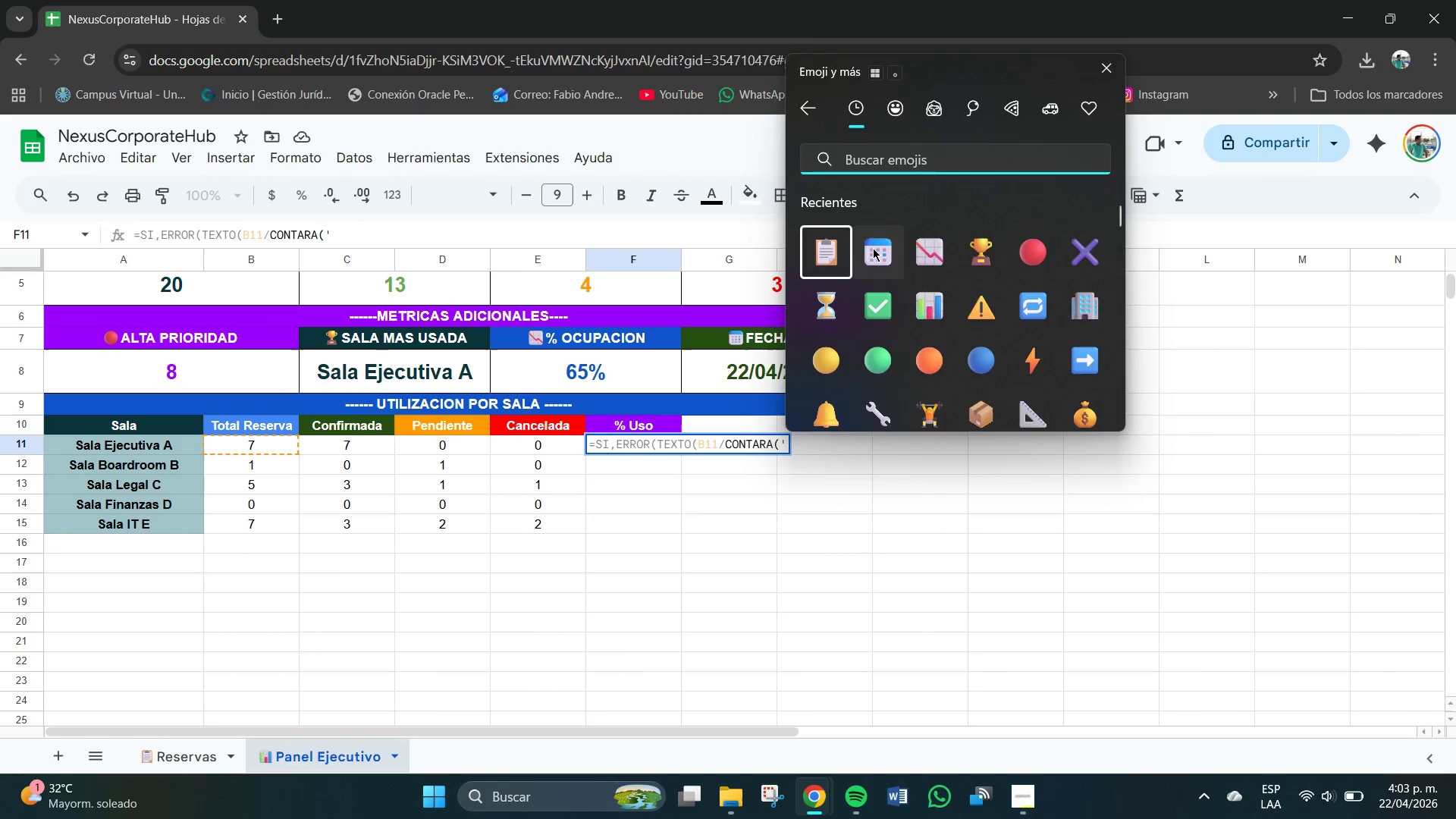 
left_click([832, 251])
 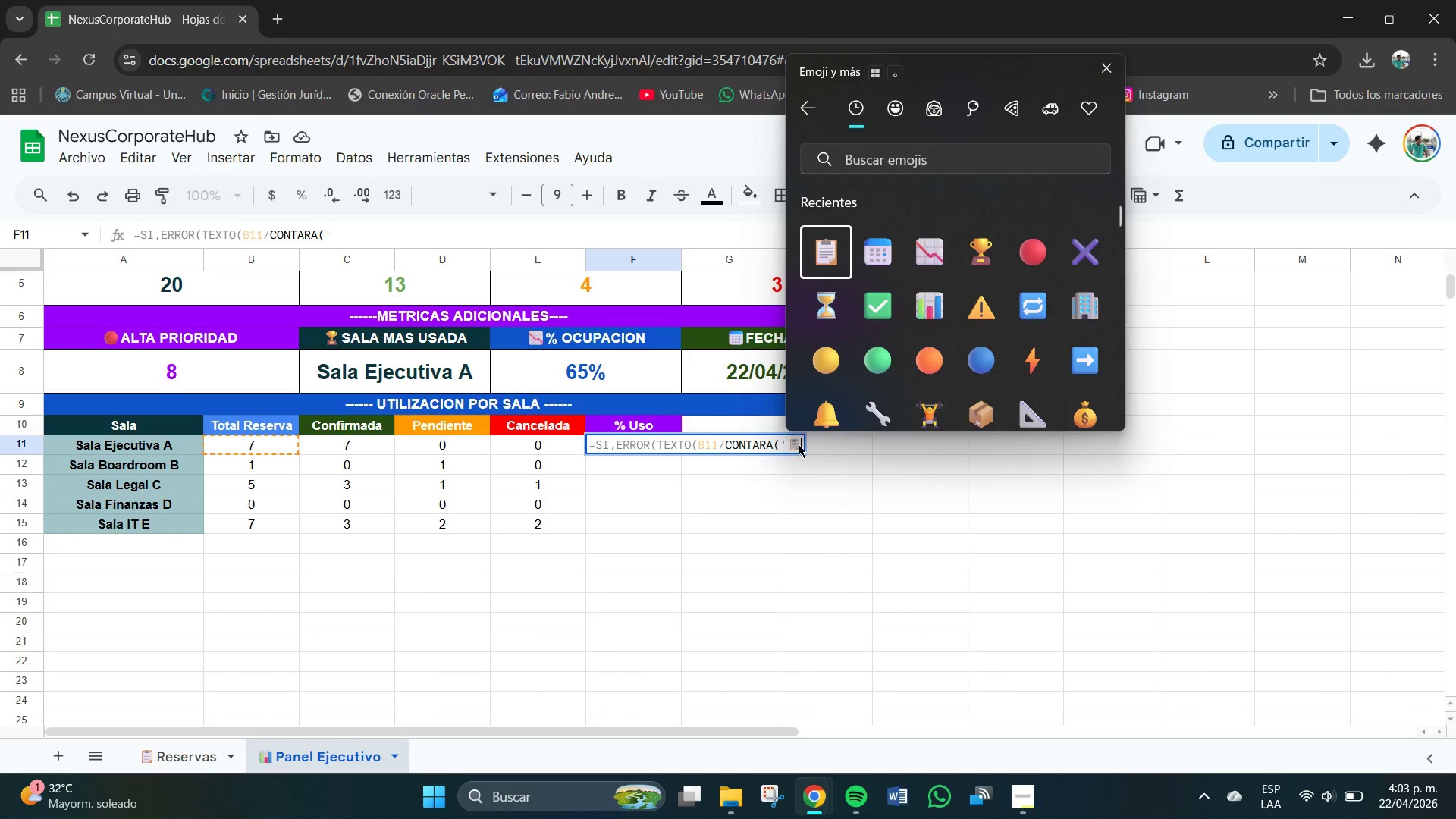 
left_click([802, 445])
 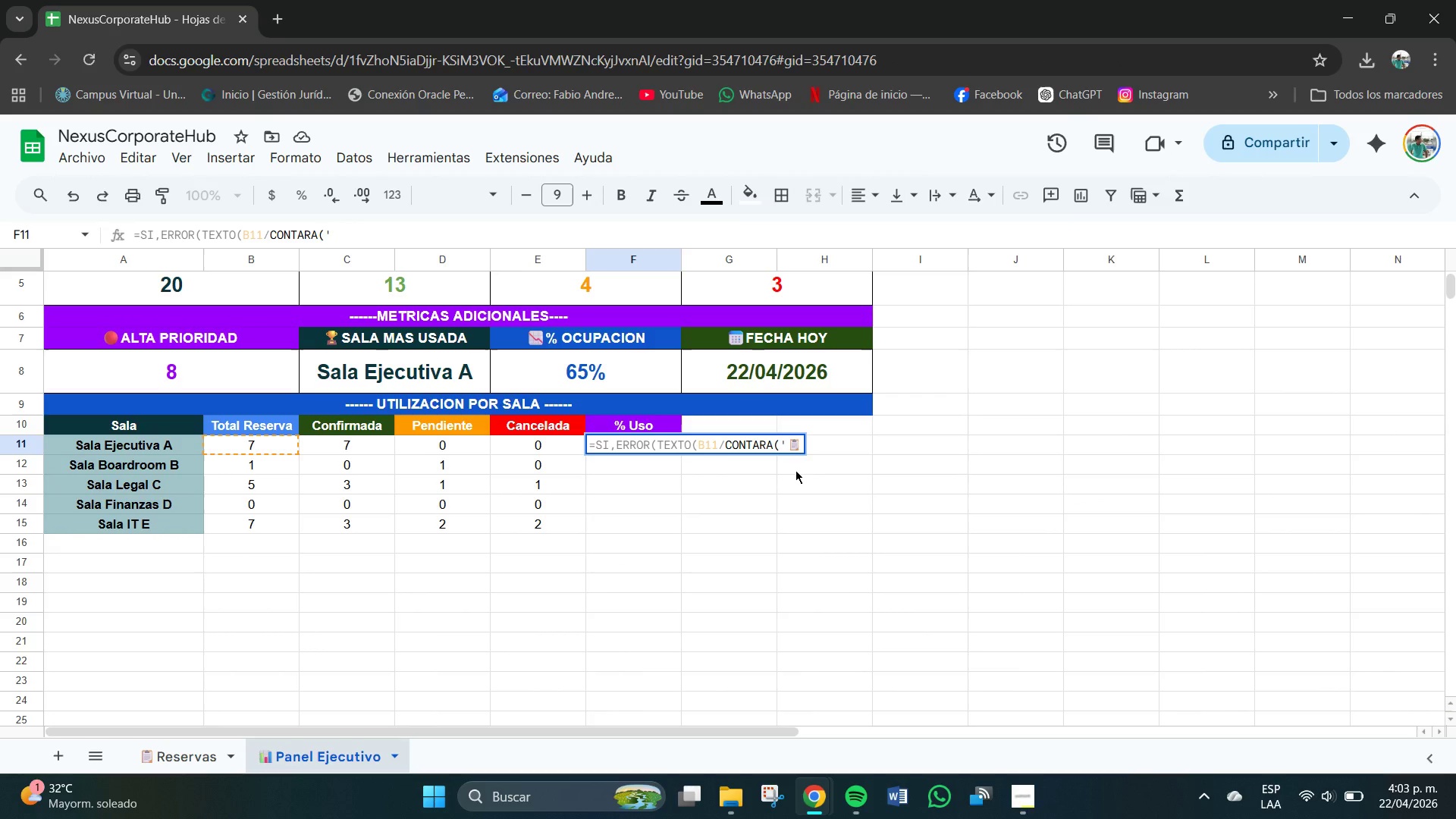 
type(Reservas[!$A$4>$A#)
key(Backspace)
type($23(,23@0.0%@(,@_2)
key(Backspace)
type(@()
 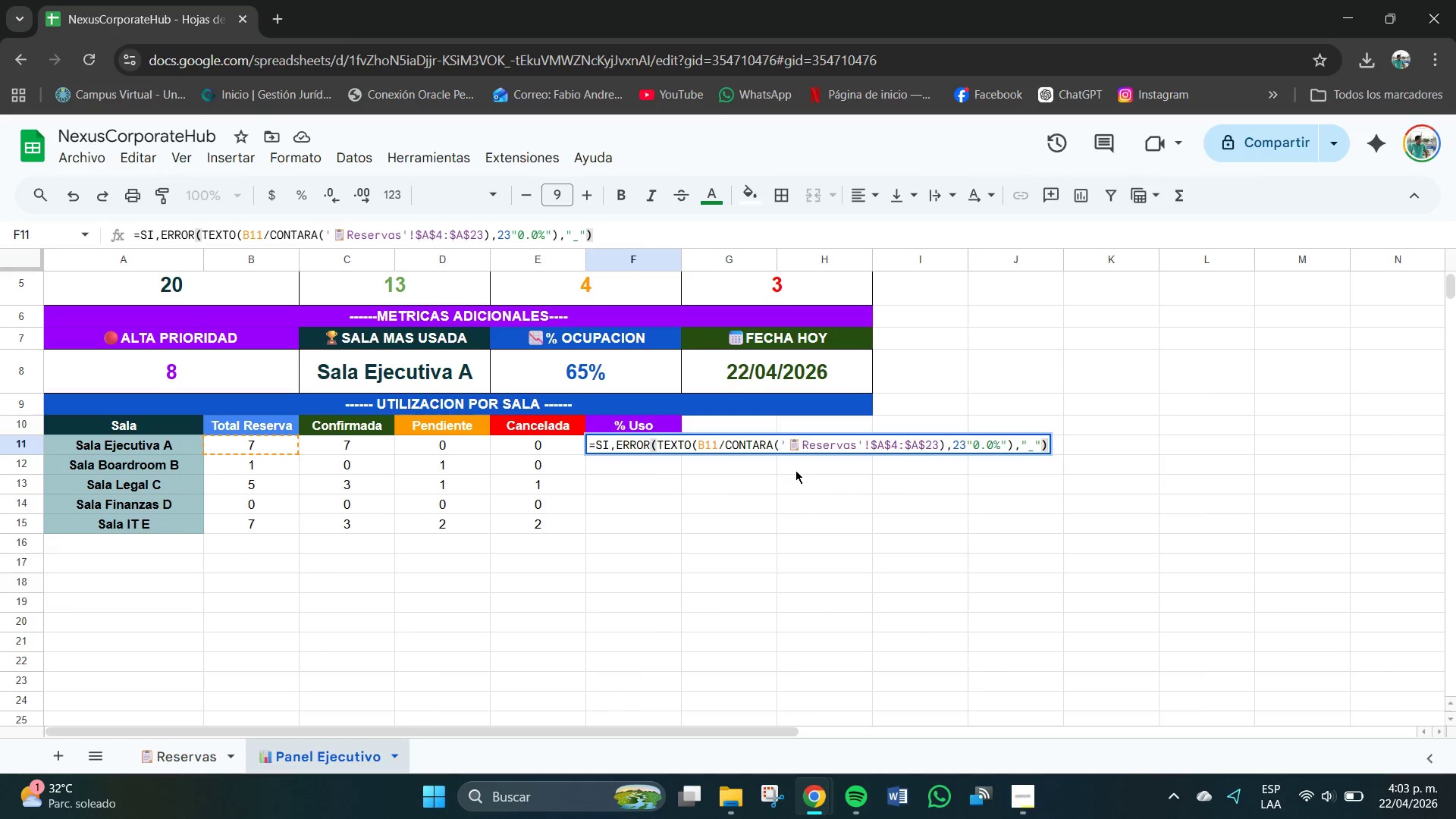 
key(Enter)
 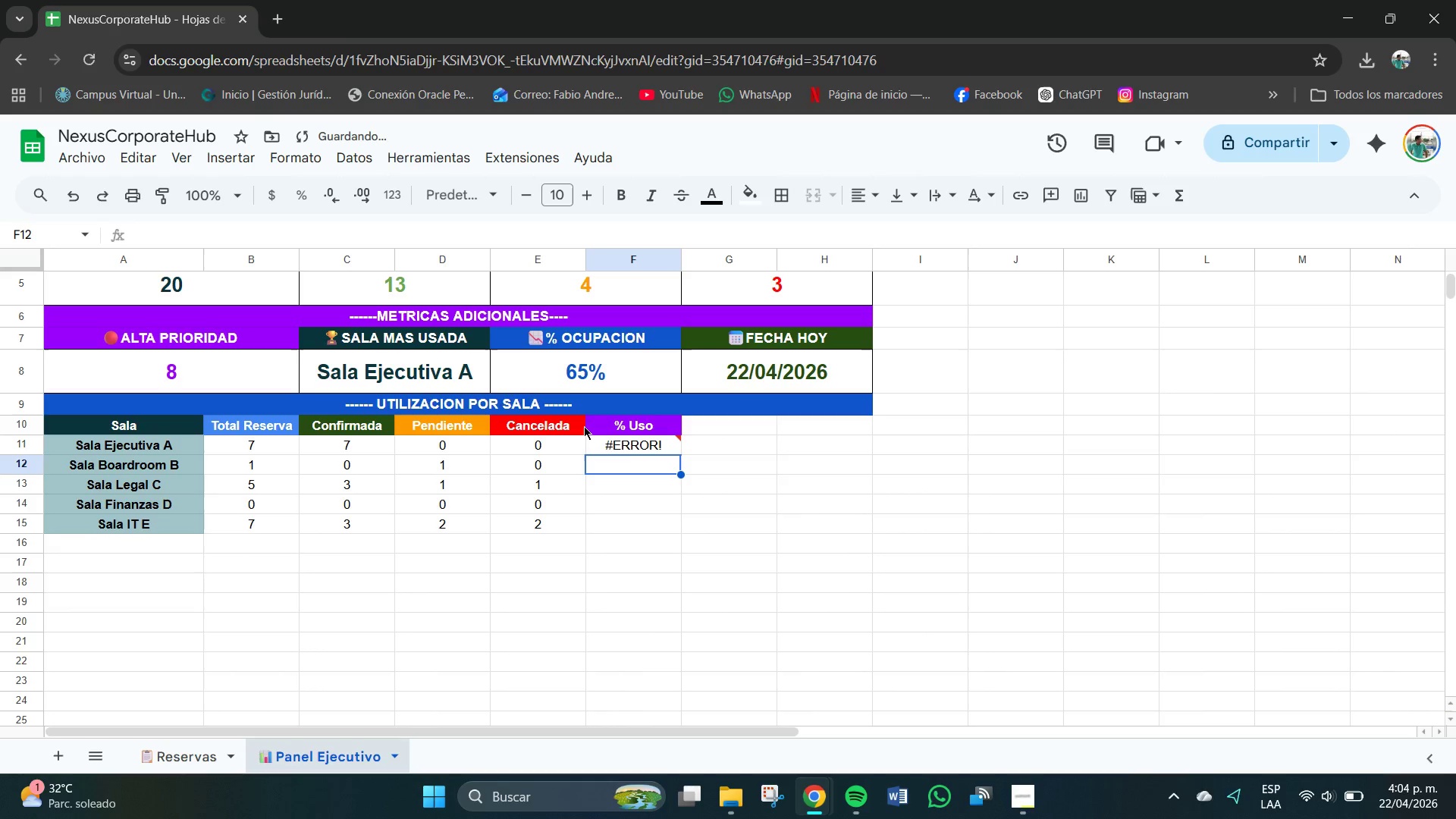 
left_click([632, 446])
 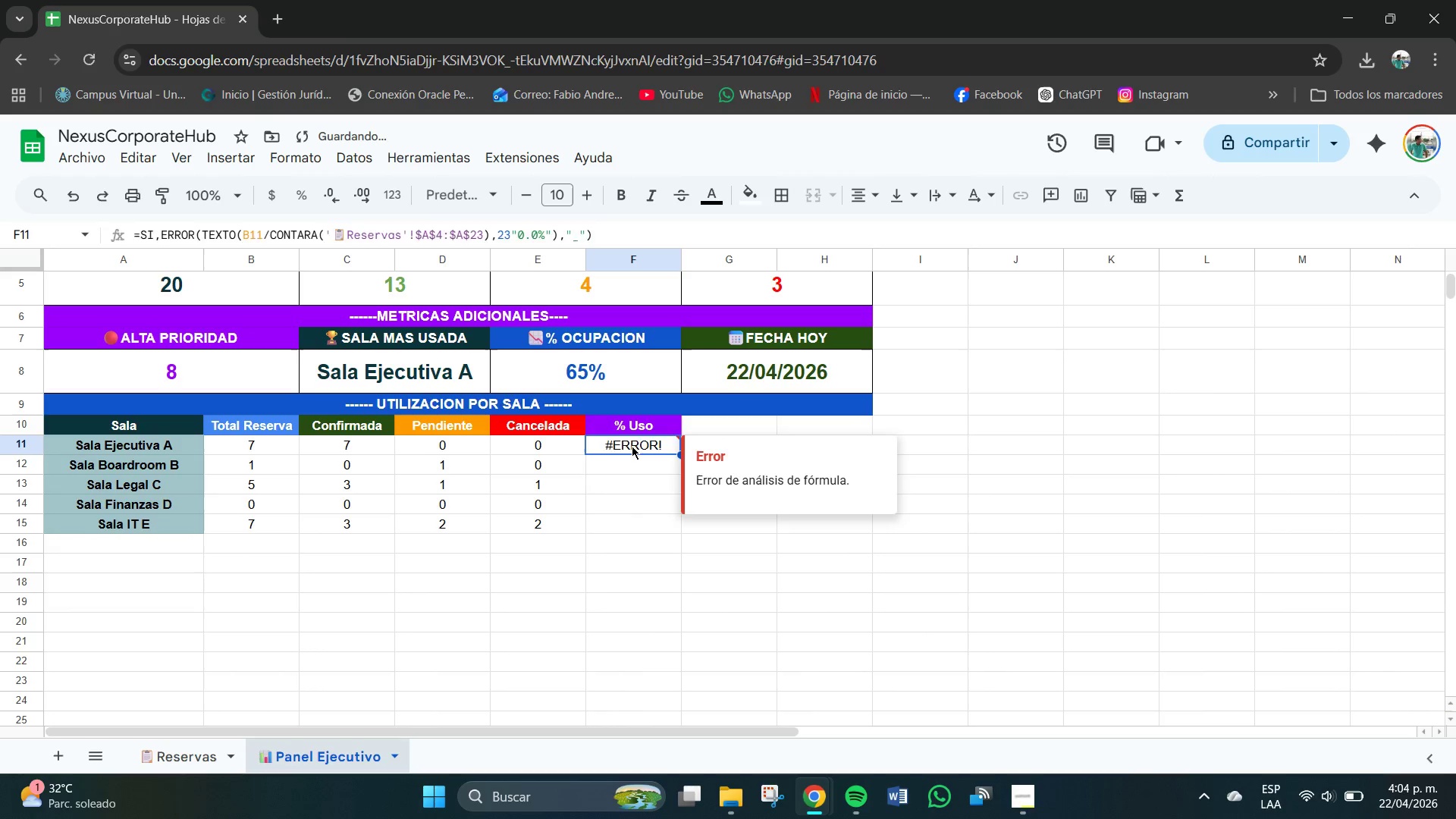 
key(Backspace)
 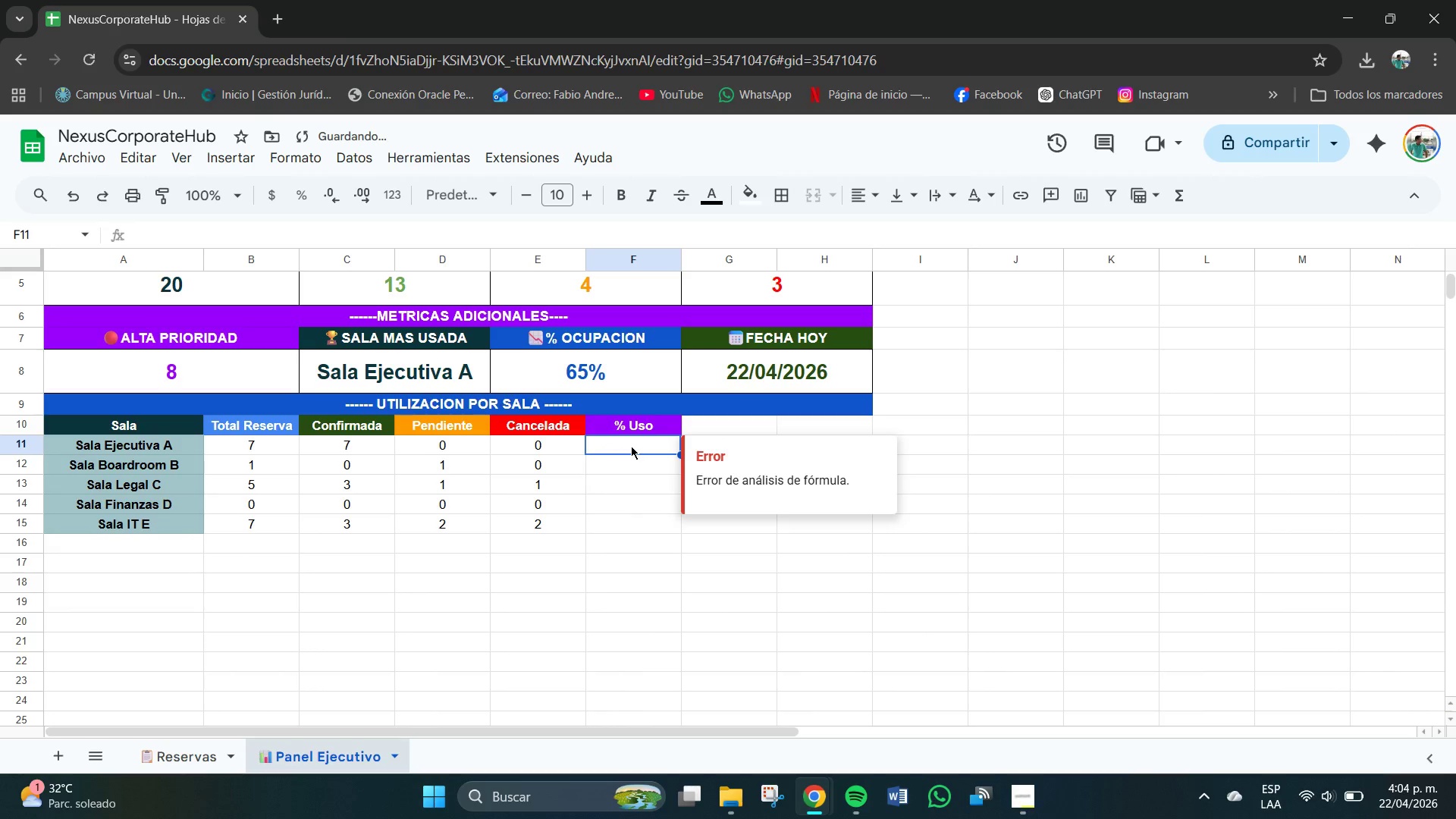 
double_click([631, 446])
 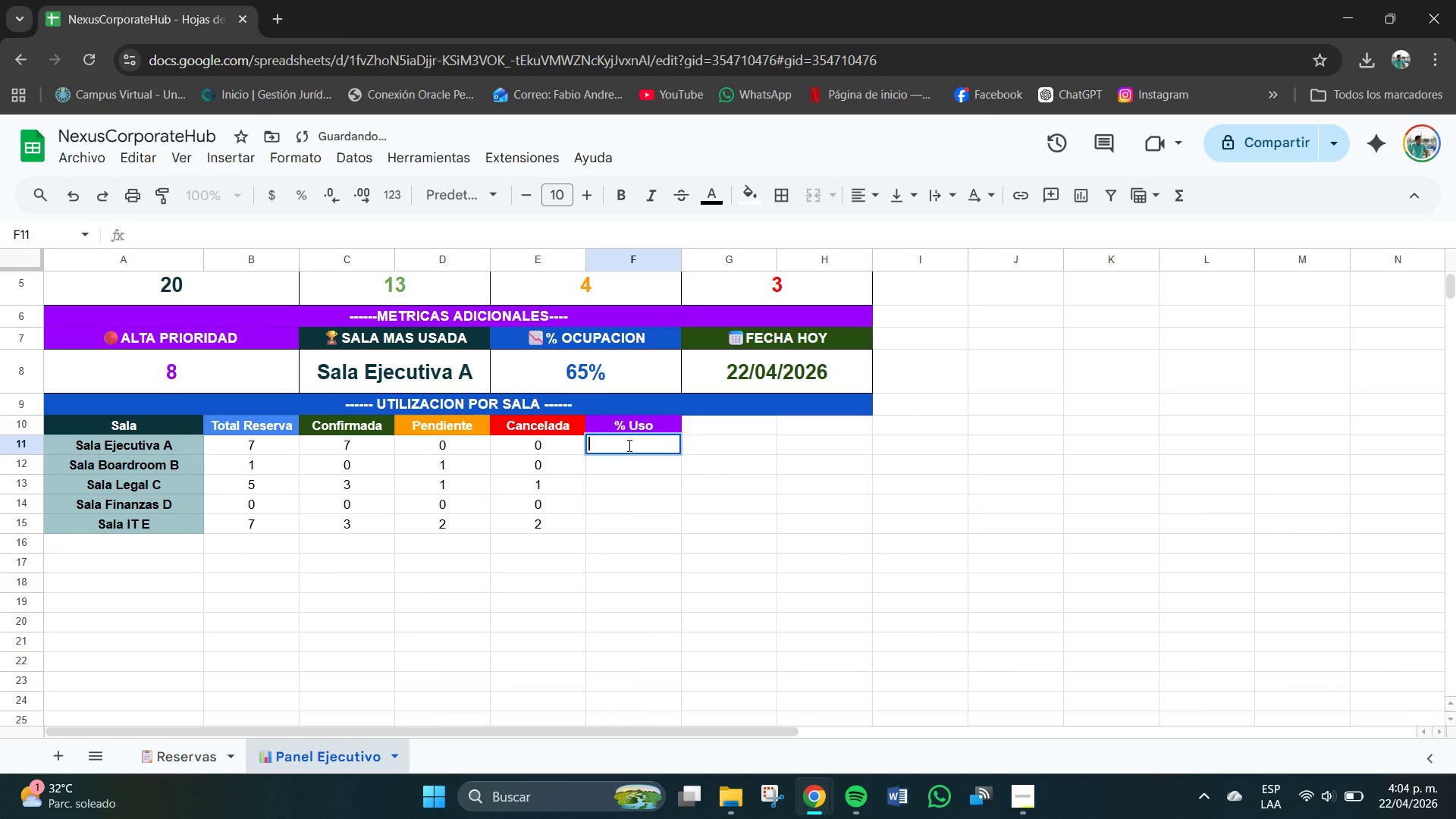 
key(Numpad3)
 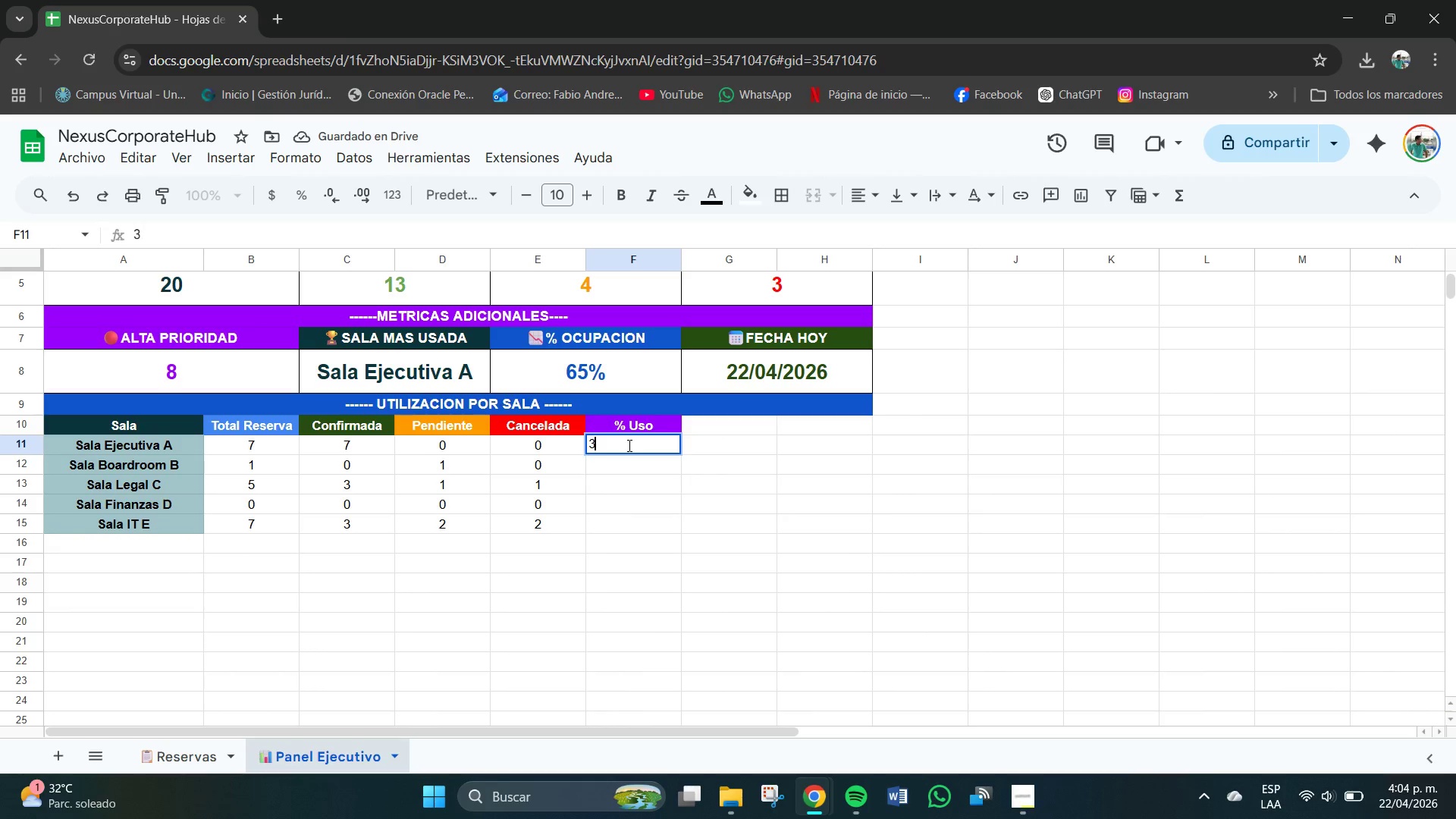 
key(Numpad5)
 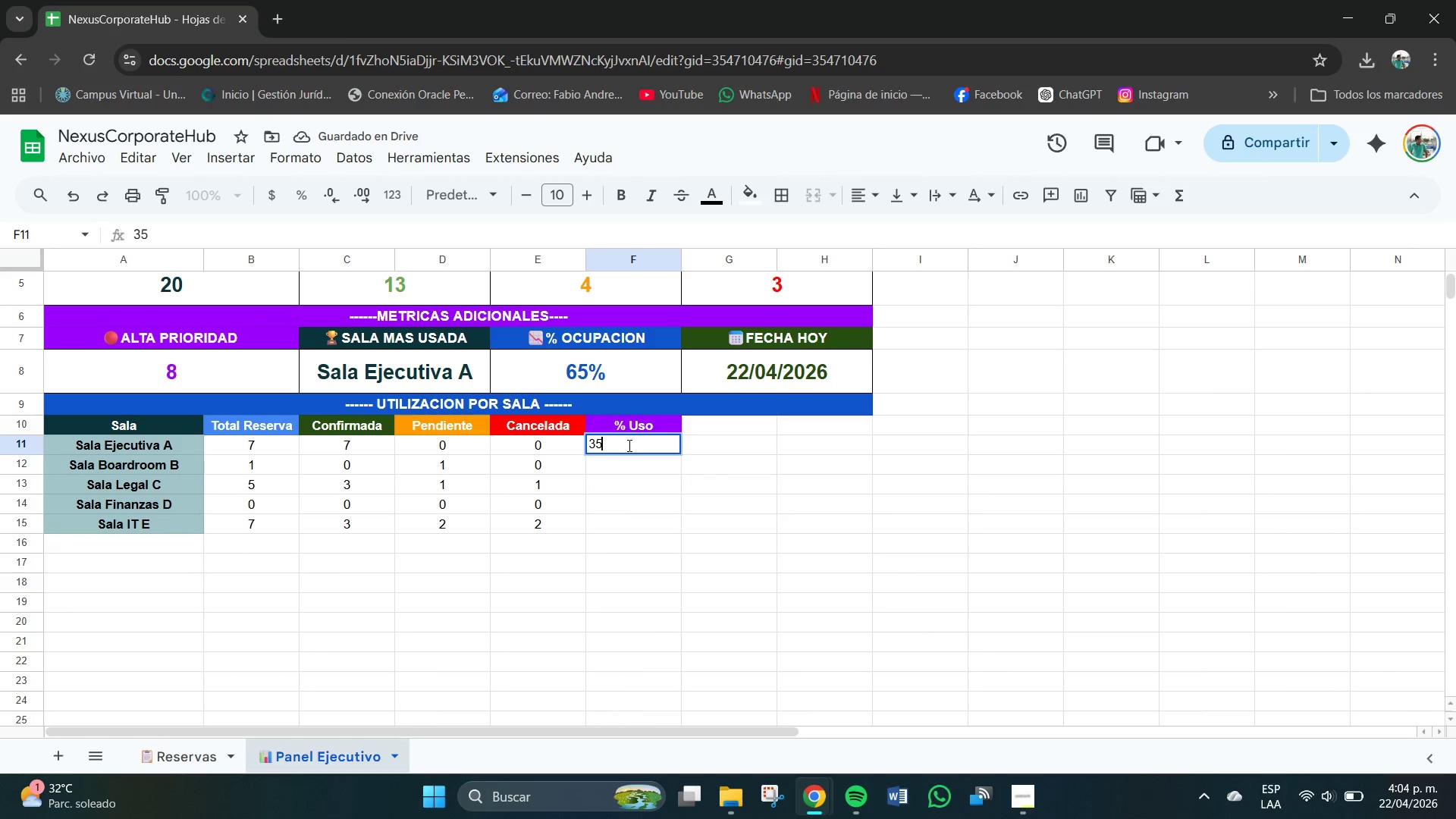 
key(Numpad3)
 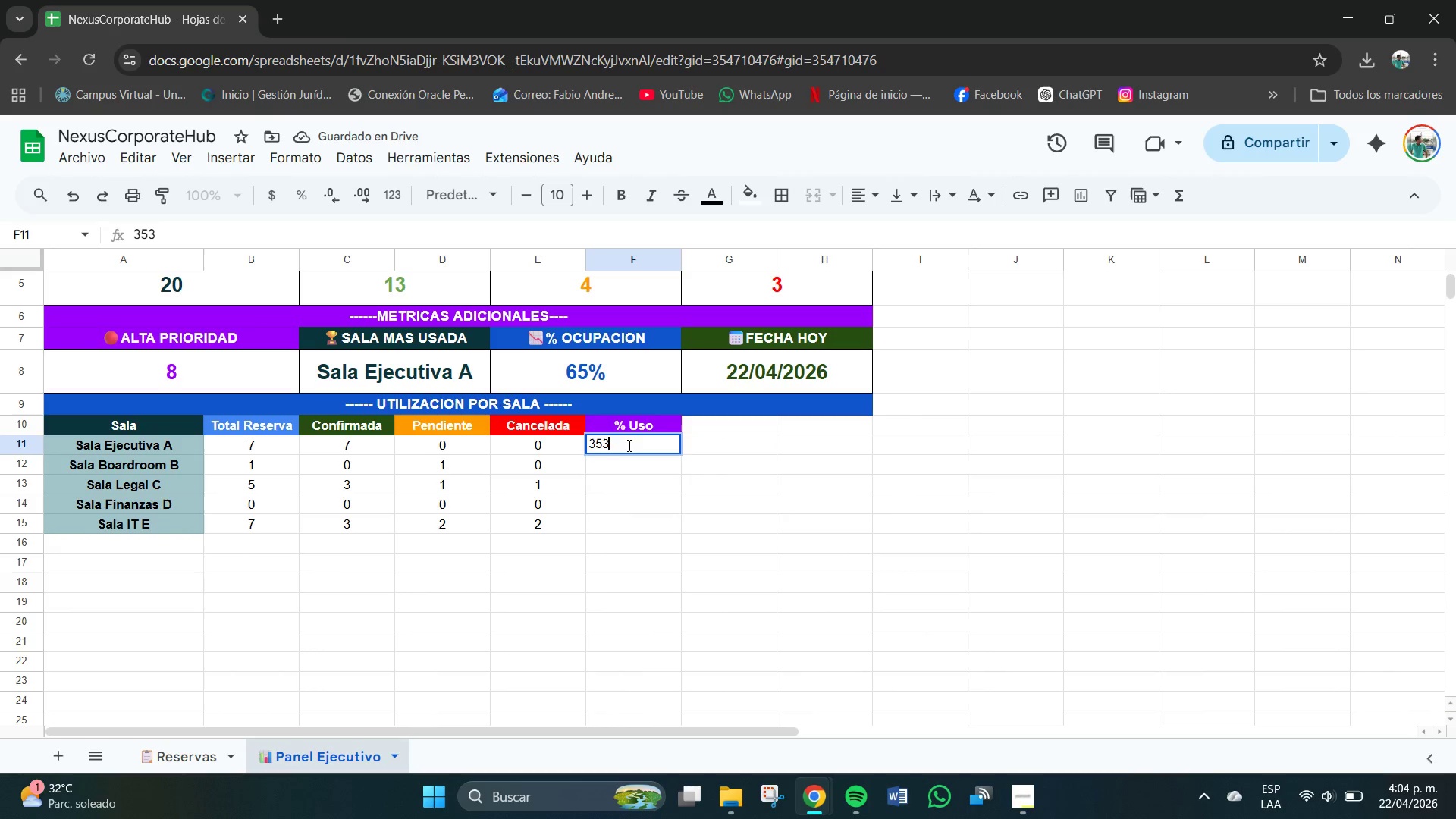 
key(Numpad0)
 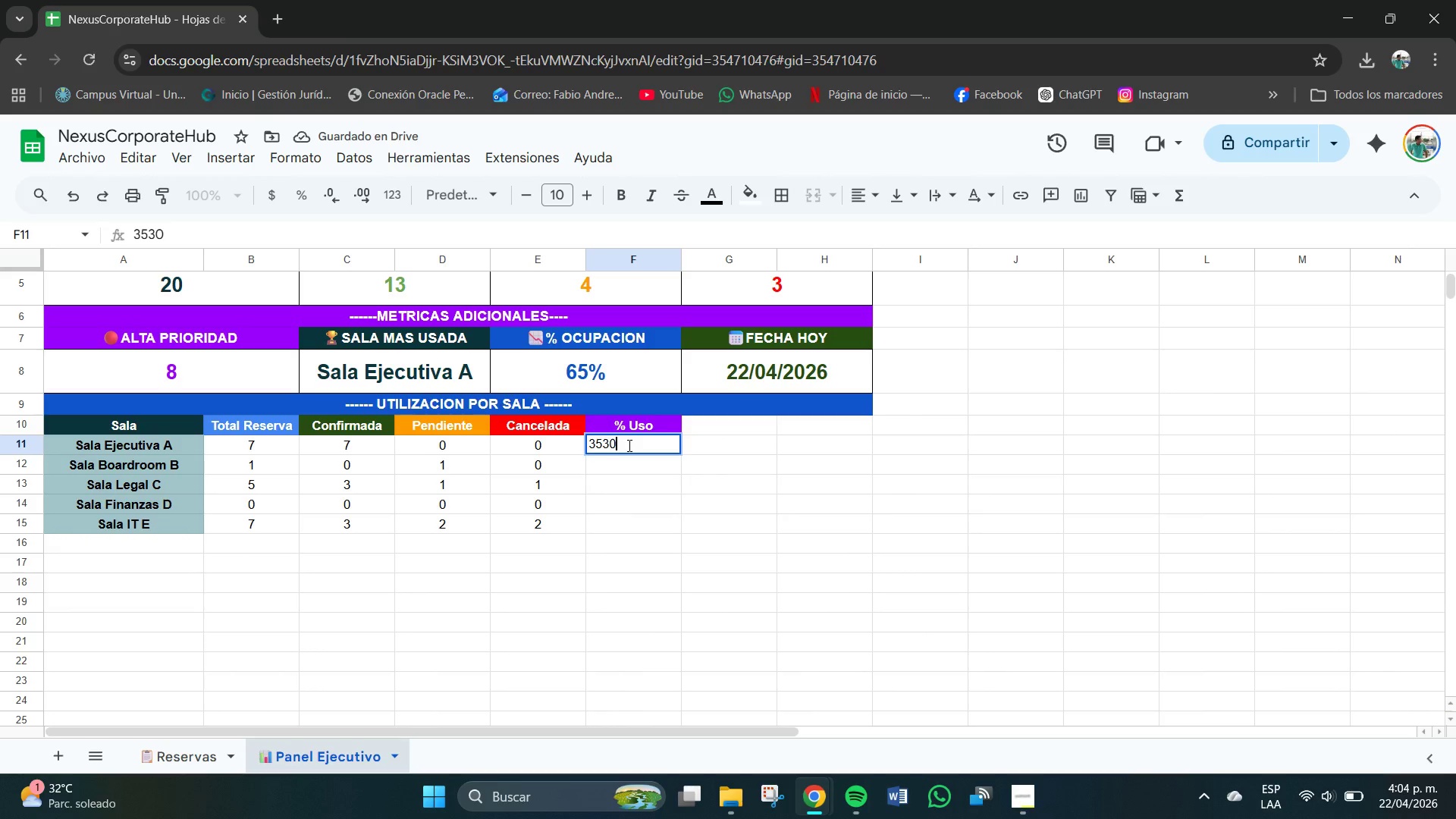 
key(Backspace)
 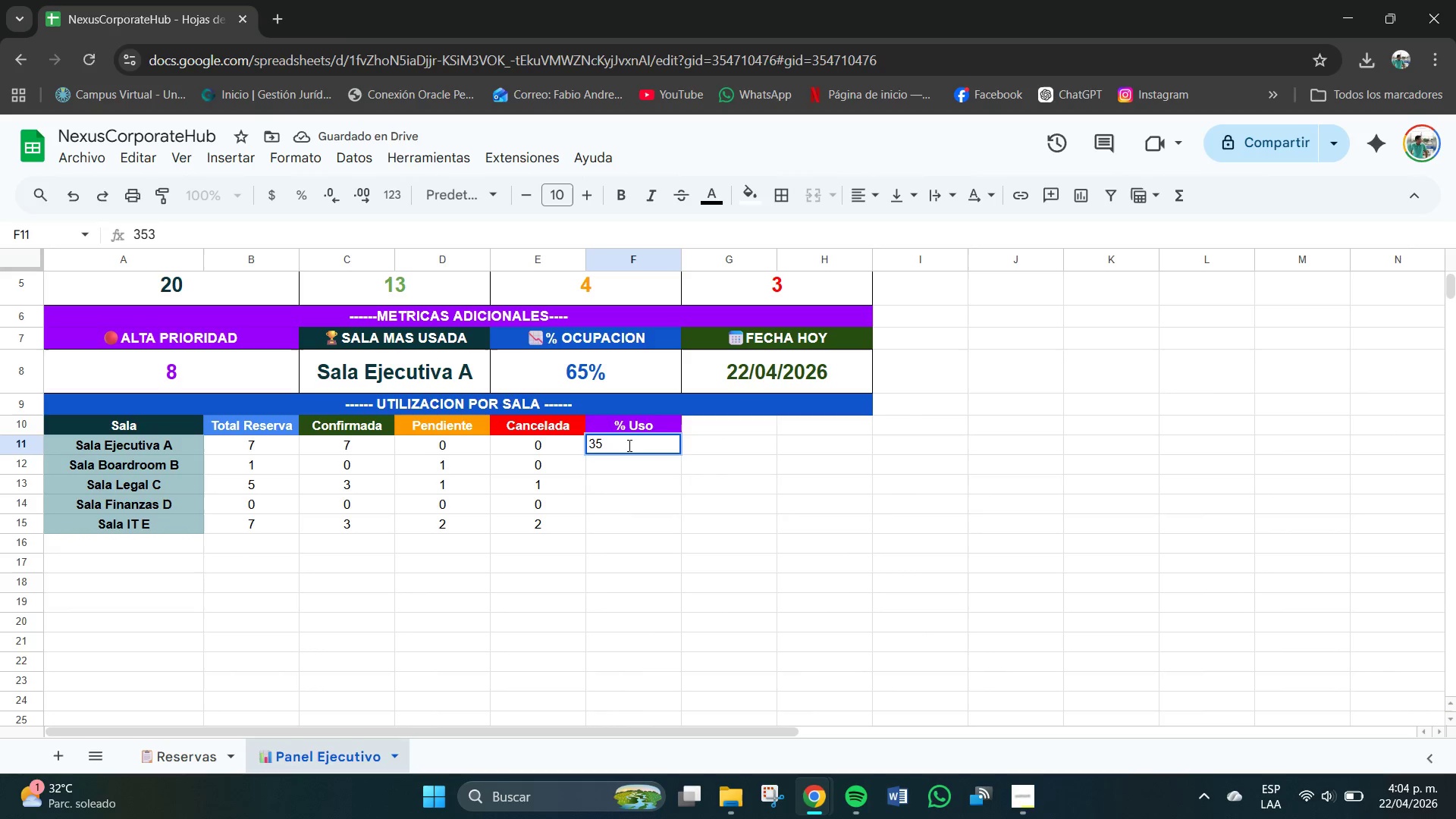 
key(Backspace)
 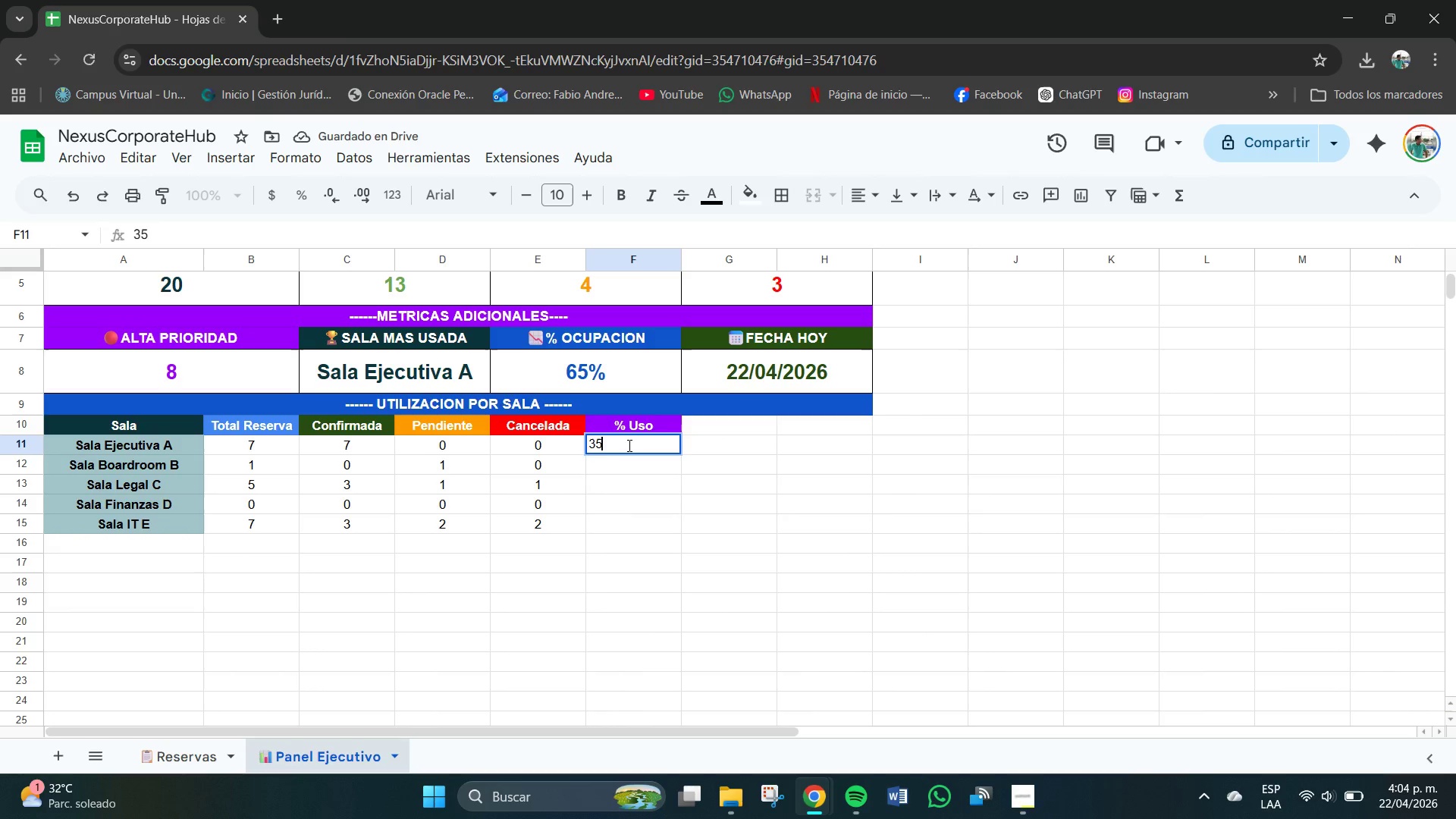 
key(NumpadDecimal)
 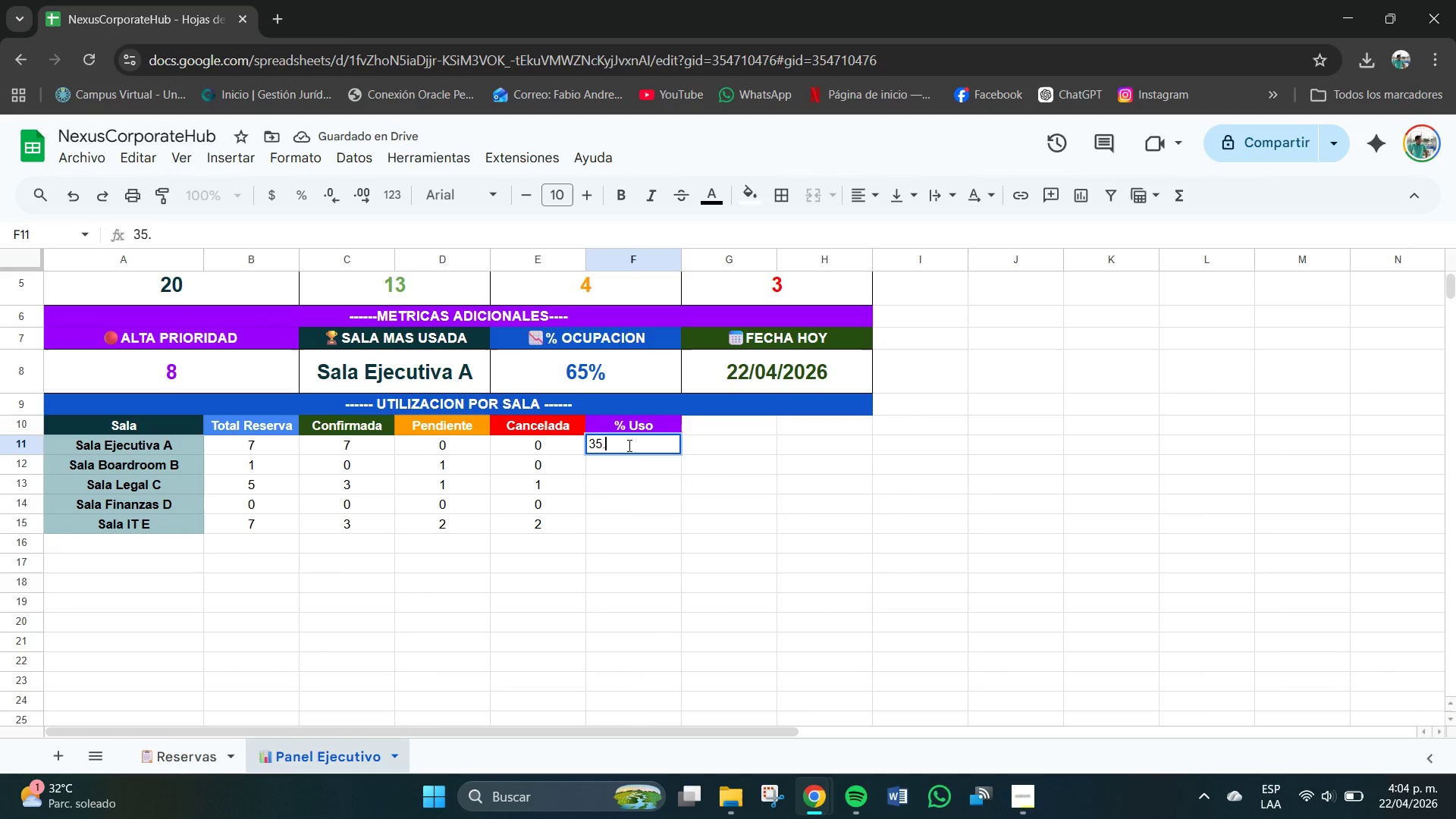 
key(Numpad5)
 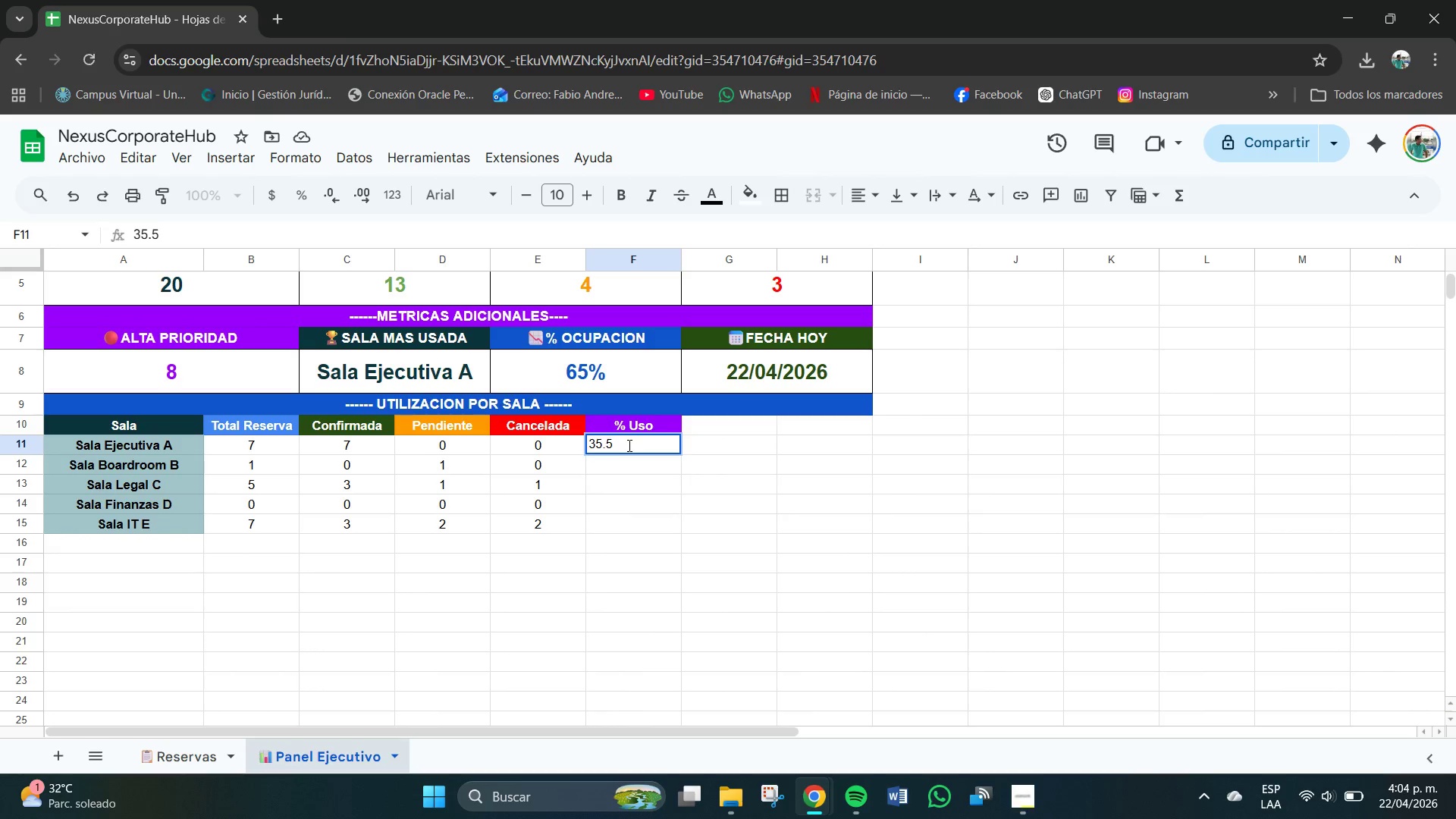 
key(Shift+5)
 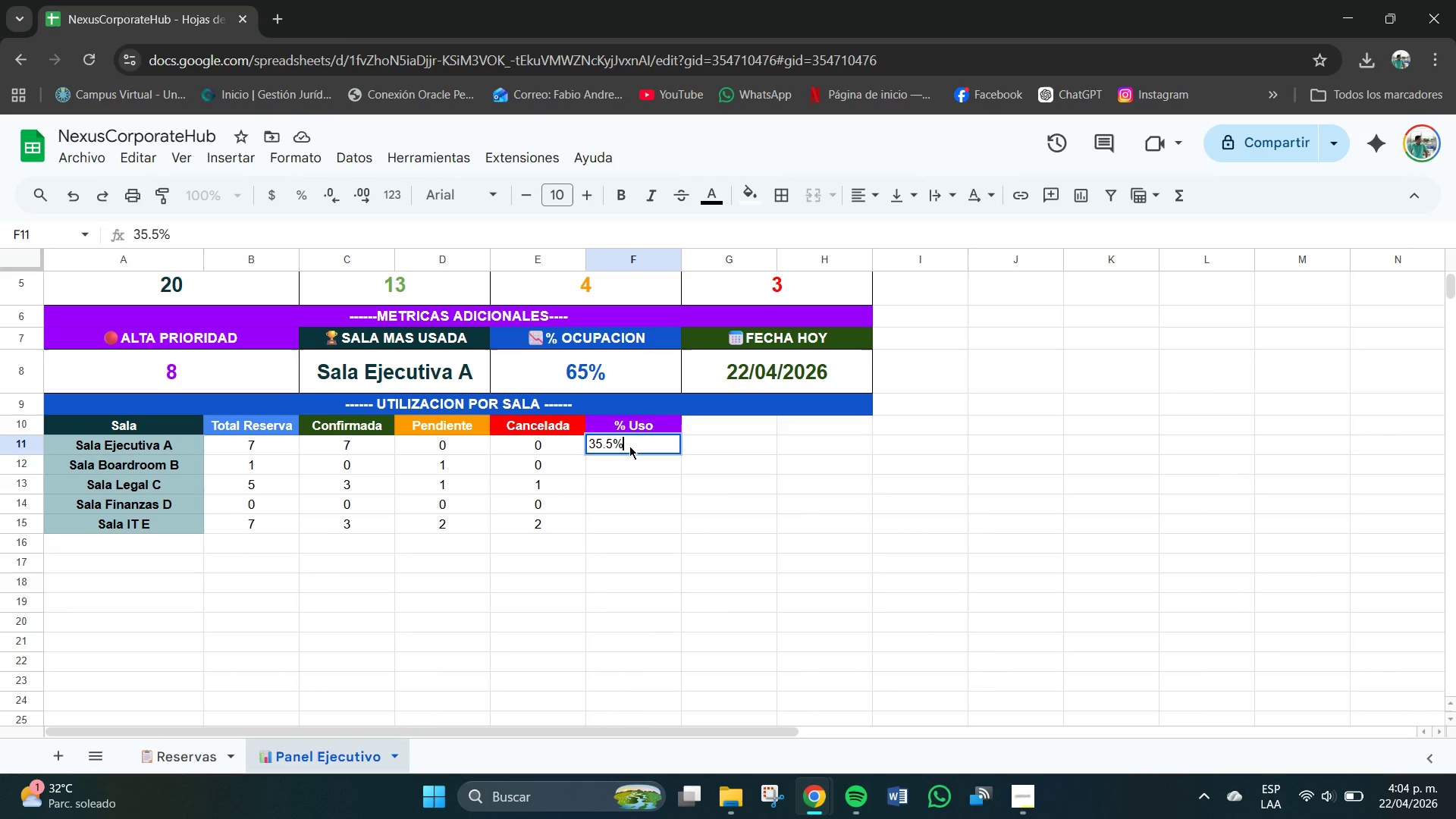 
key(Enter)
 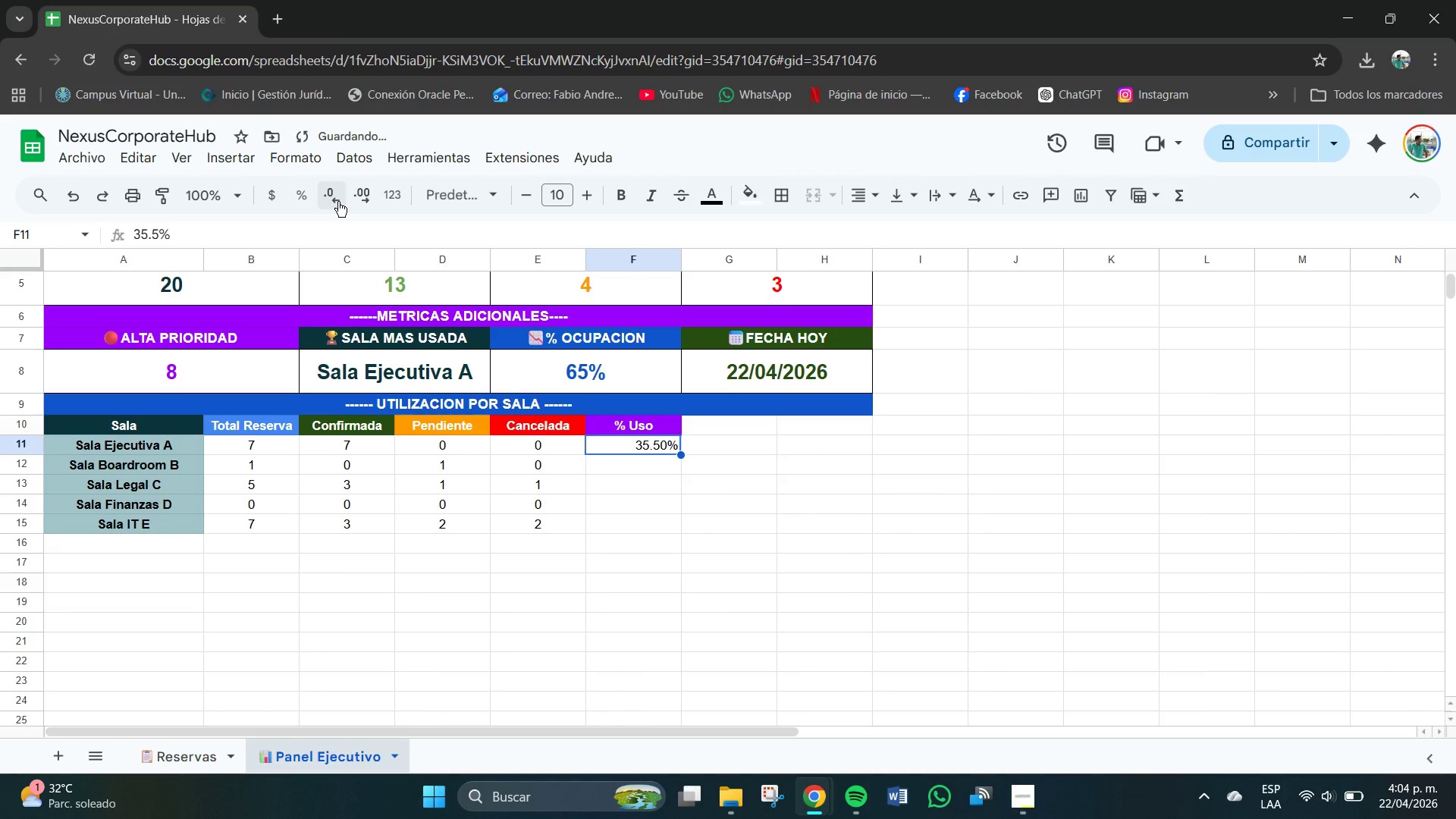 
left_click([338, 202])
 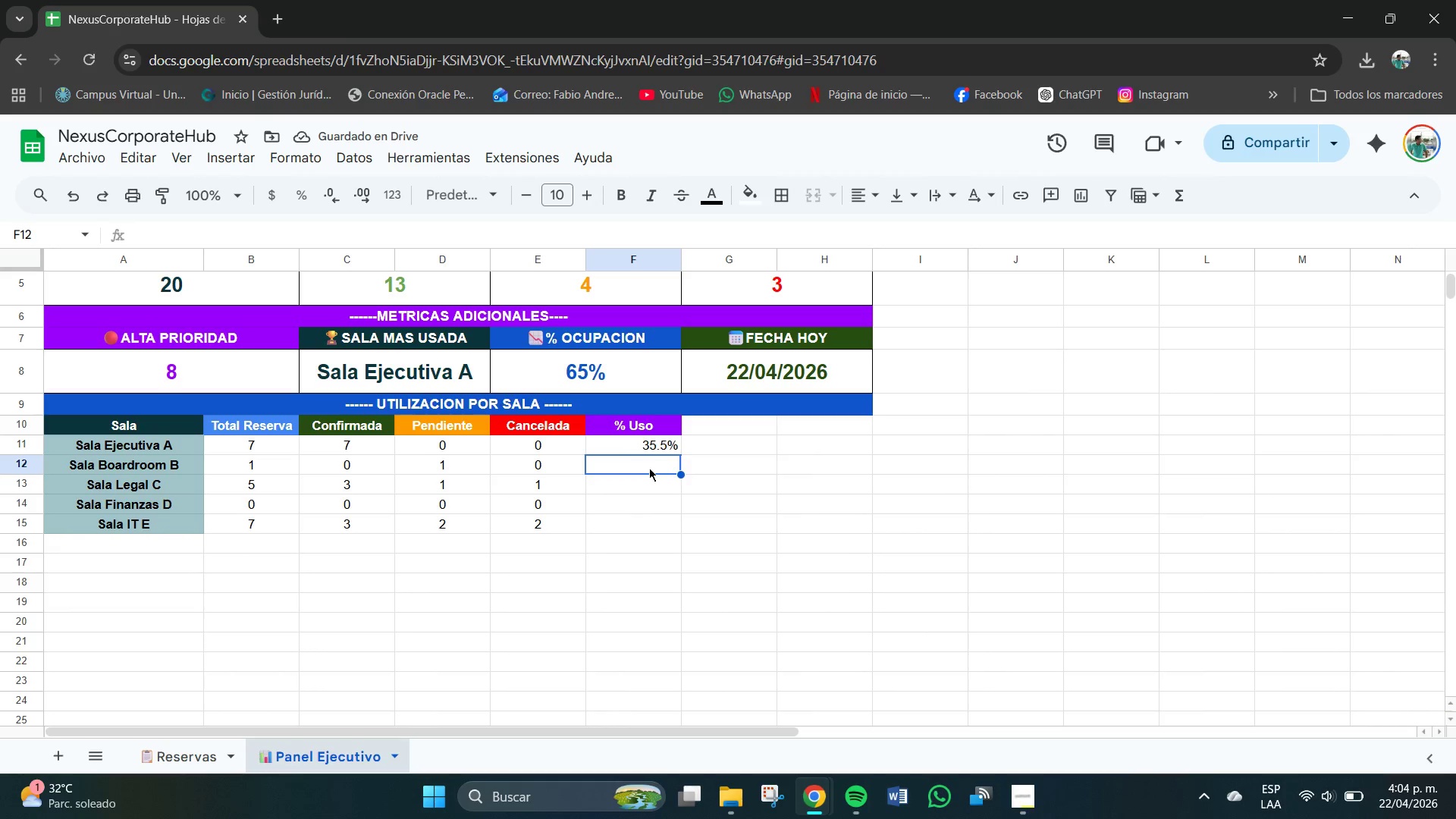 
key(Numpad5)
 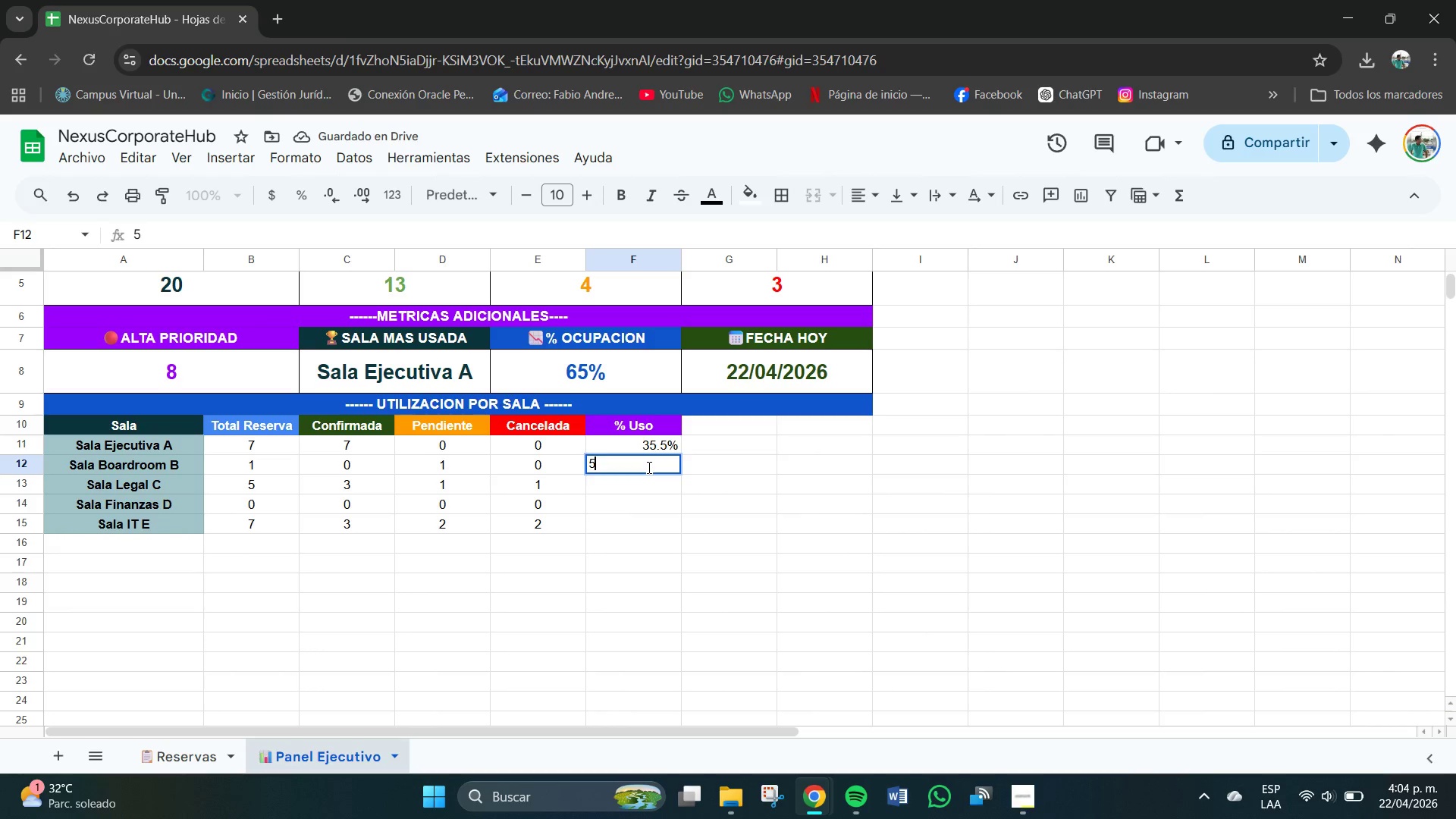 
key(NumpadDecimal)
 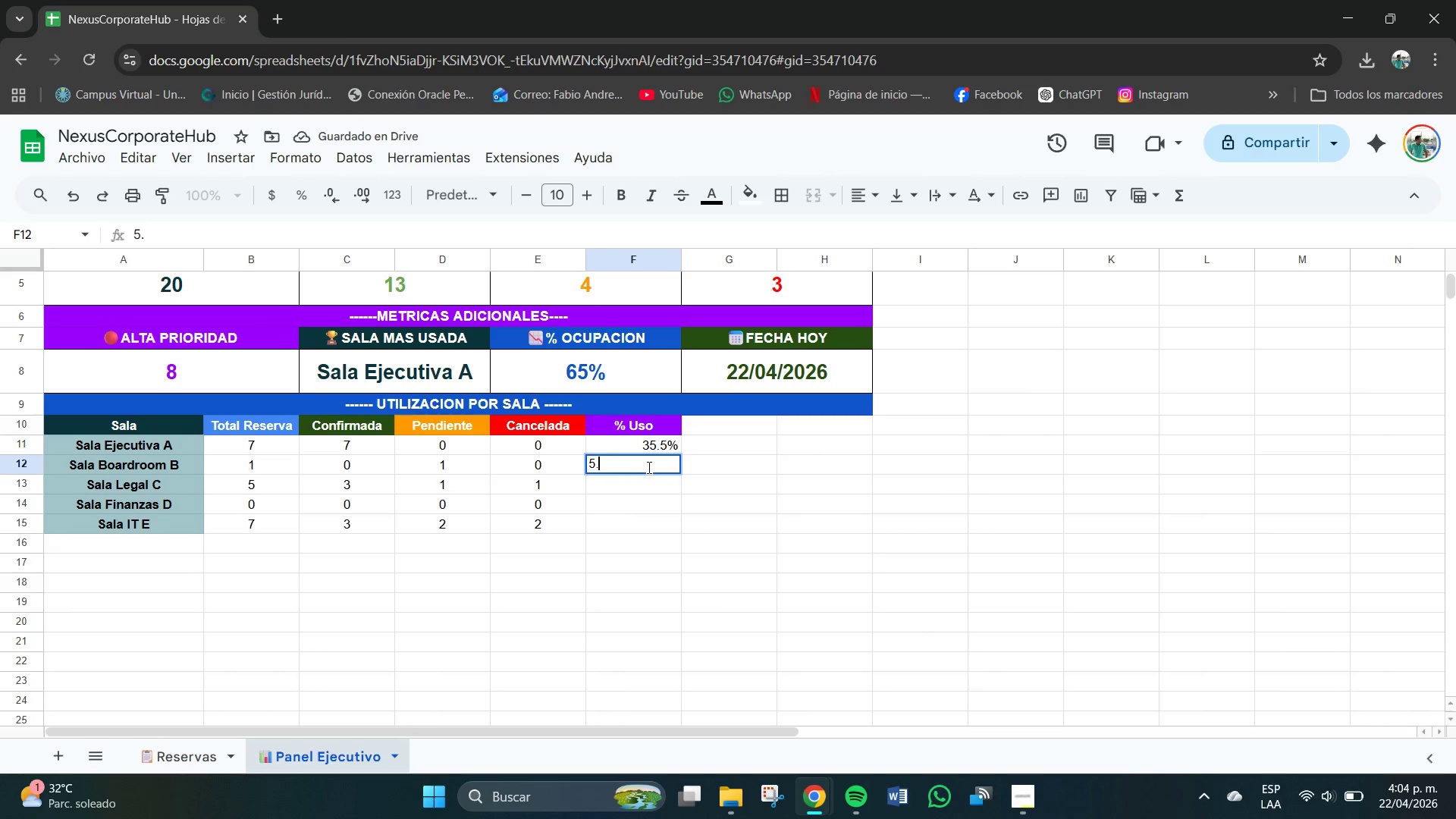 
key(Numpad0)
 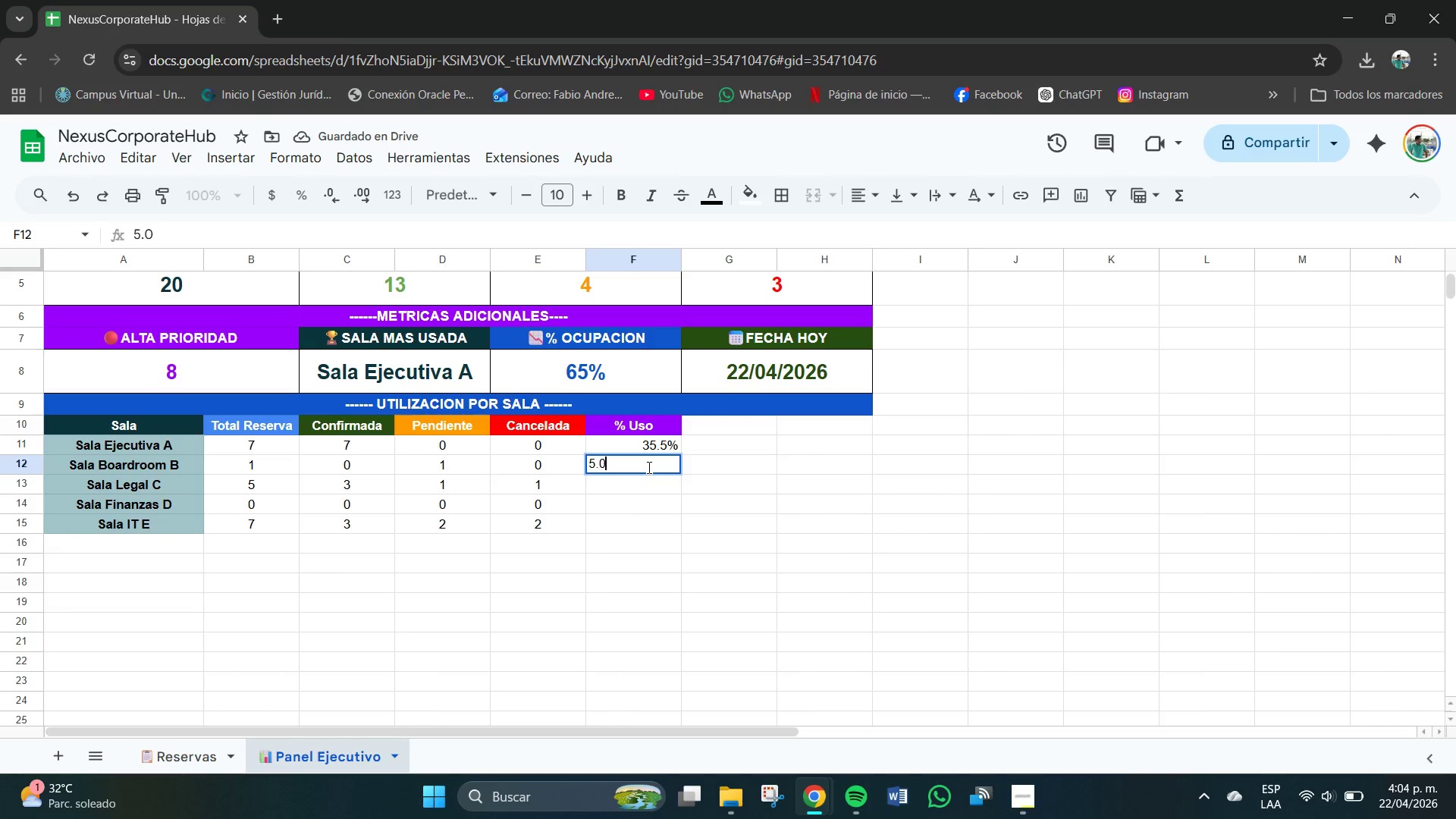 
key(Shift+5)
 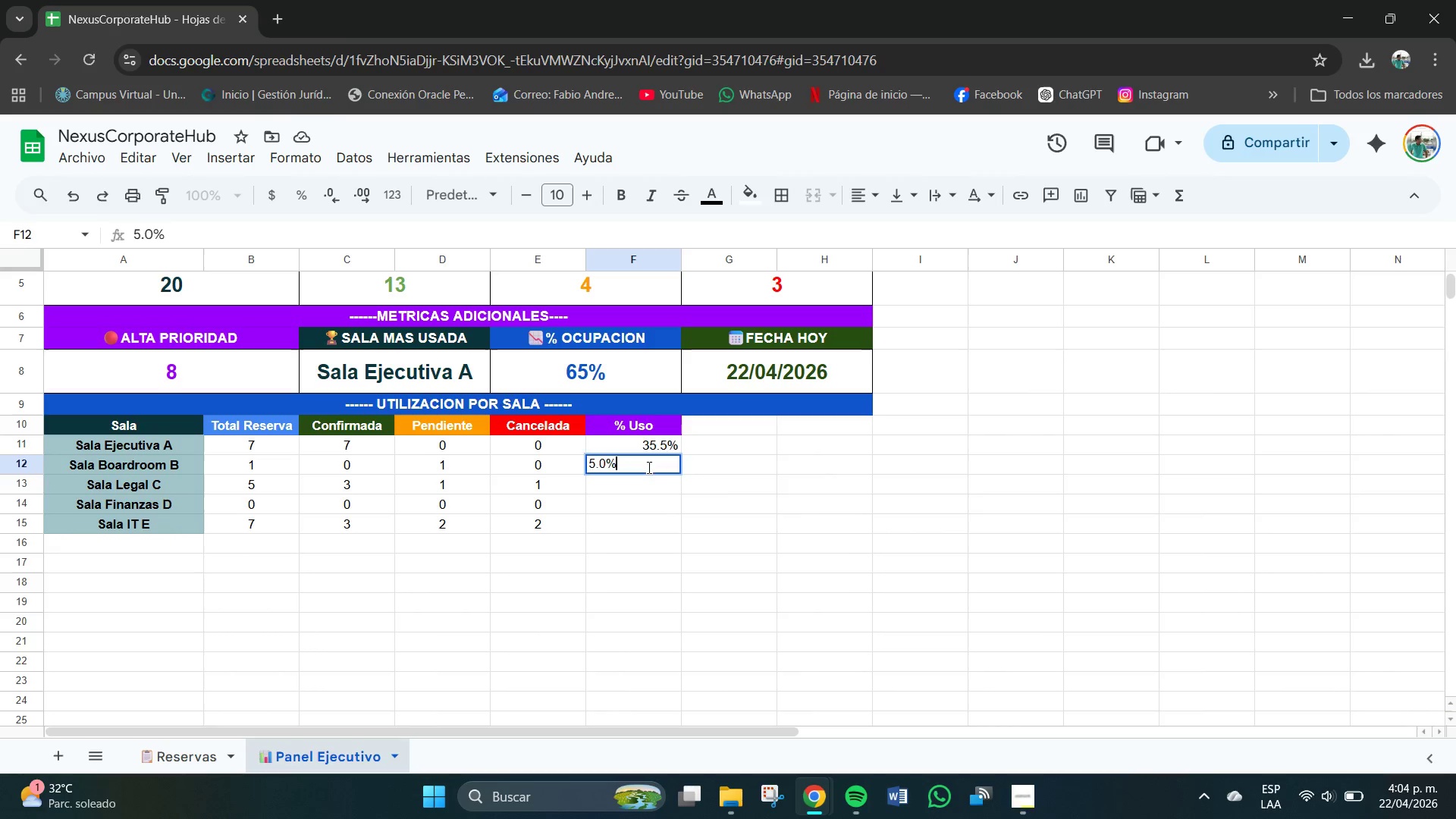 
key(Enter)
 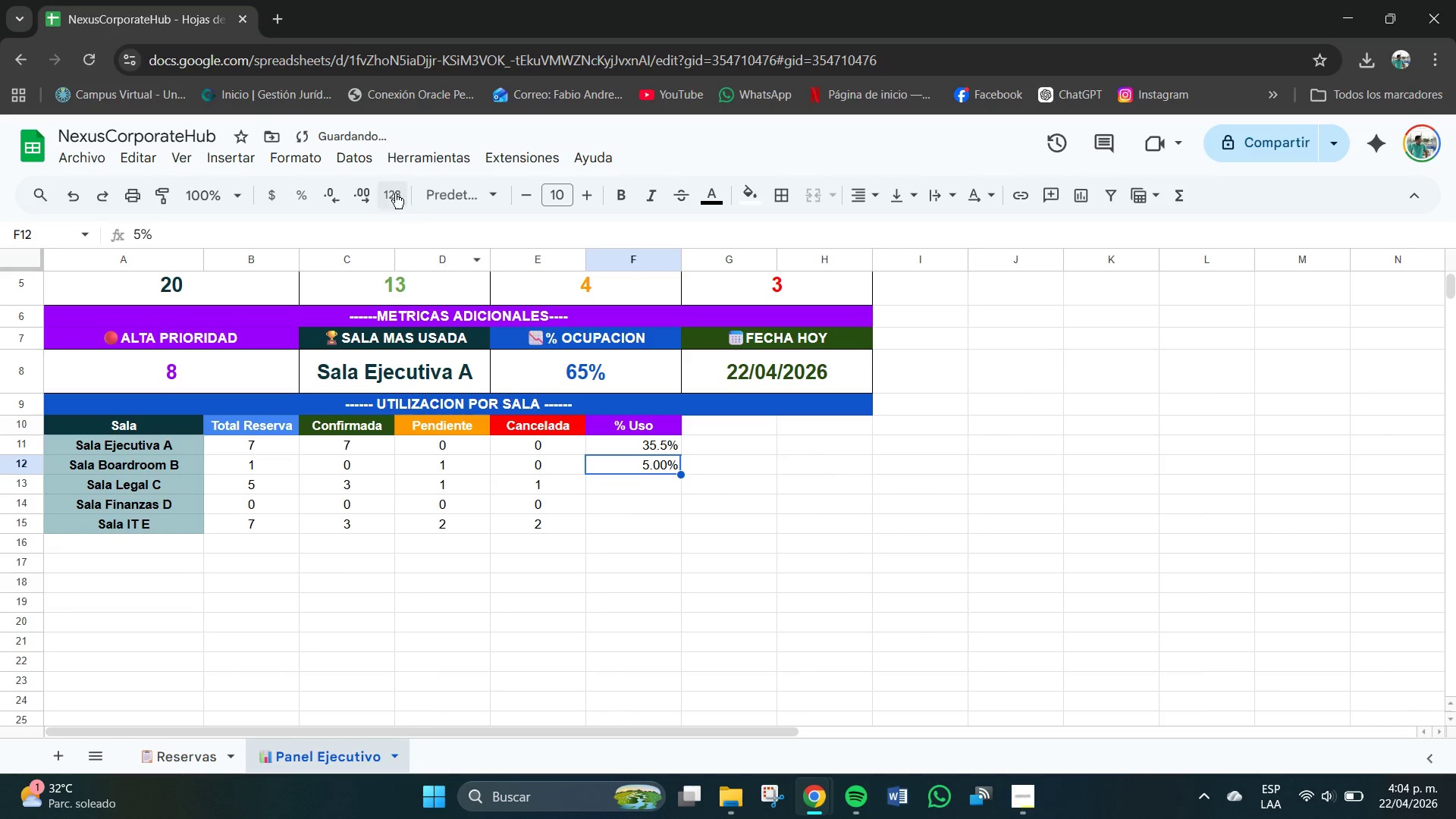 
left_click([333, 196])
 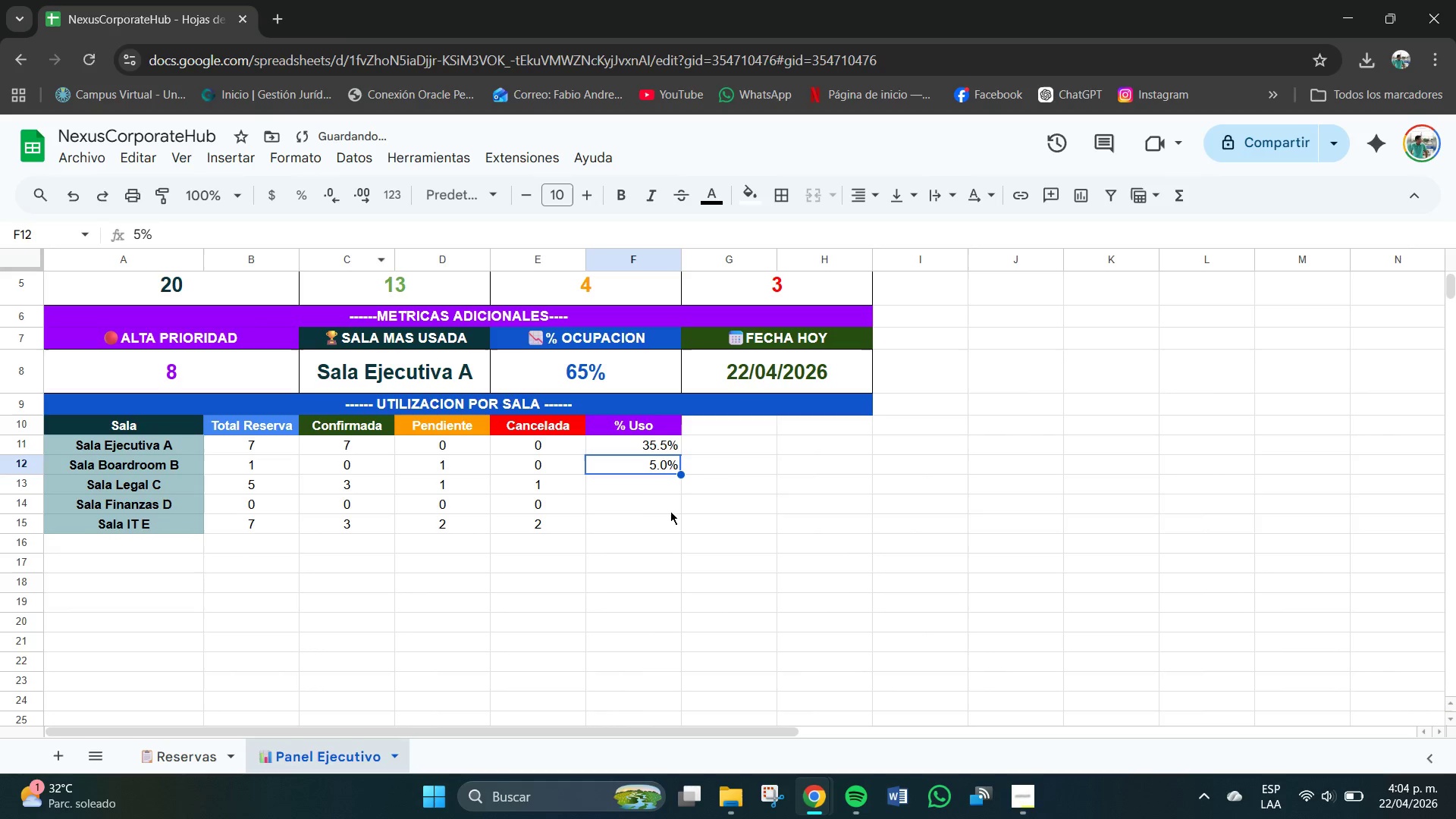 
left_click([652, 487])
 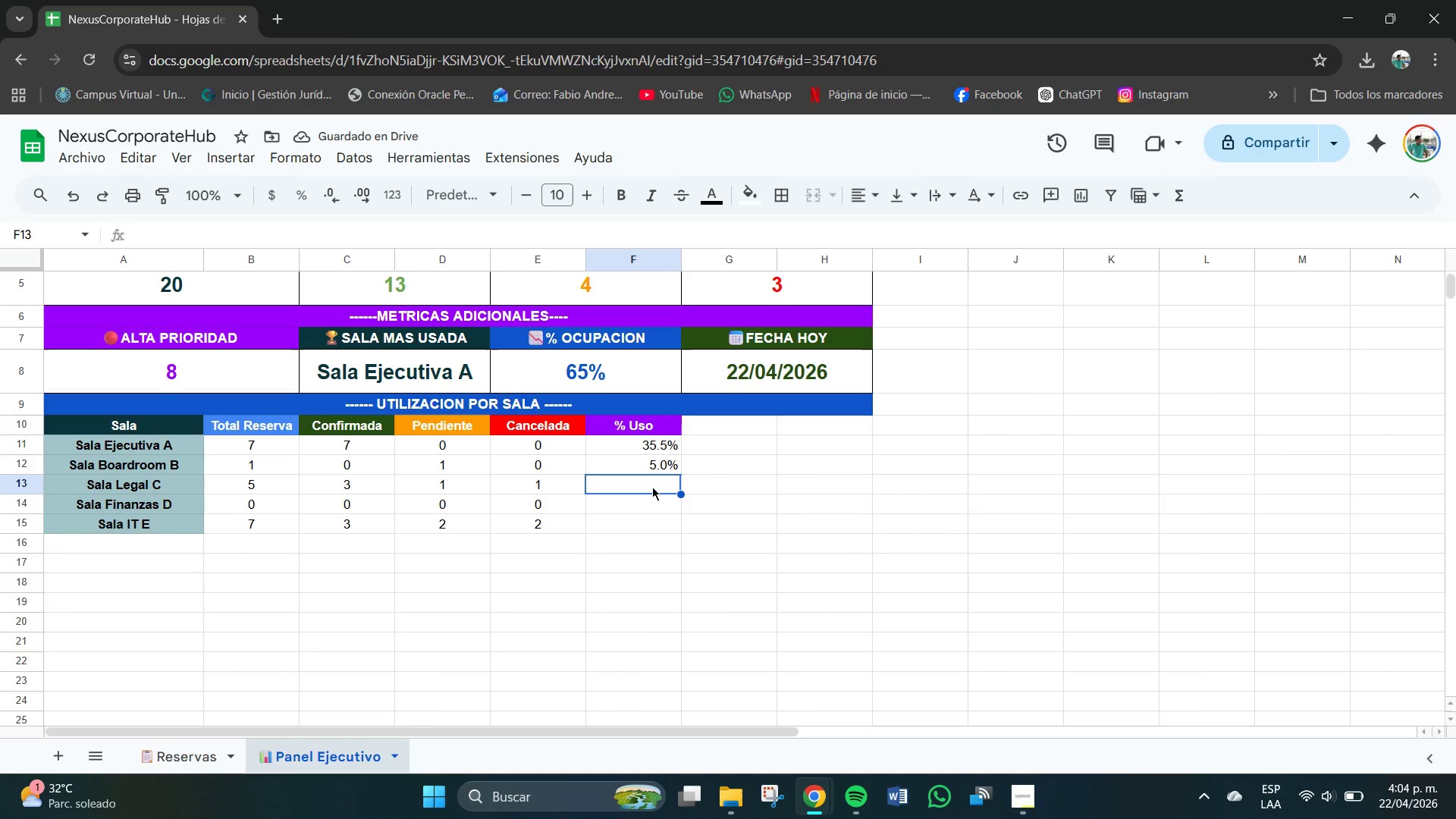 
key(Numpad2)
 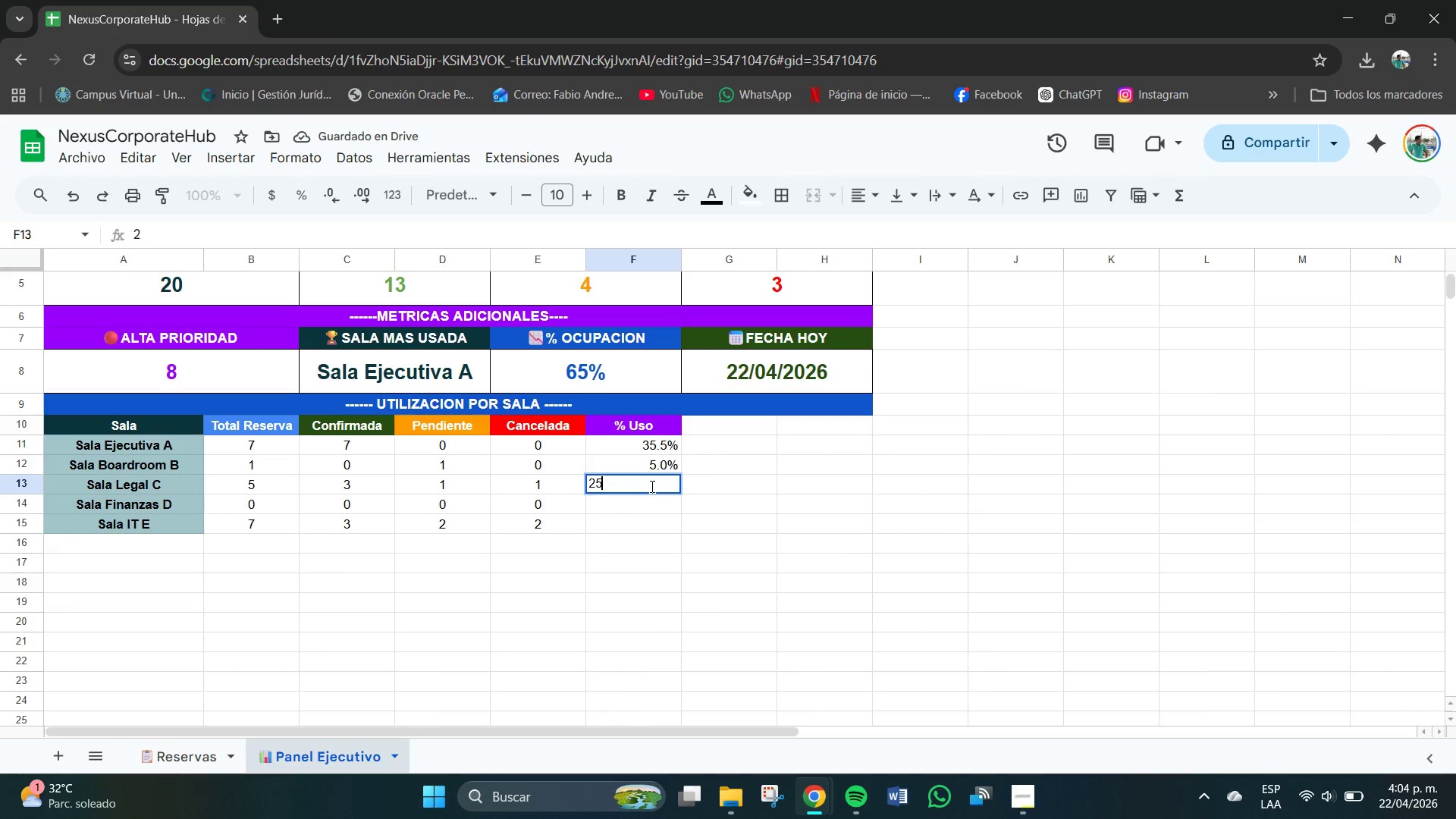 
key(Numpad5)
 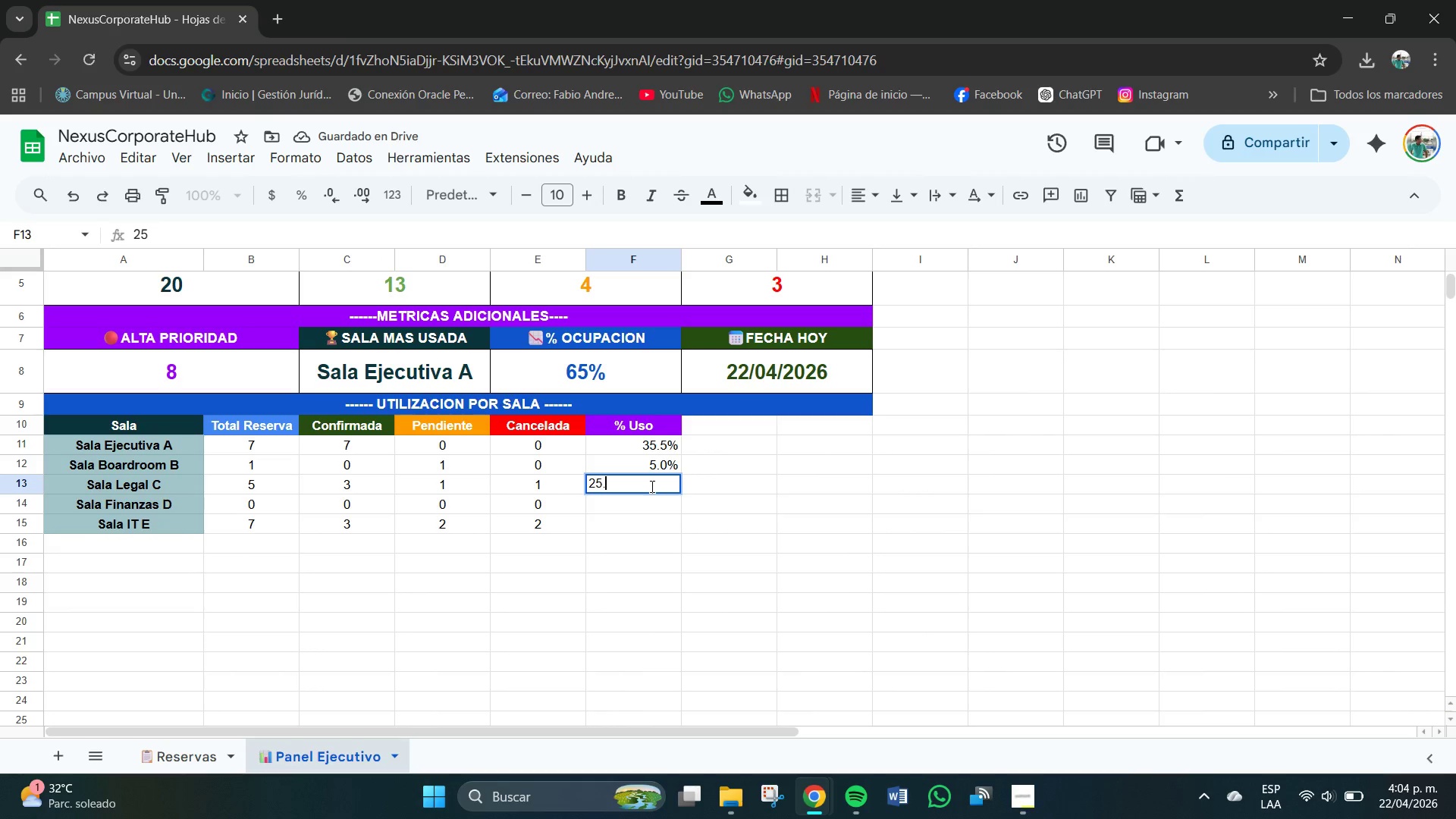 
key(NumpadDecimal)
 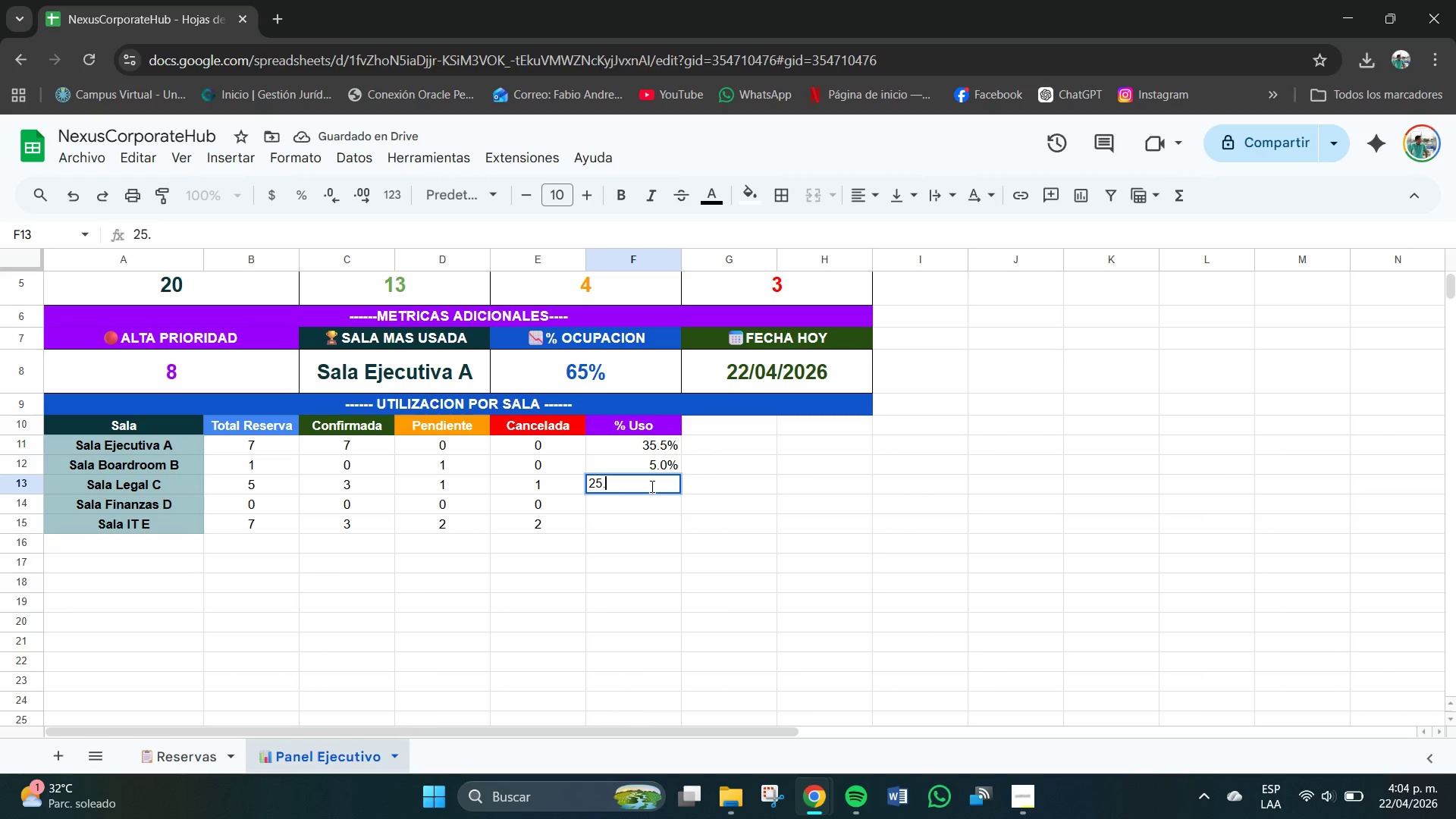 
key(Numpad0)
 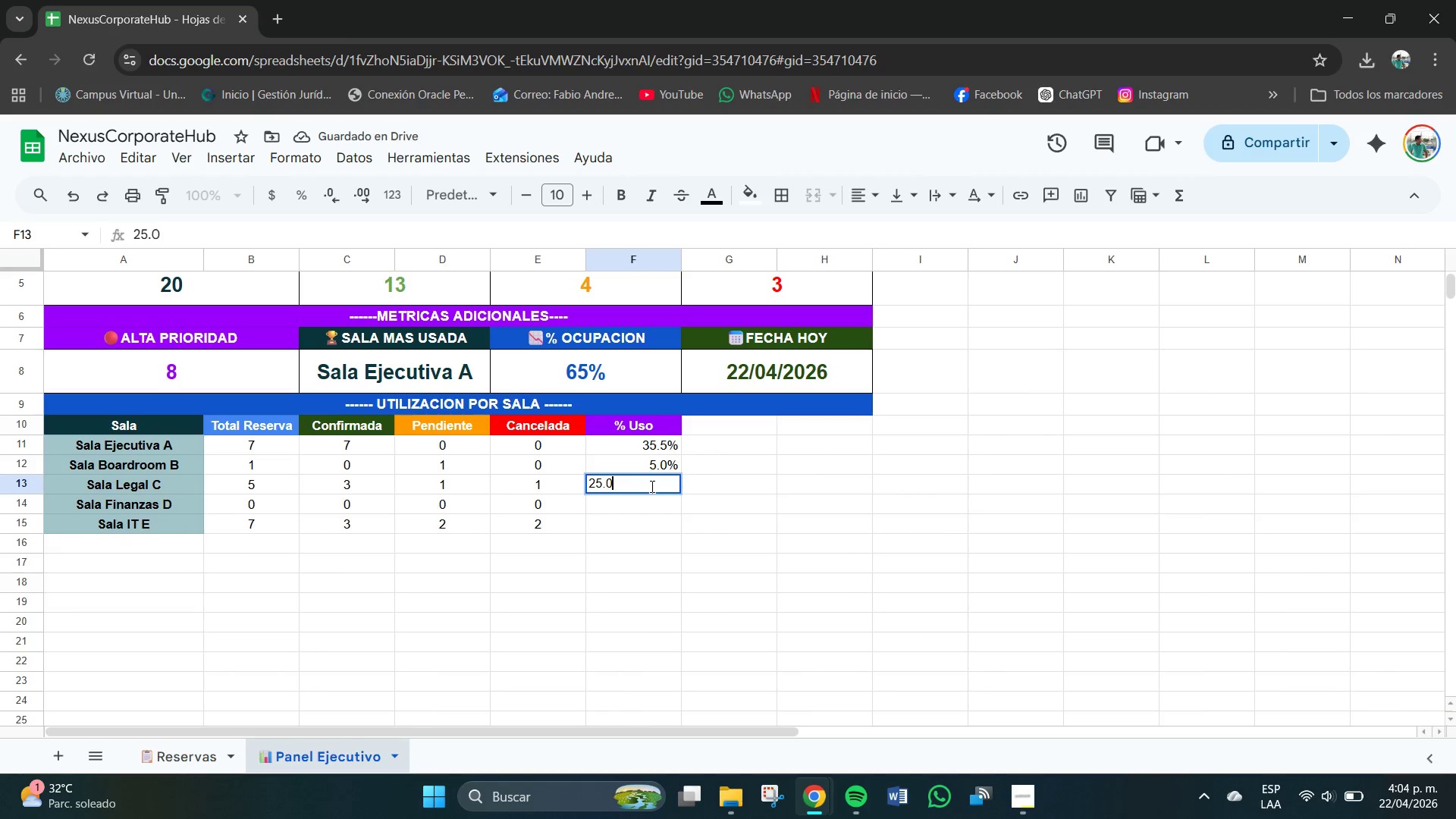 
key(Numpad5)
 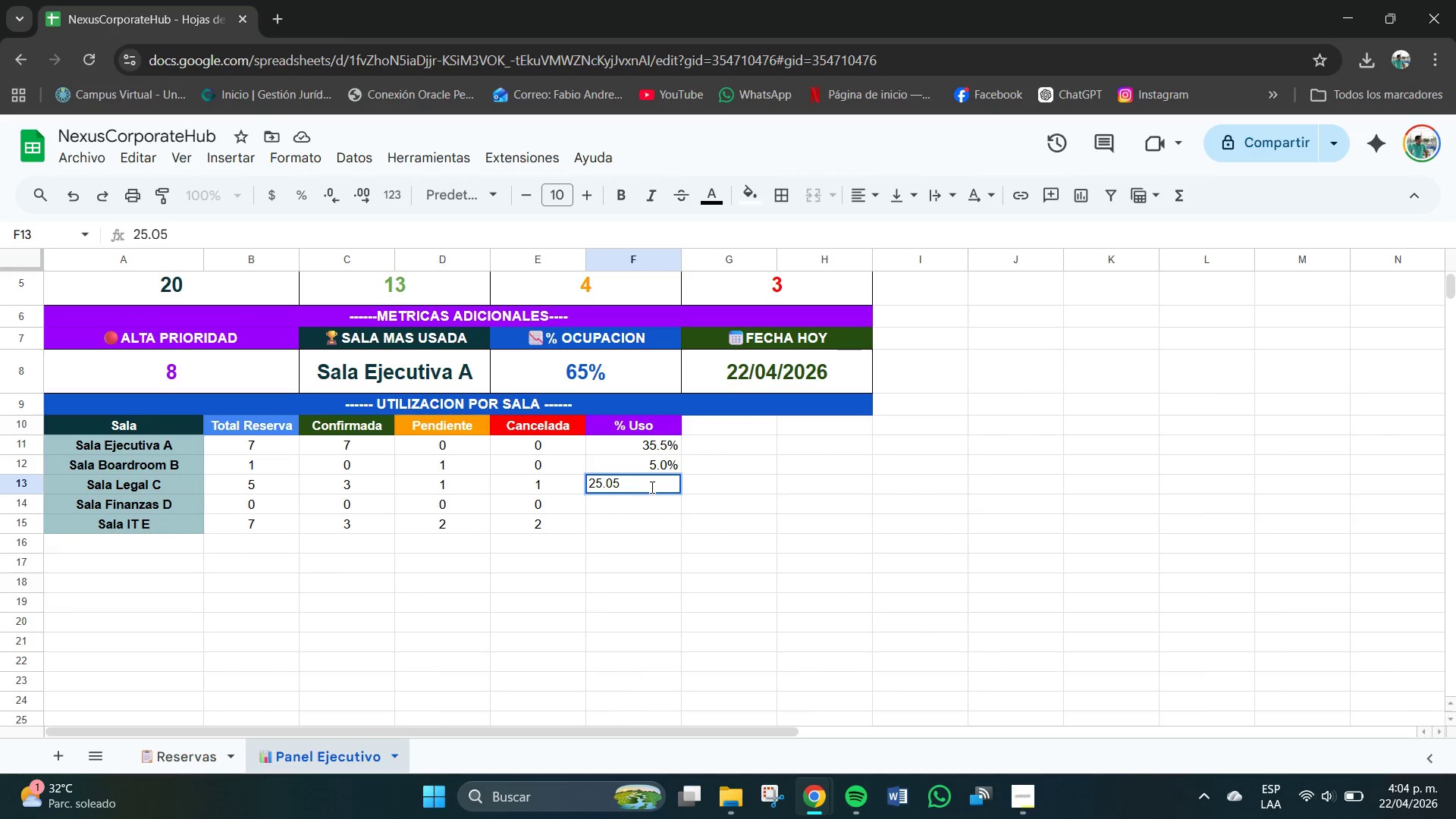 
key(Backspace)
 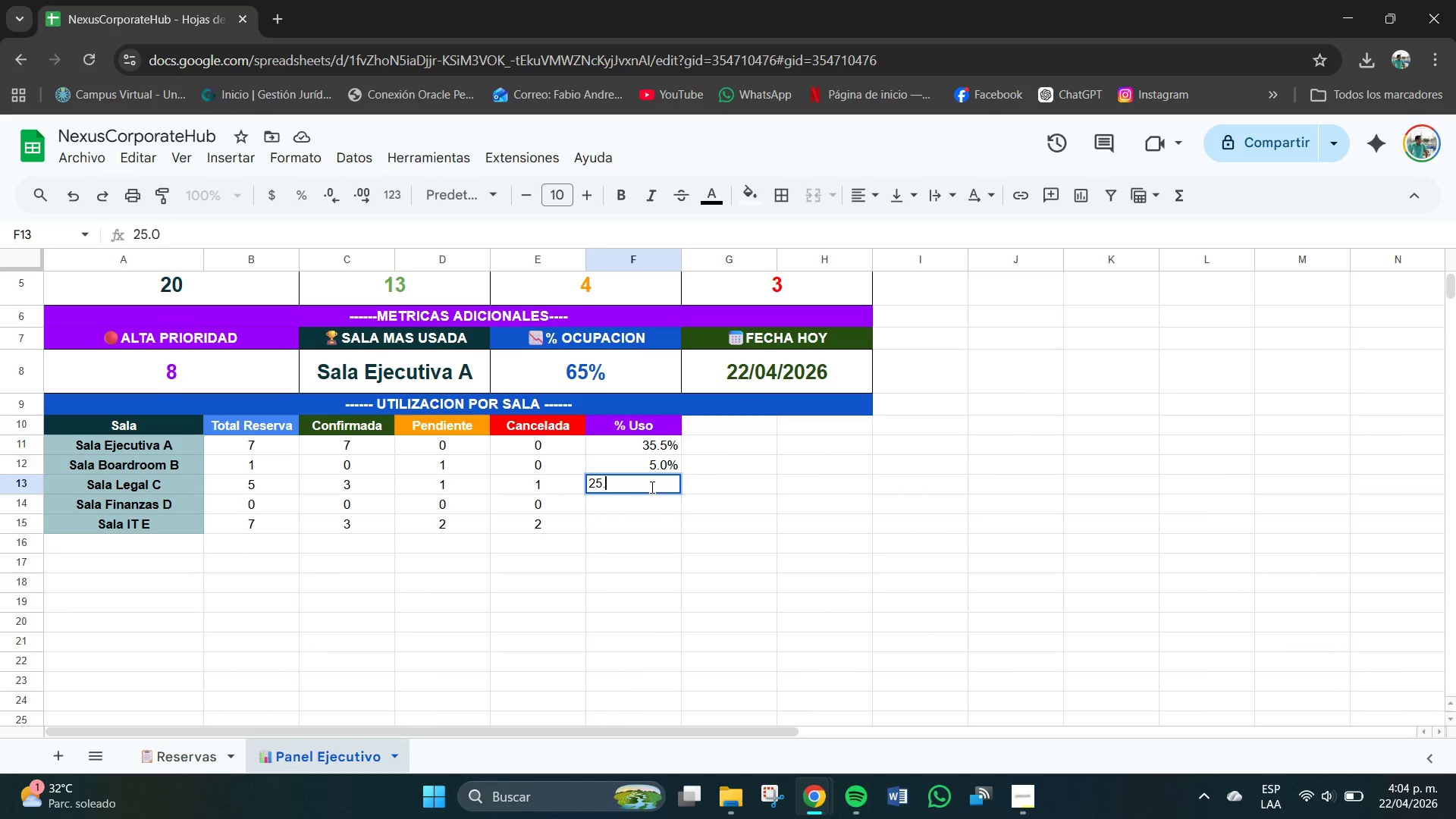 
key(Backspace)
 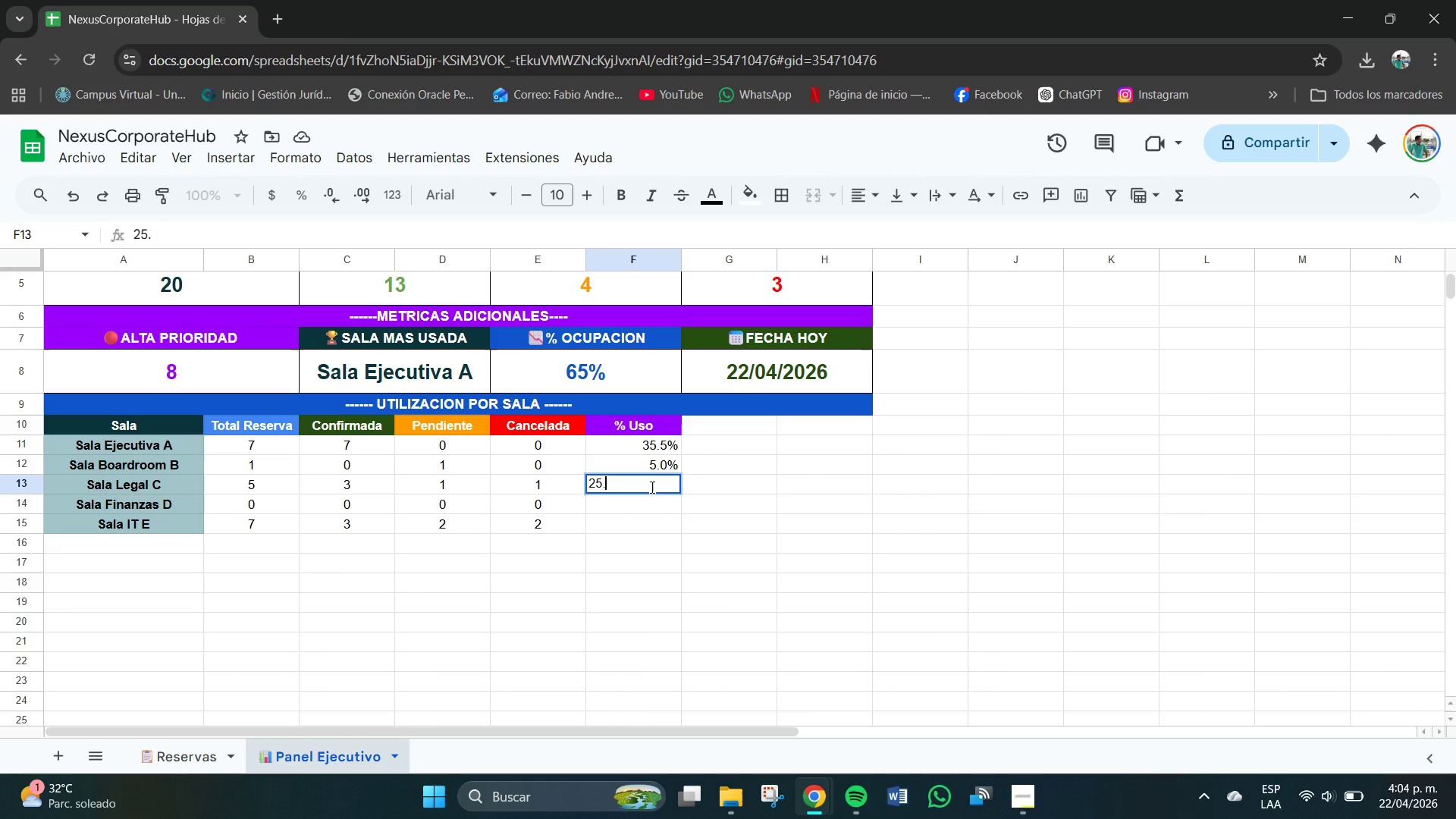 
key(Numpad0)
 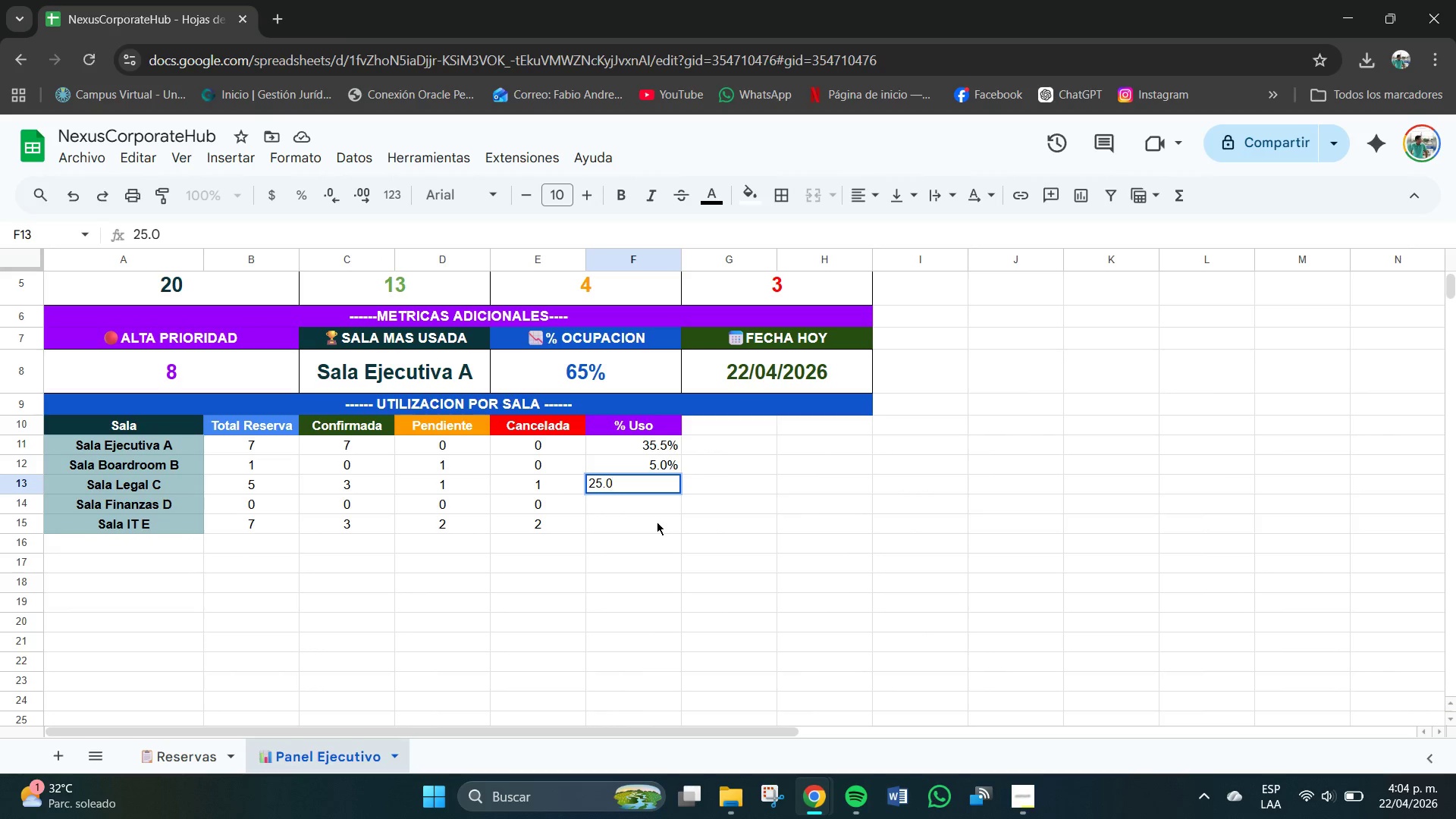 
key(Shift+5)
 